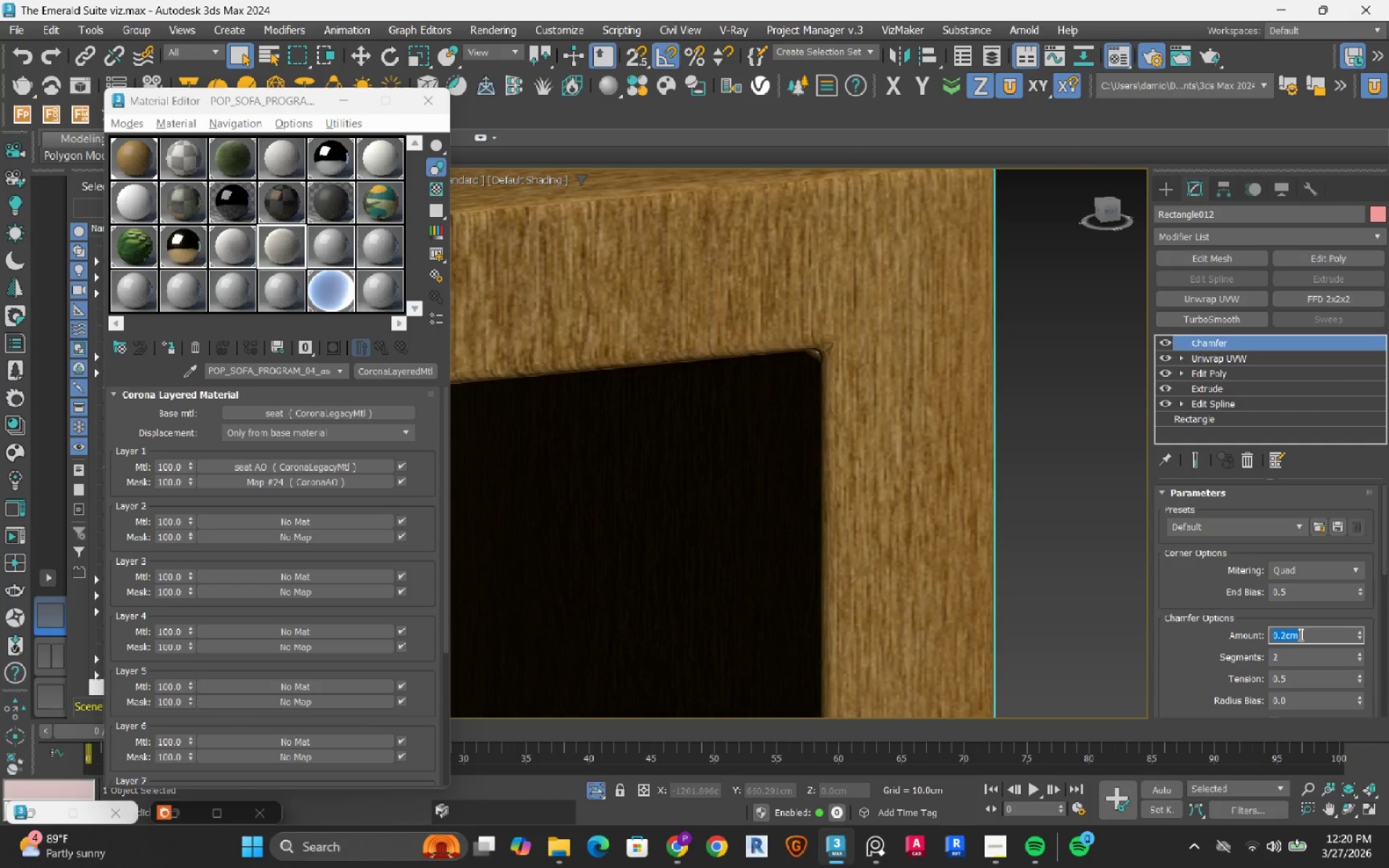 
key(NumpadDecimal)
 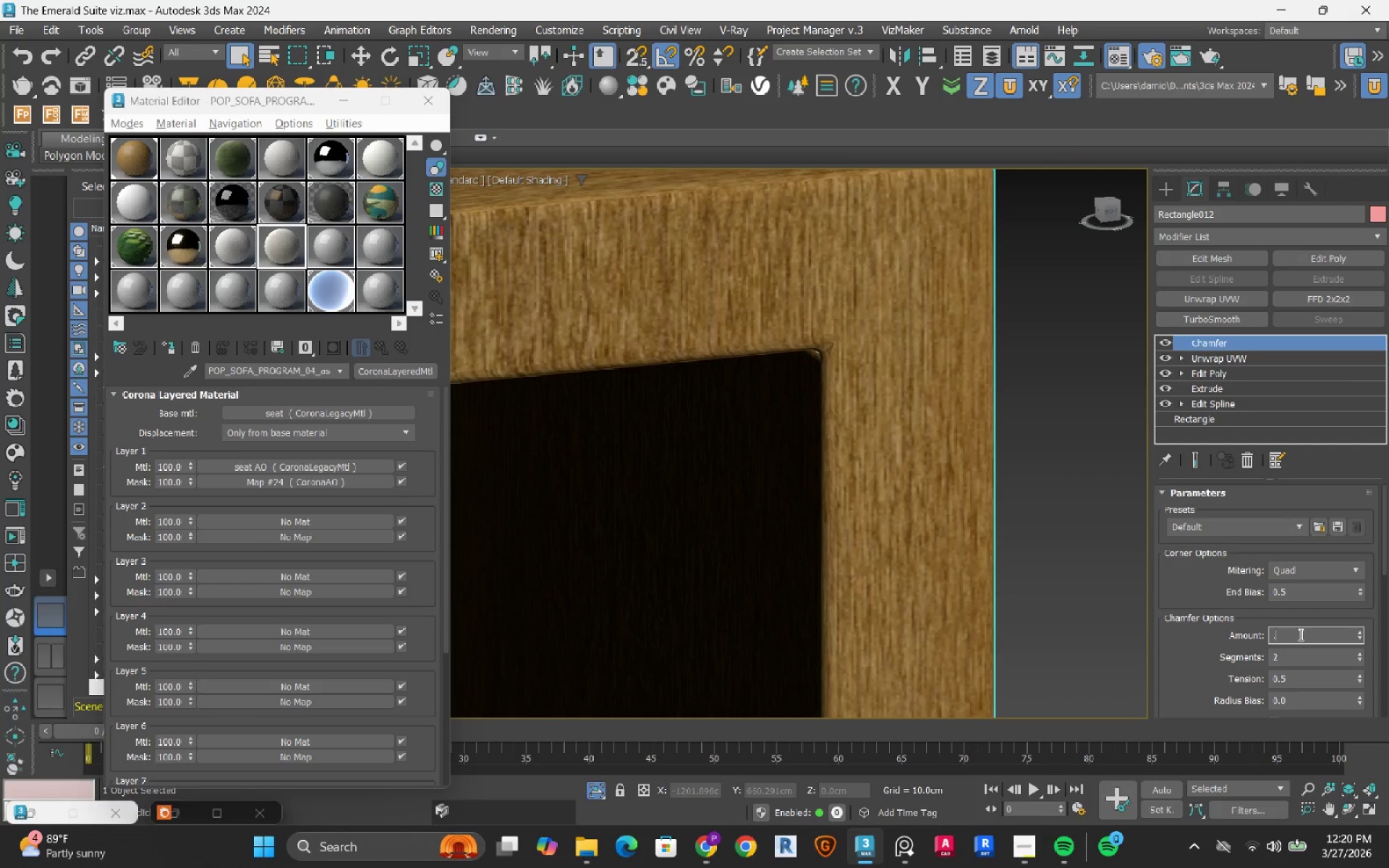 
key(Numpad5)
 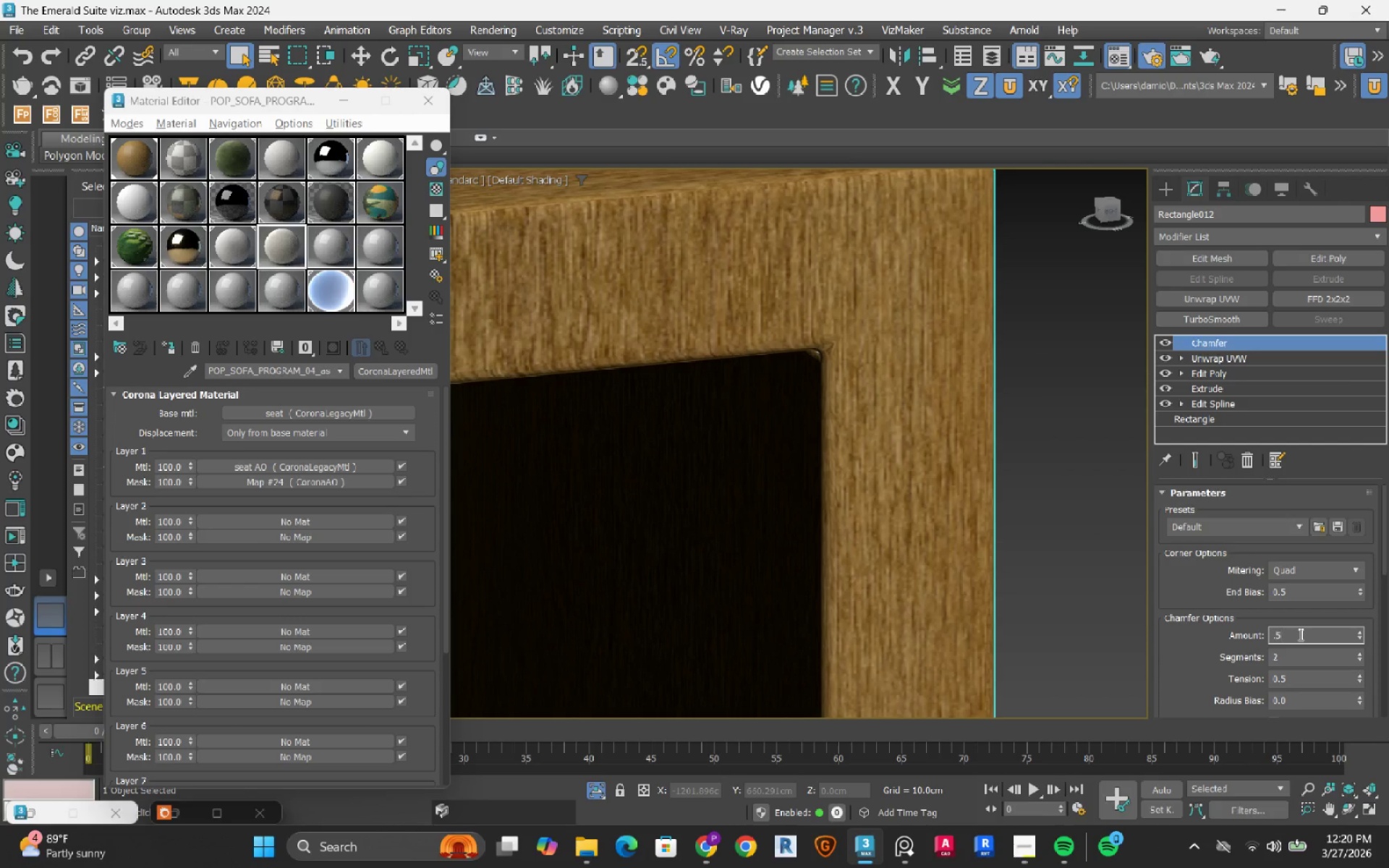 
key(NumpadEnter)
 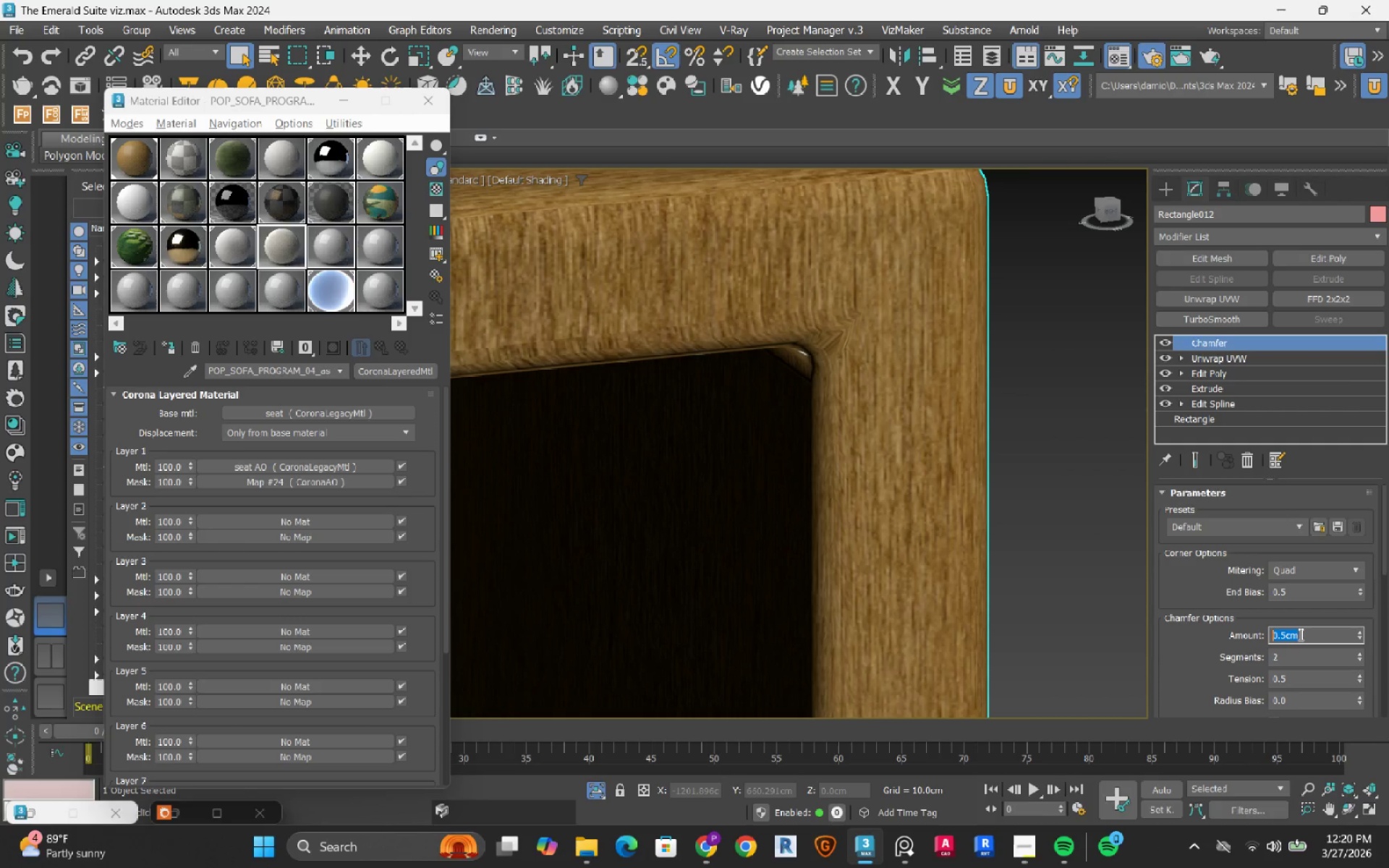 
key(NumpadDecimal)
 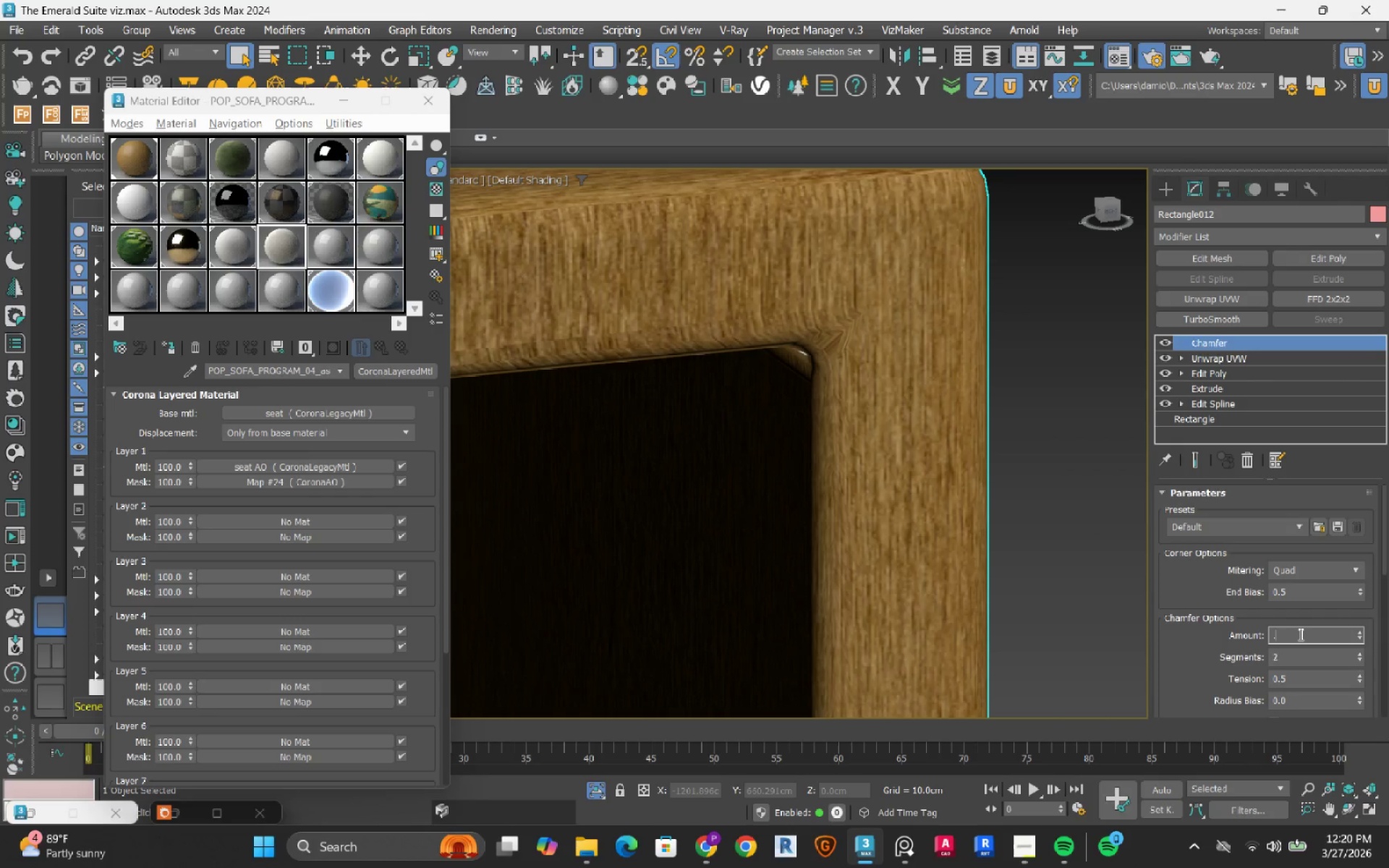 
key(Numpad3)
 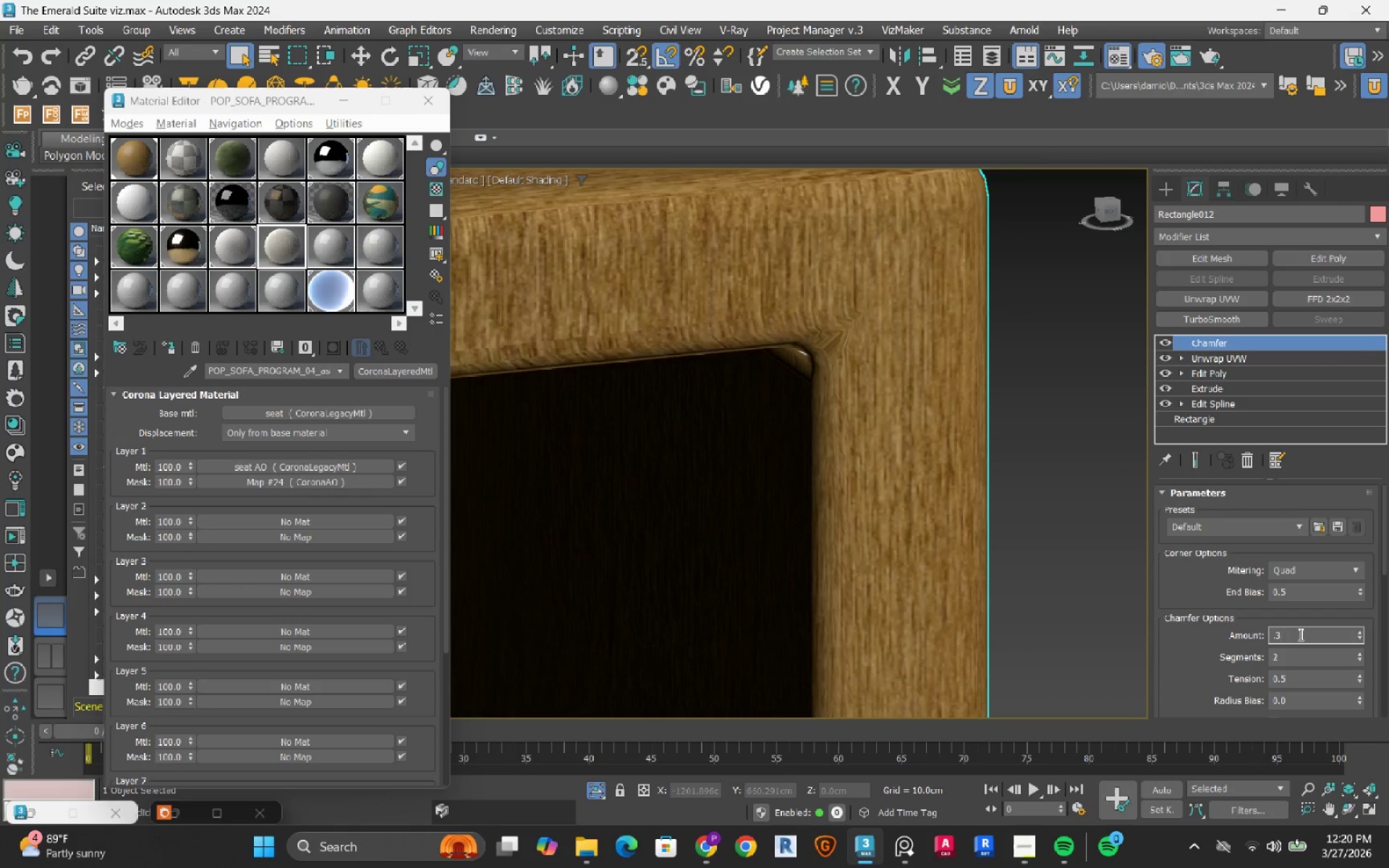 
key(NumpadEnter)
 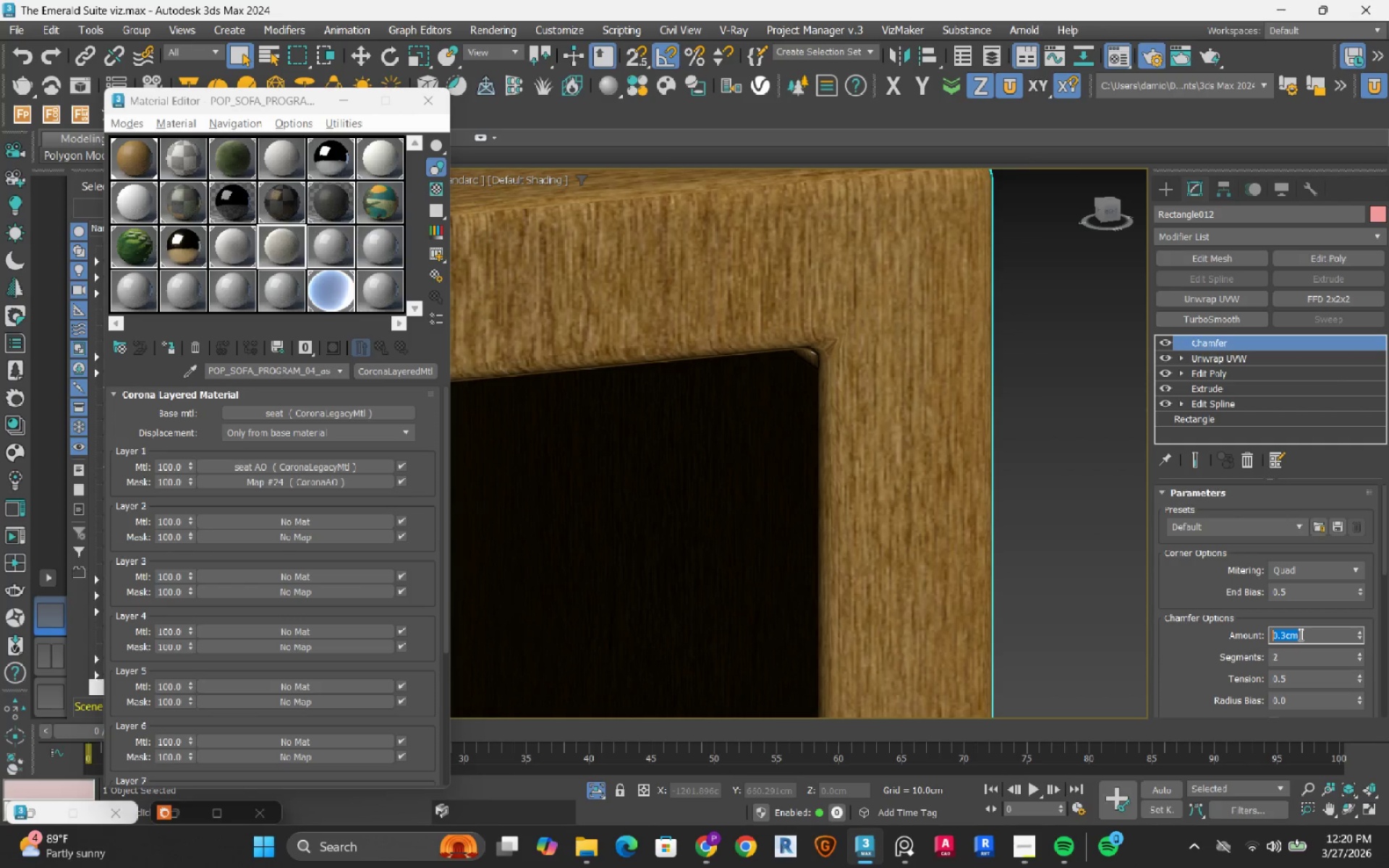 
key(NumpadDecimal)
 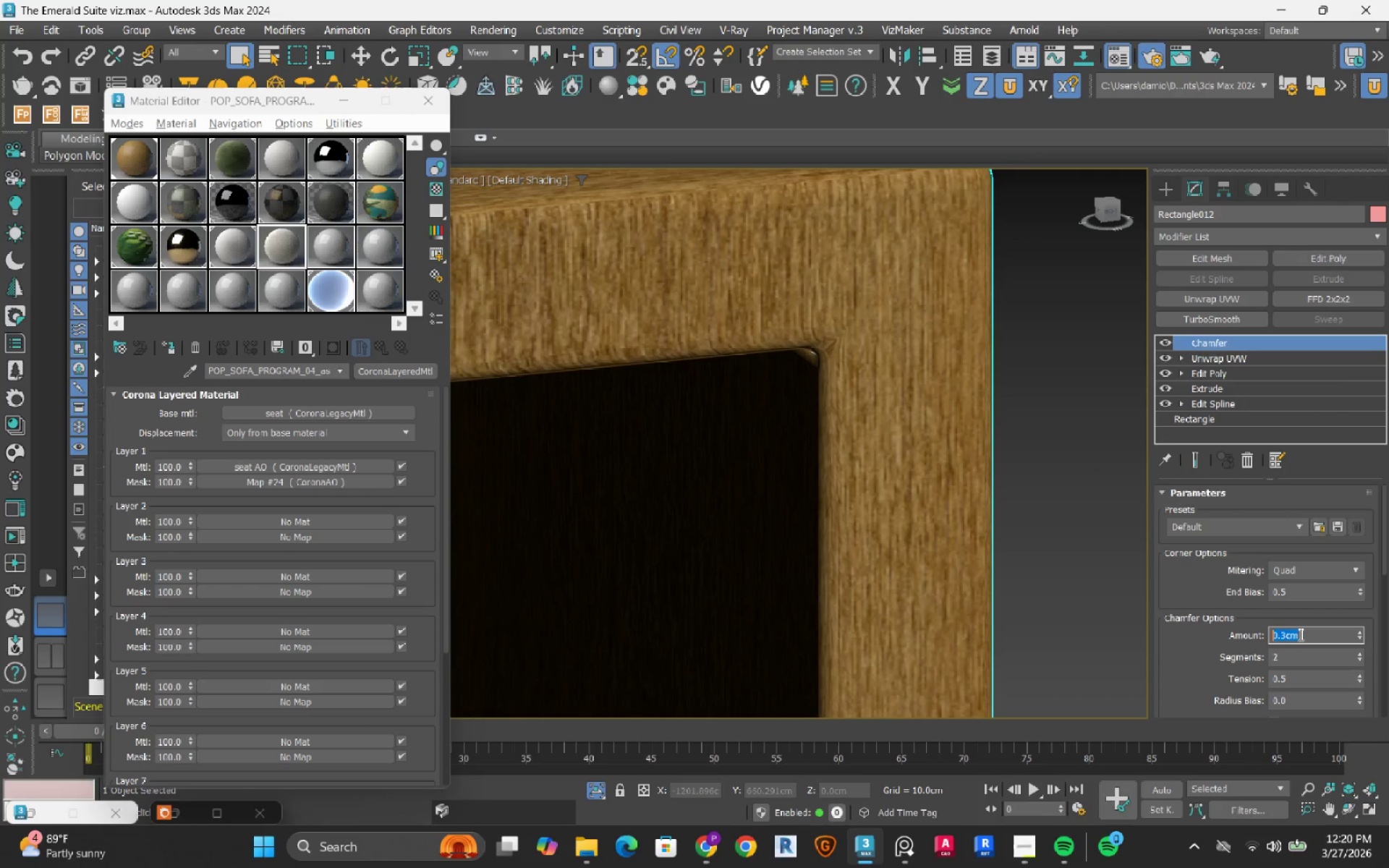 
key(Numpad1)
 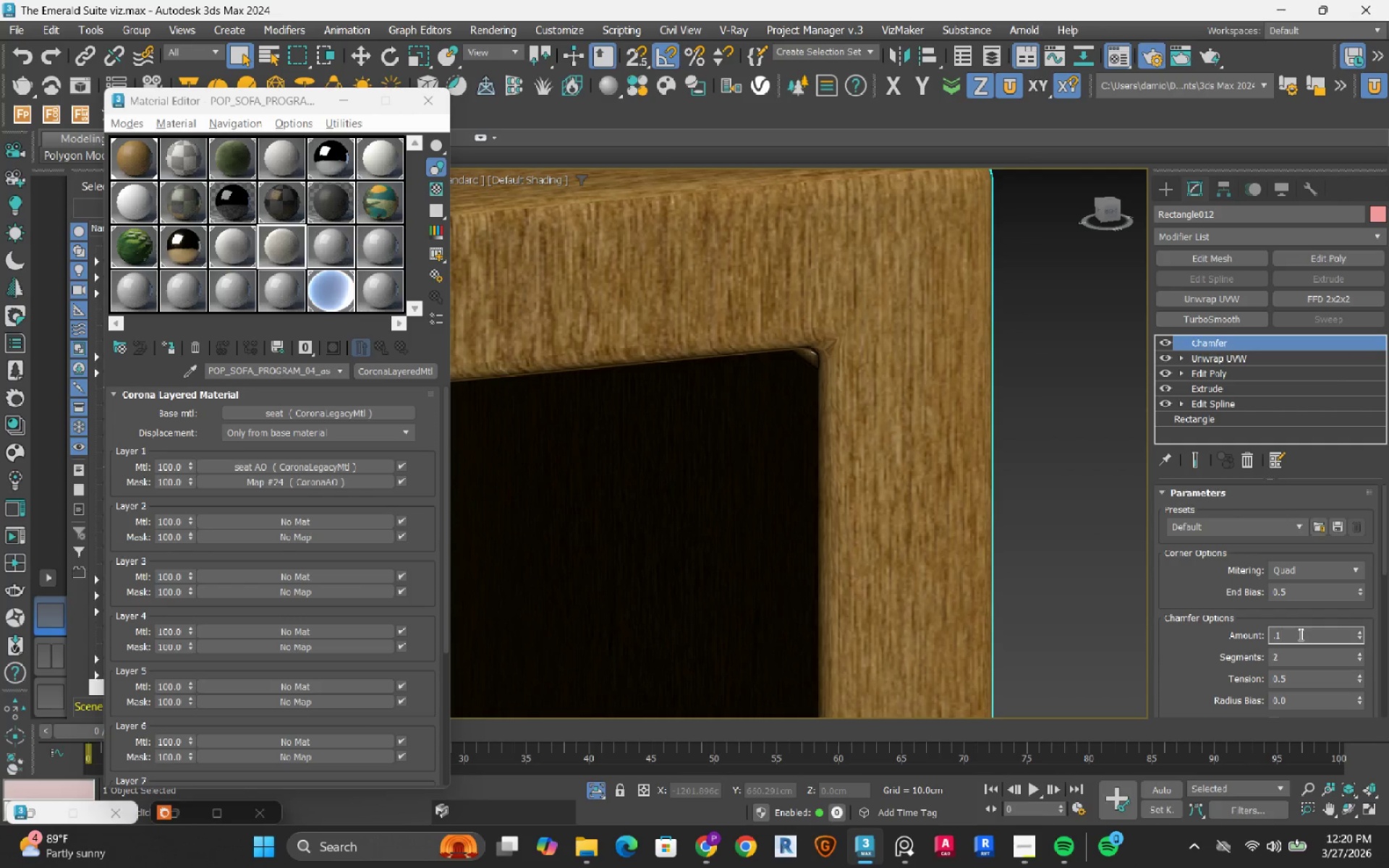 
key(NumpadEnter)
 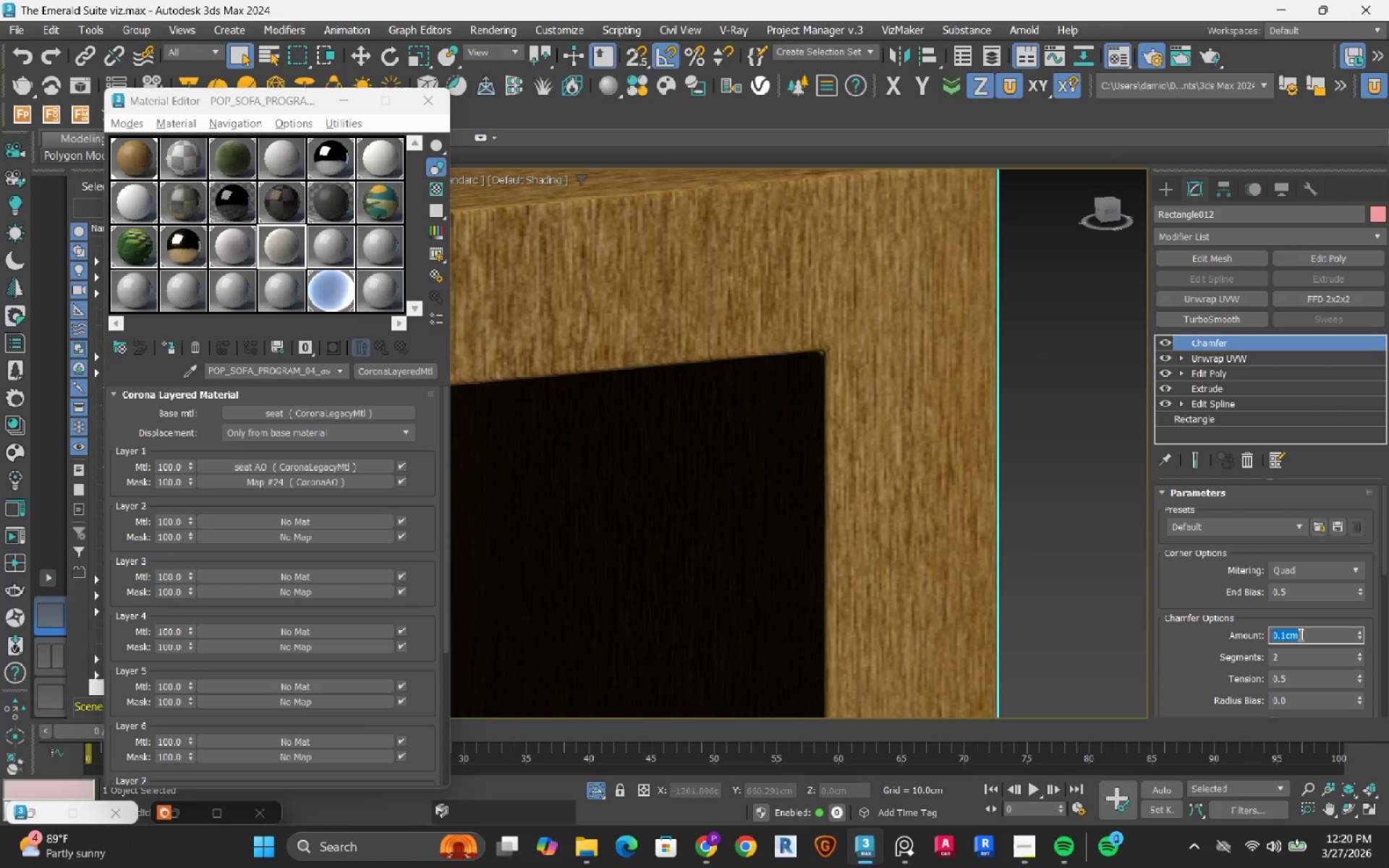 
key(NumpadDecimal)
 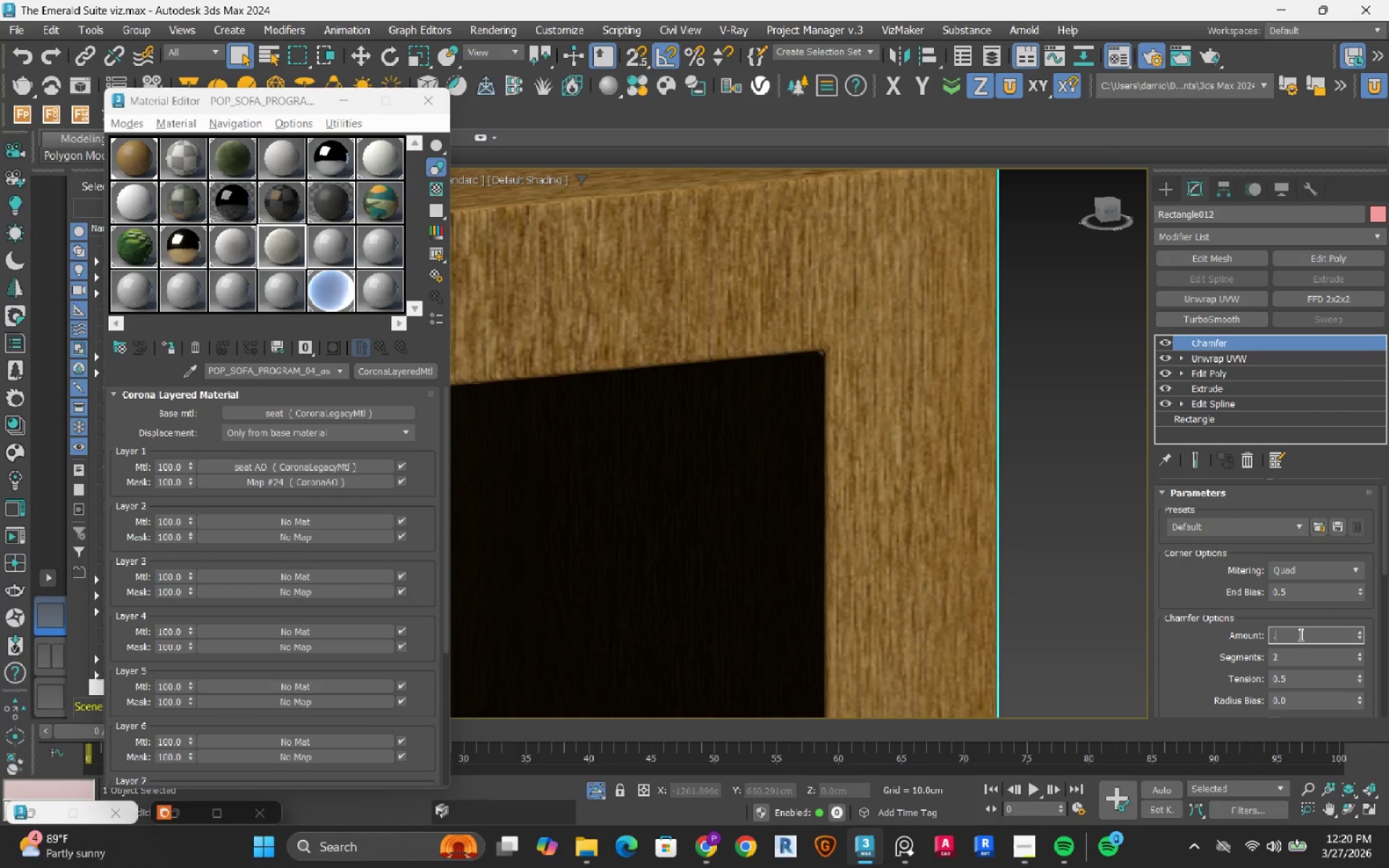 
key(Numpad1)
 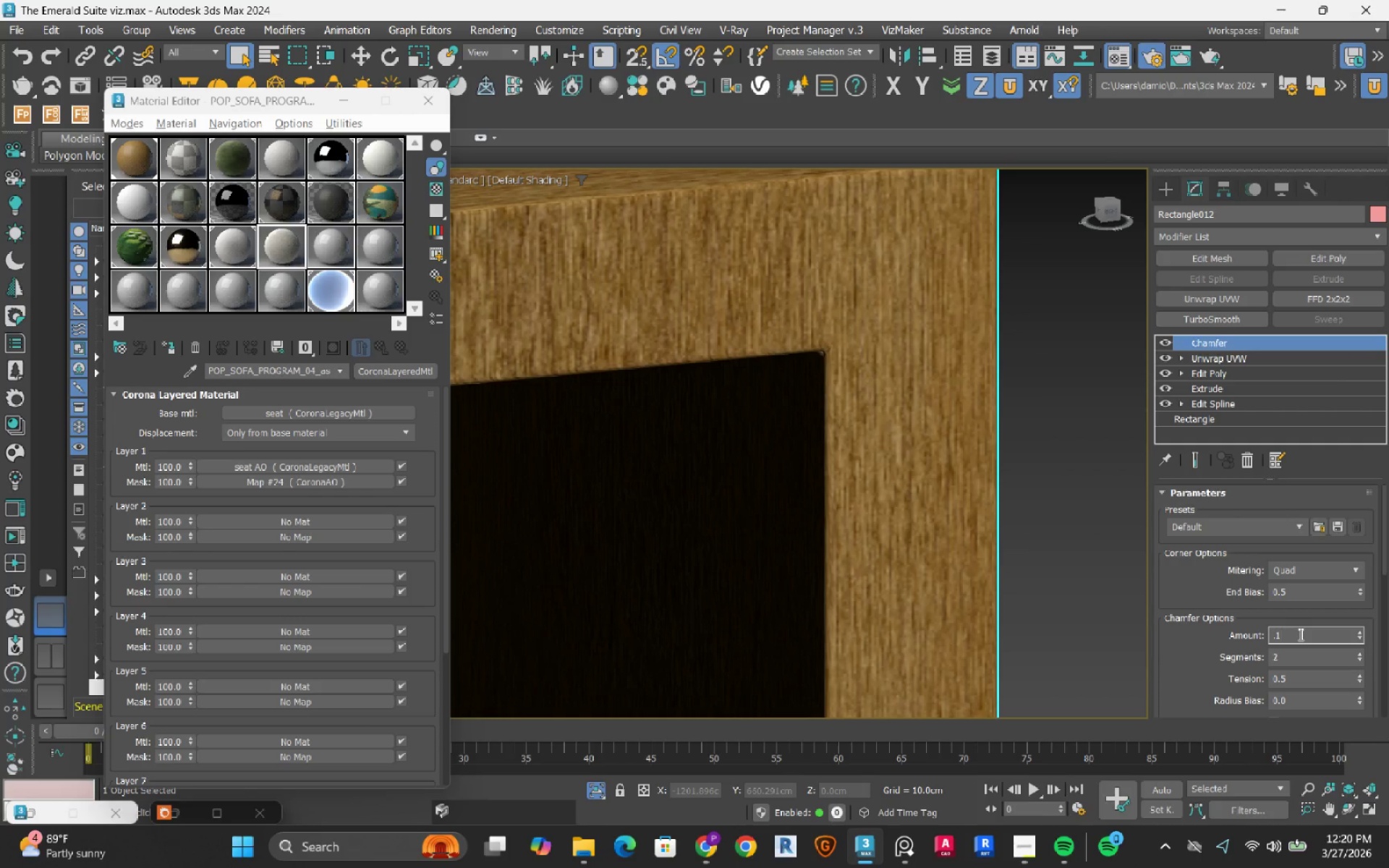 
key(Numpad2)
 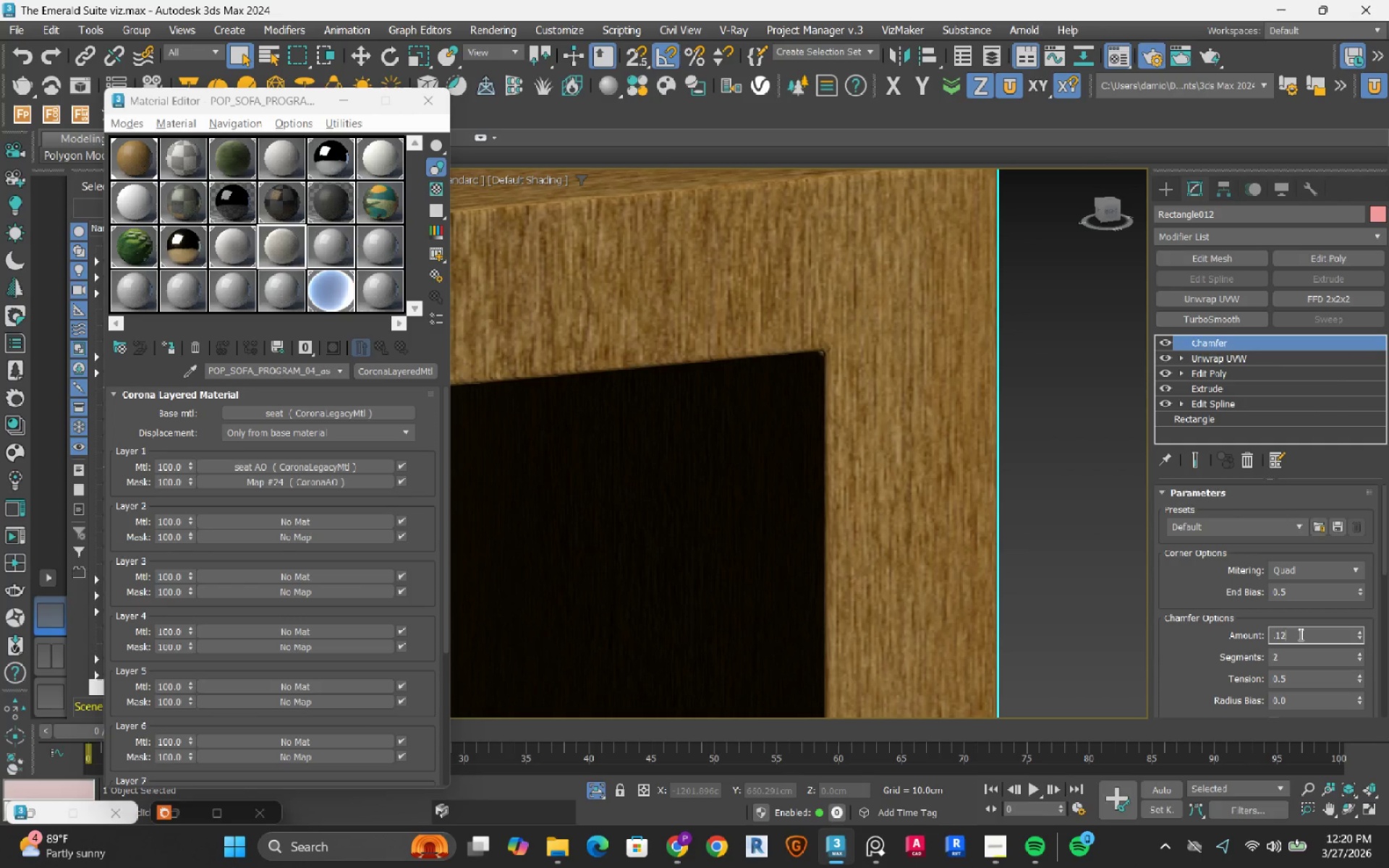 
key(Backspace)
 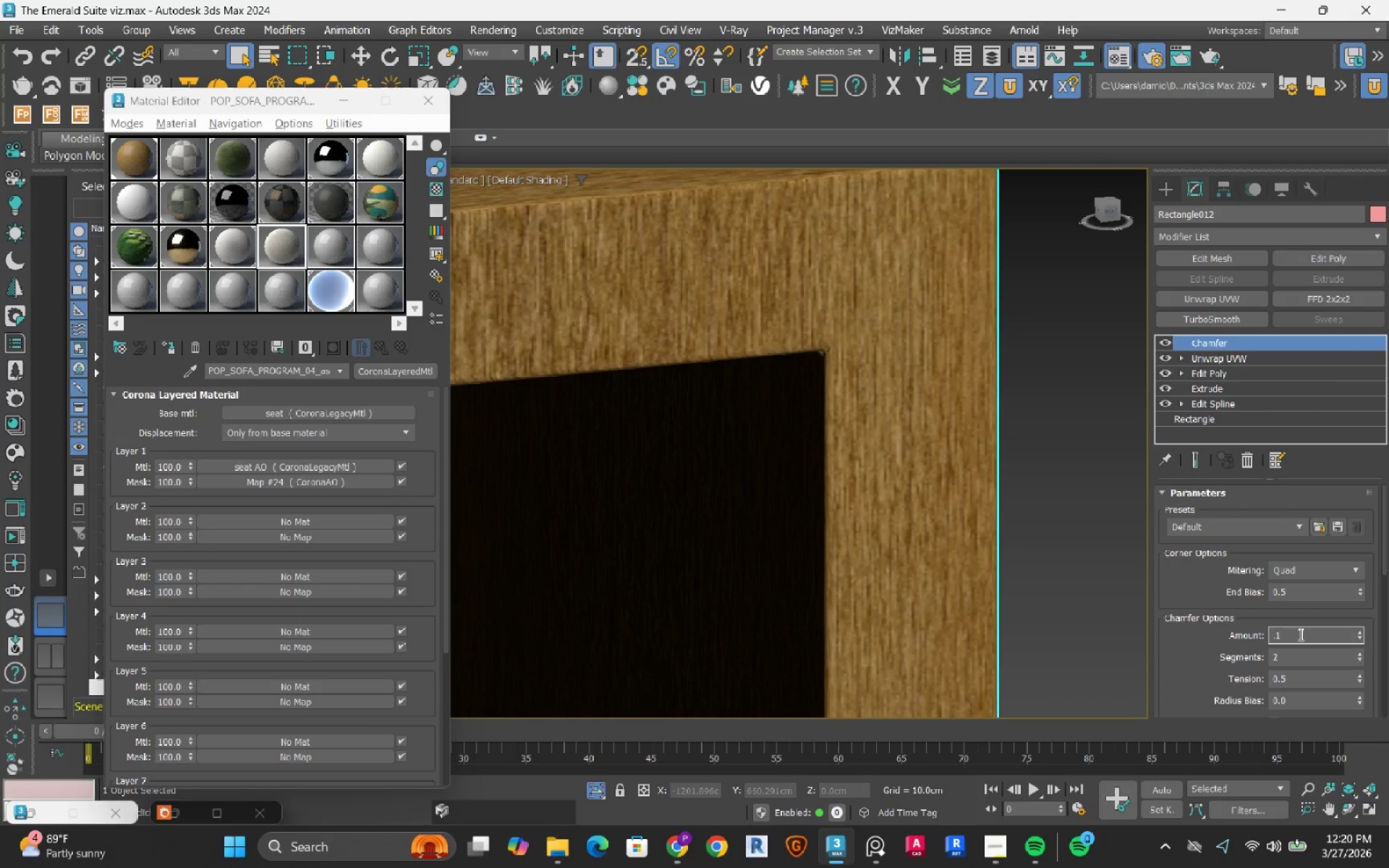 
key(Numpad5)
 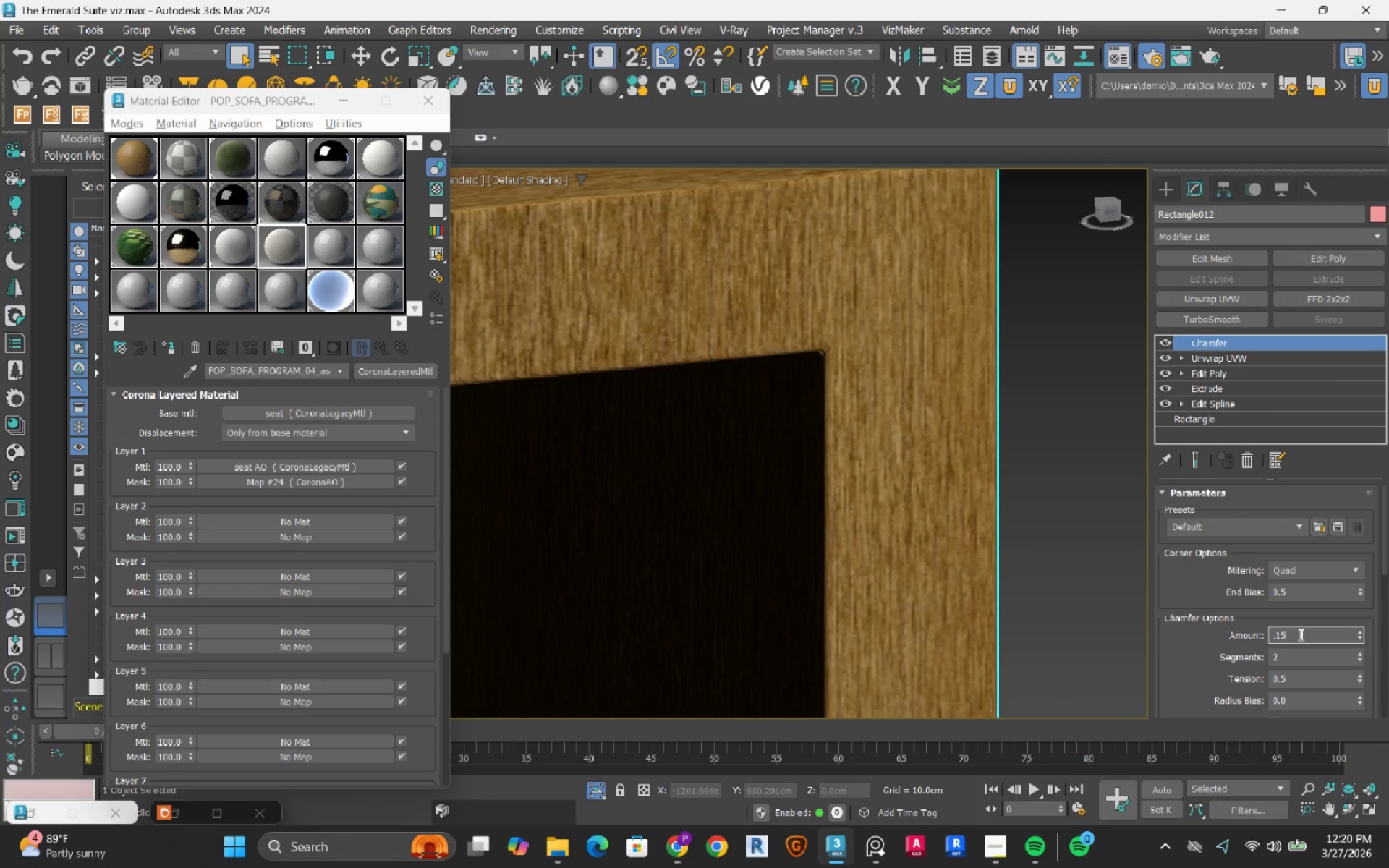 
key(NumpadEnter)
 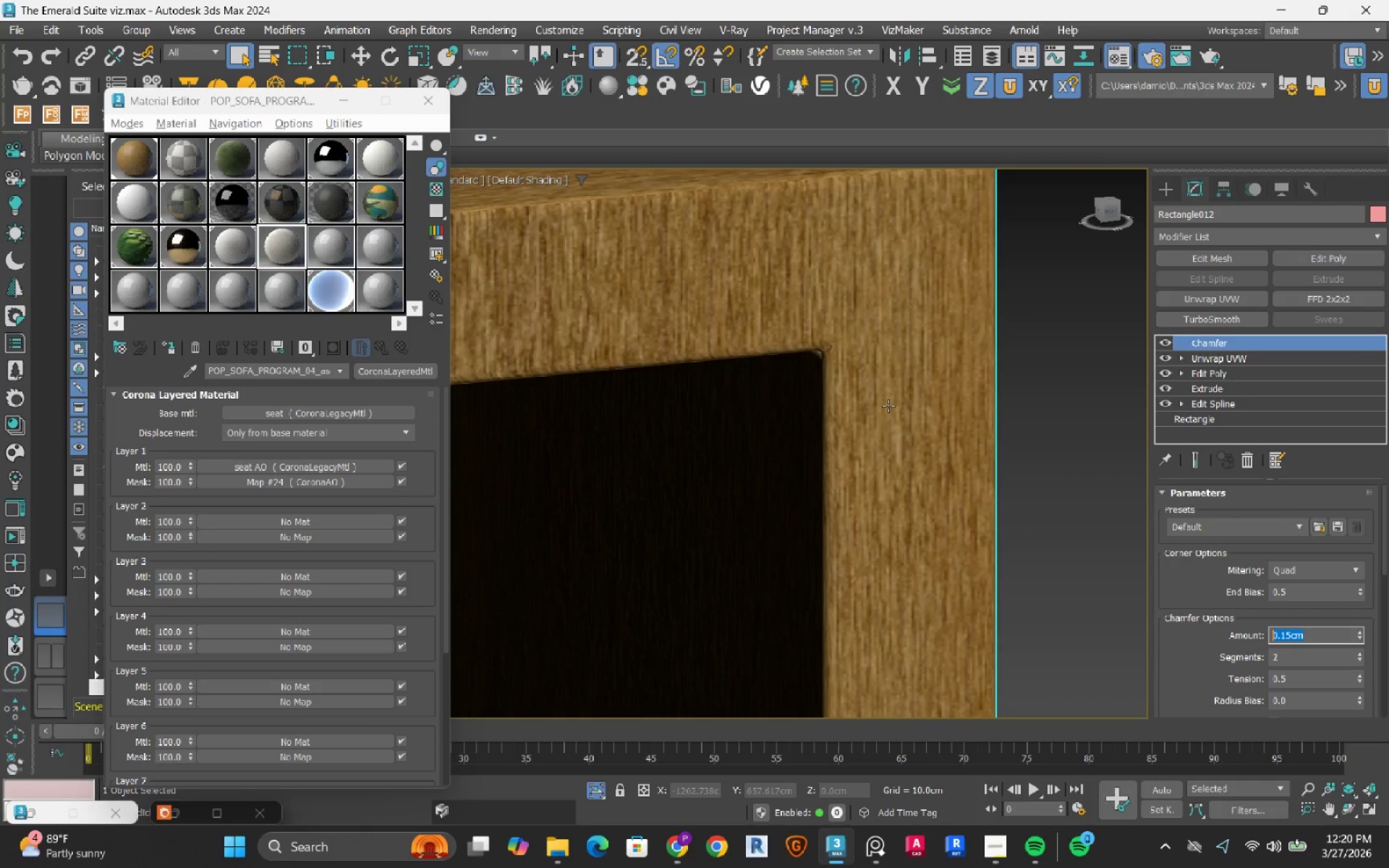 
scroll: coordinate [888, 406], scroll_direction: down, amount: 2.0
 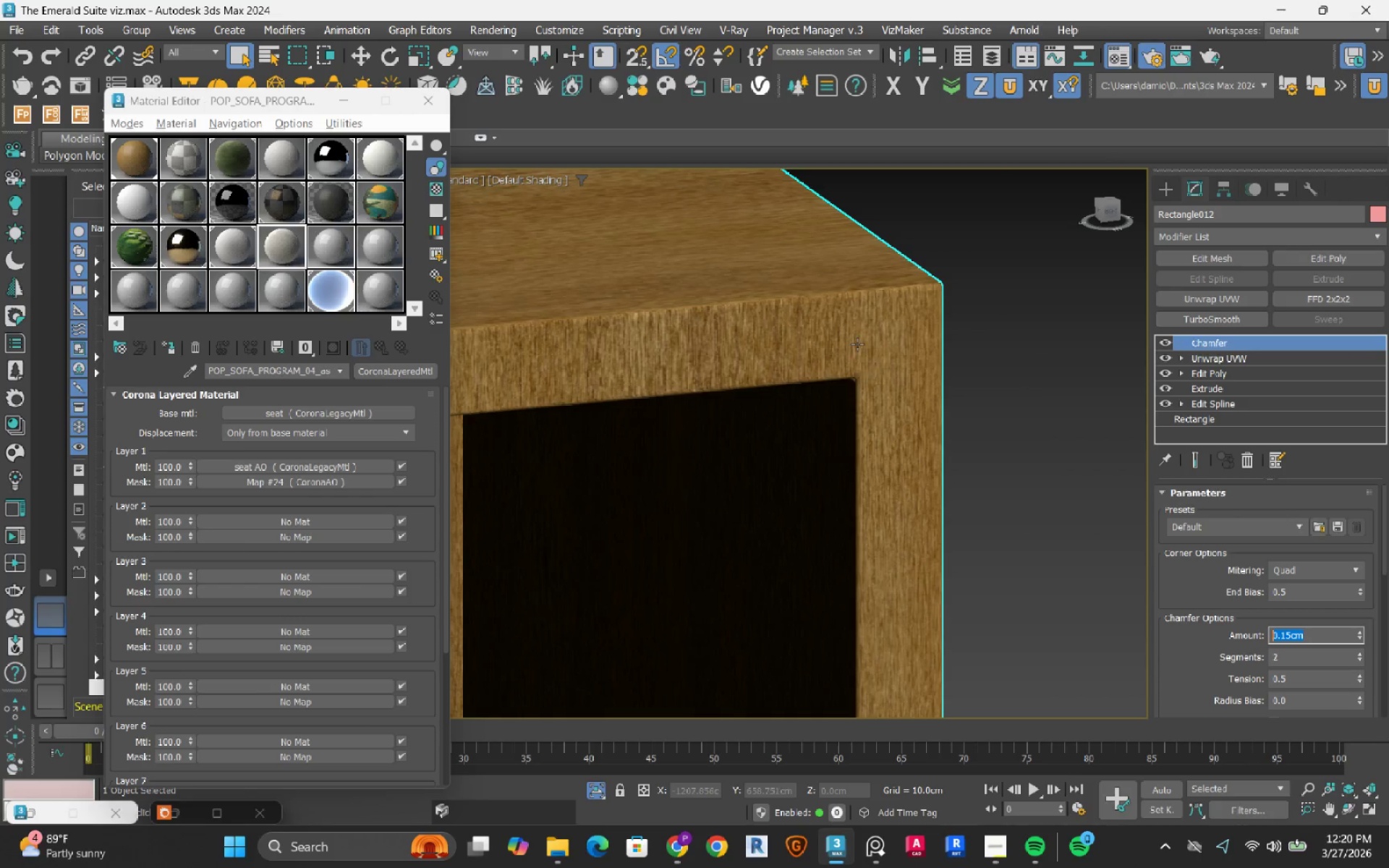 
hold_key(key=AltLeft, duration=0.92)
 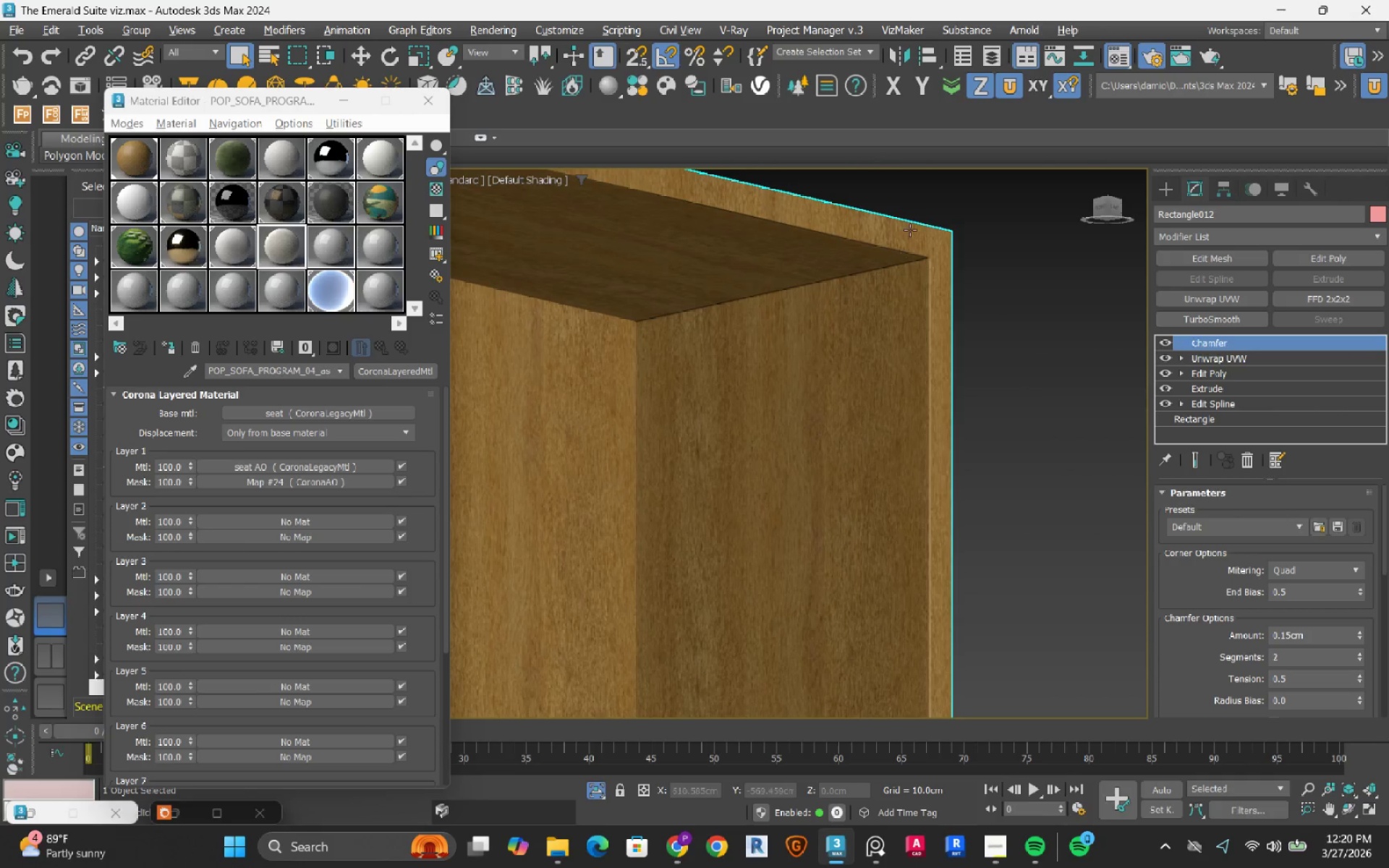 
scroll: coordinate [857, 344], scroll_direction: down, amount: 3.0
 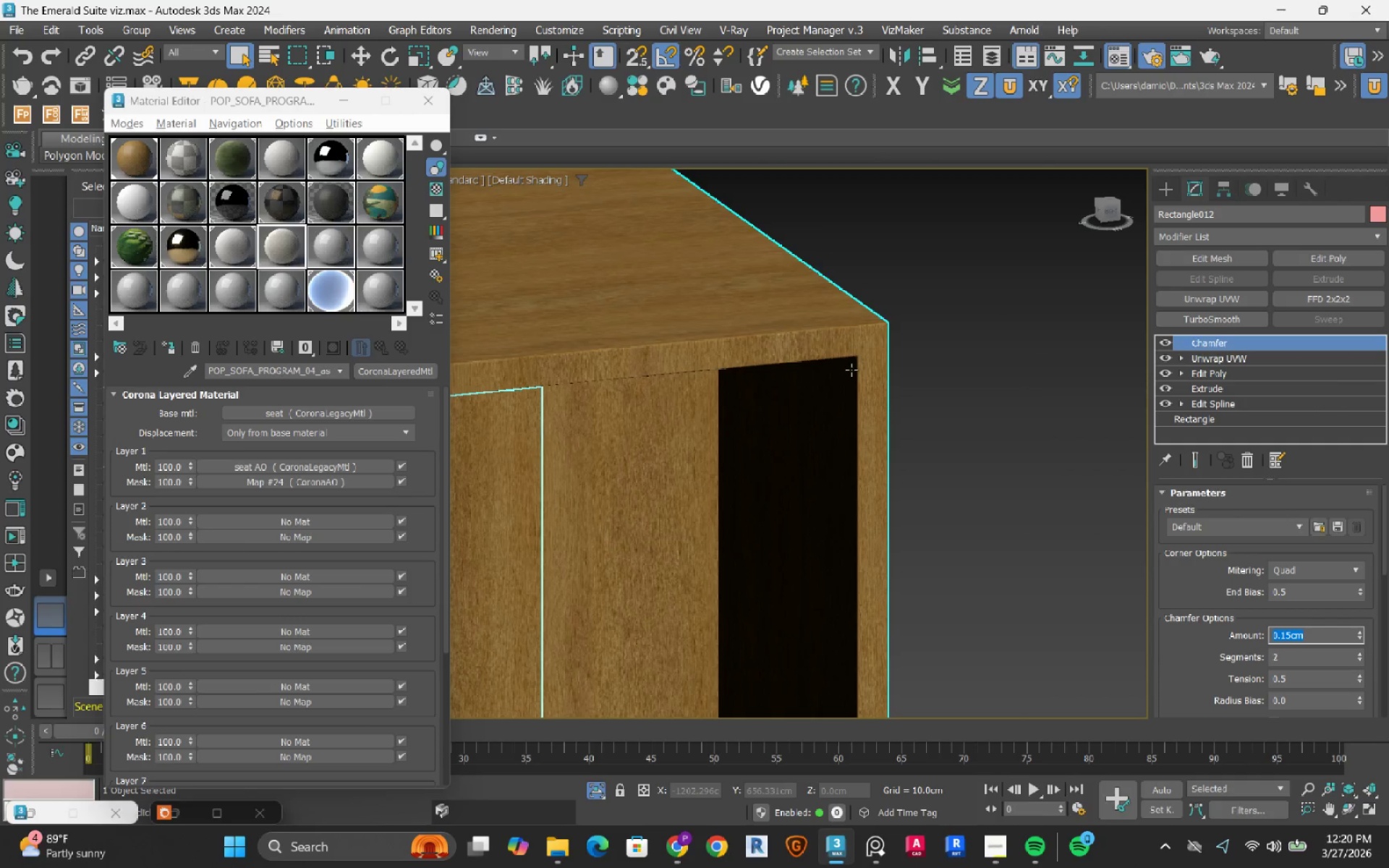 
hold_key(key=AltLeft, duration=0.72)
 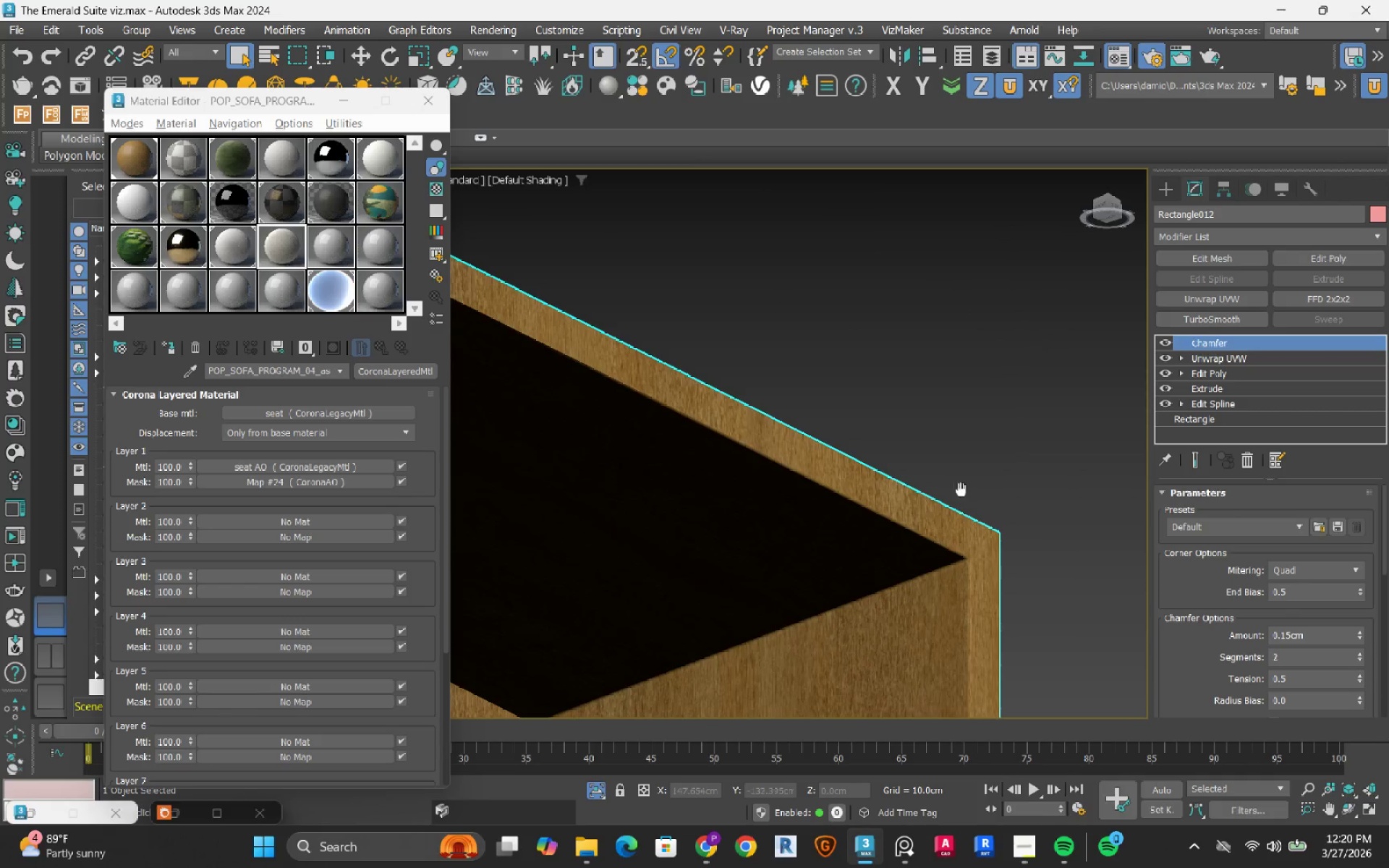 
scroll: coordinate [964, 309], scroll_direction: up, amount: 3.0
 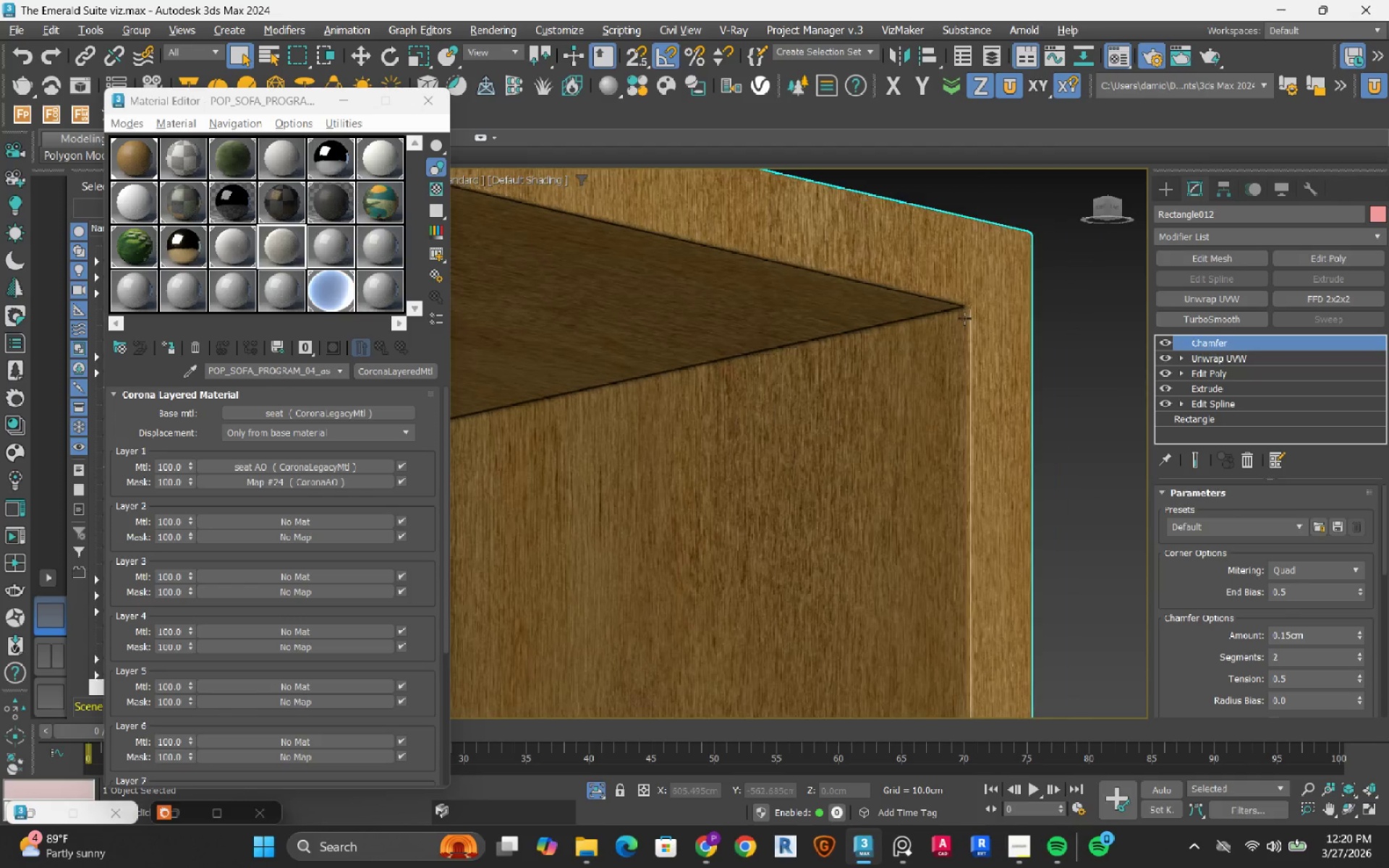 
hold_key(key=AltLeft, duration=9.25)
scroll: coordinate [969, 306], scroll_direction: down, amount: 2.0
 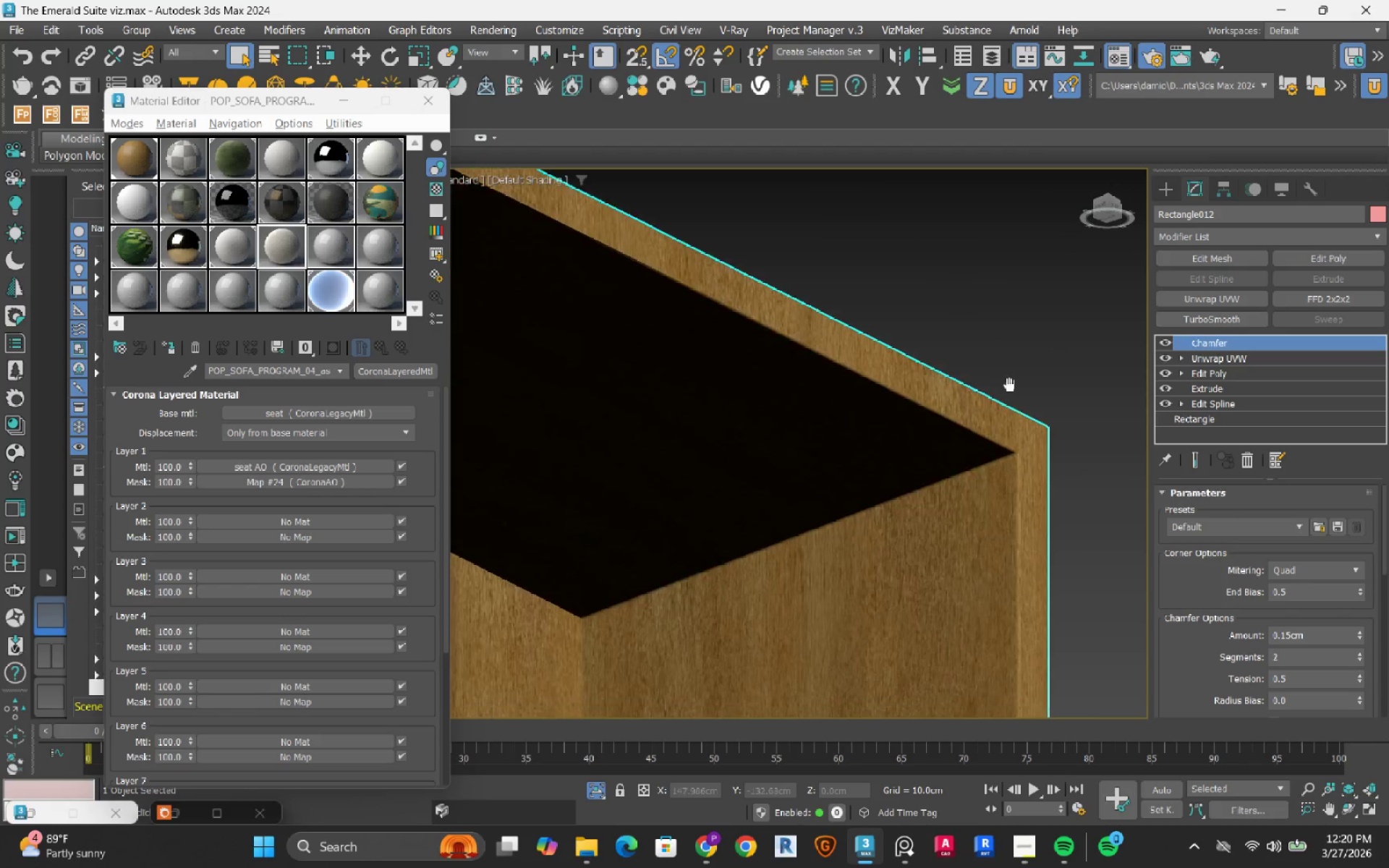 
scroll: coordinate [1016, 435], scroll_direction: up, amount: 4.0
 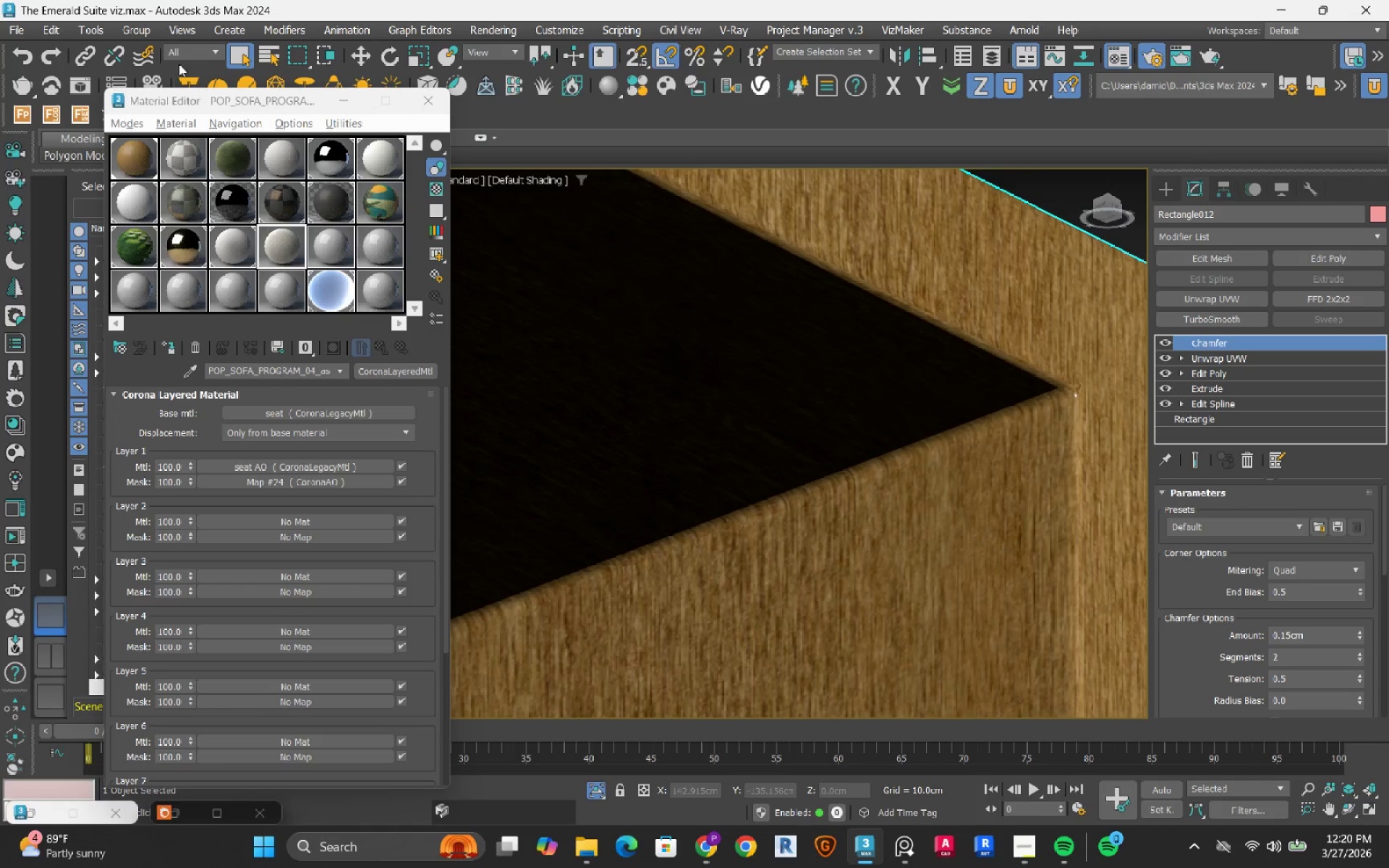 
left_click([173, 28])
 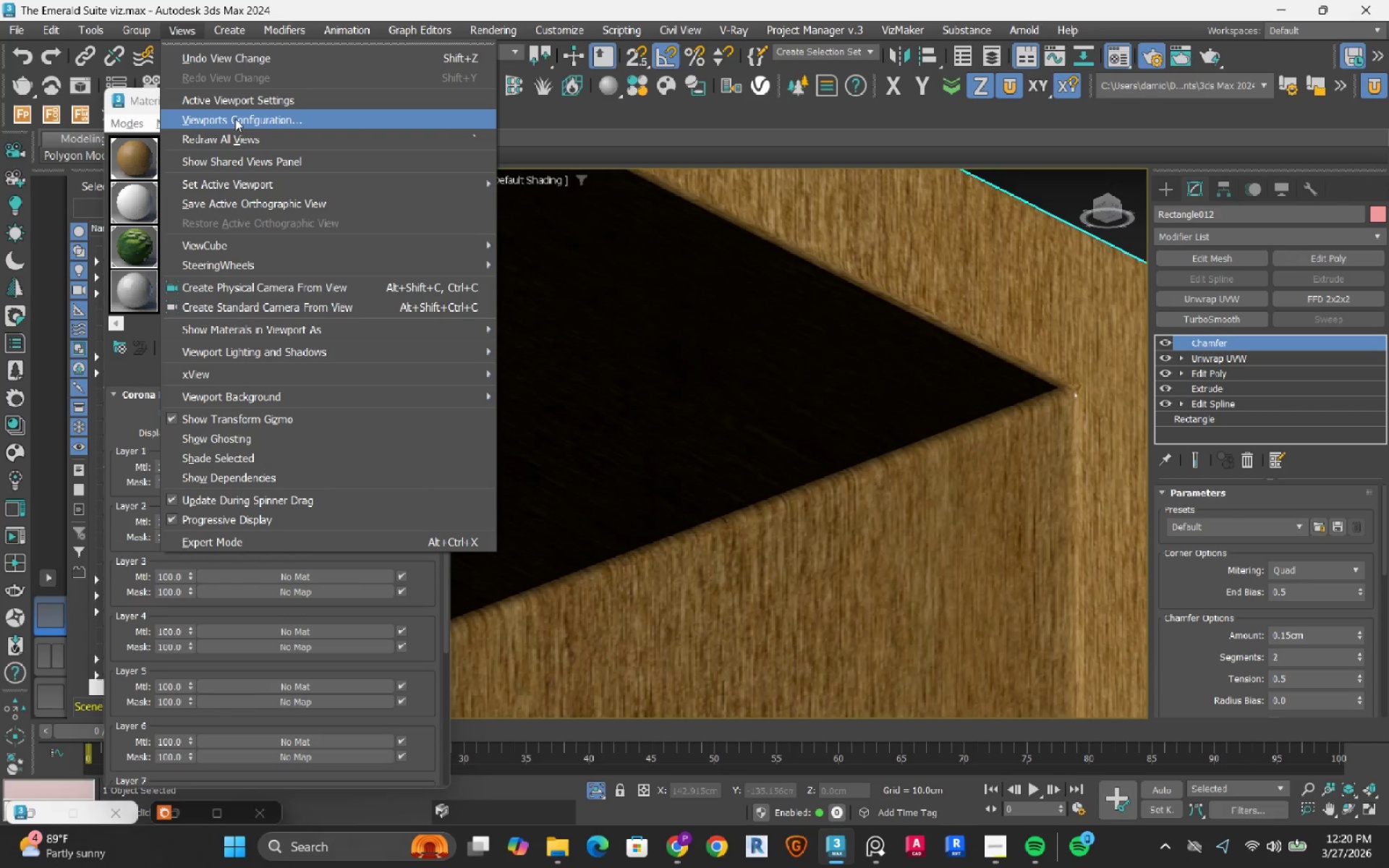 
left_click([237, 103])
 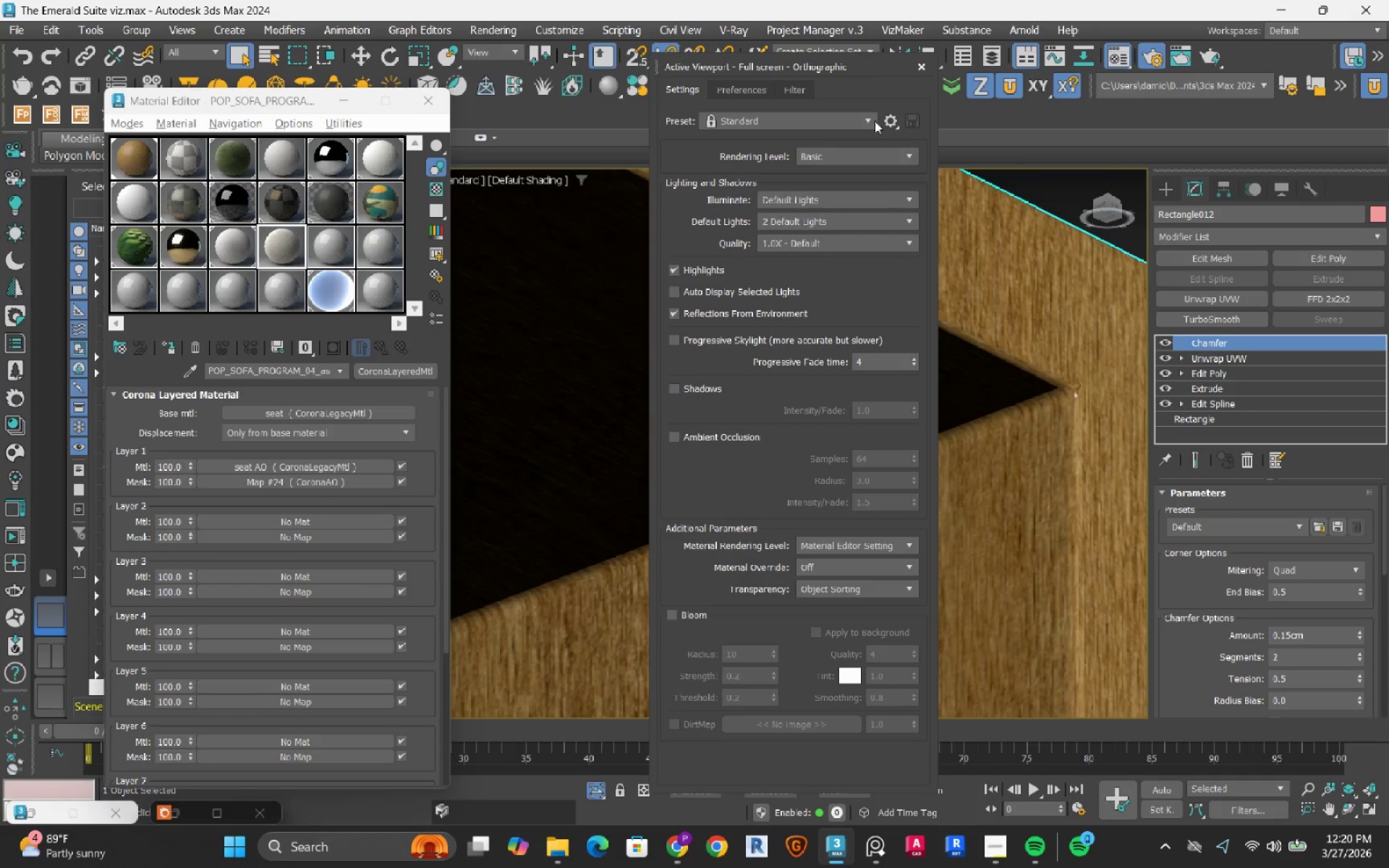 
left_click([921, 67])
 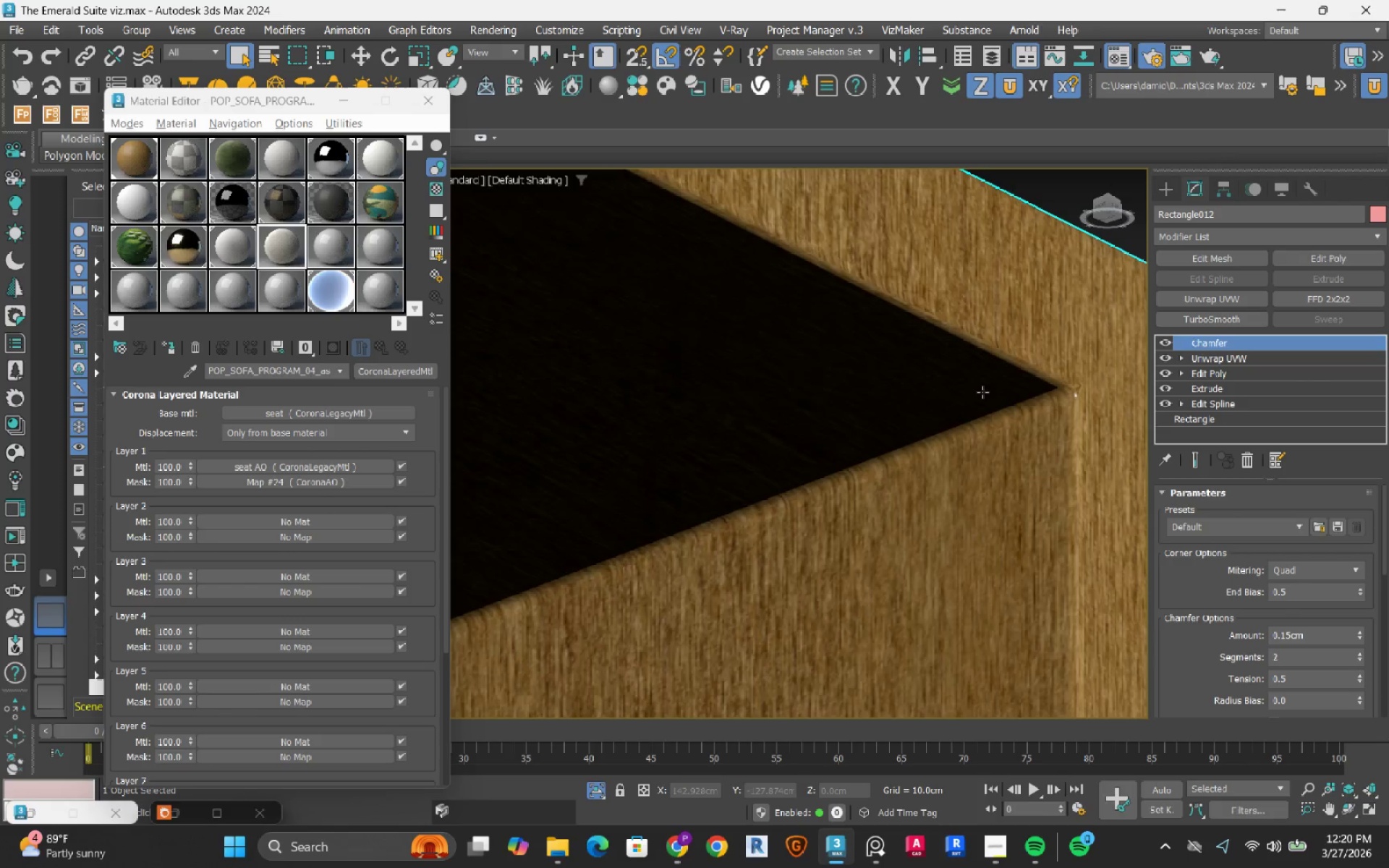 
hold_key(key=AltLeft, duration=1.14)
 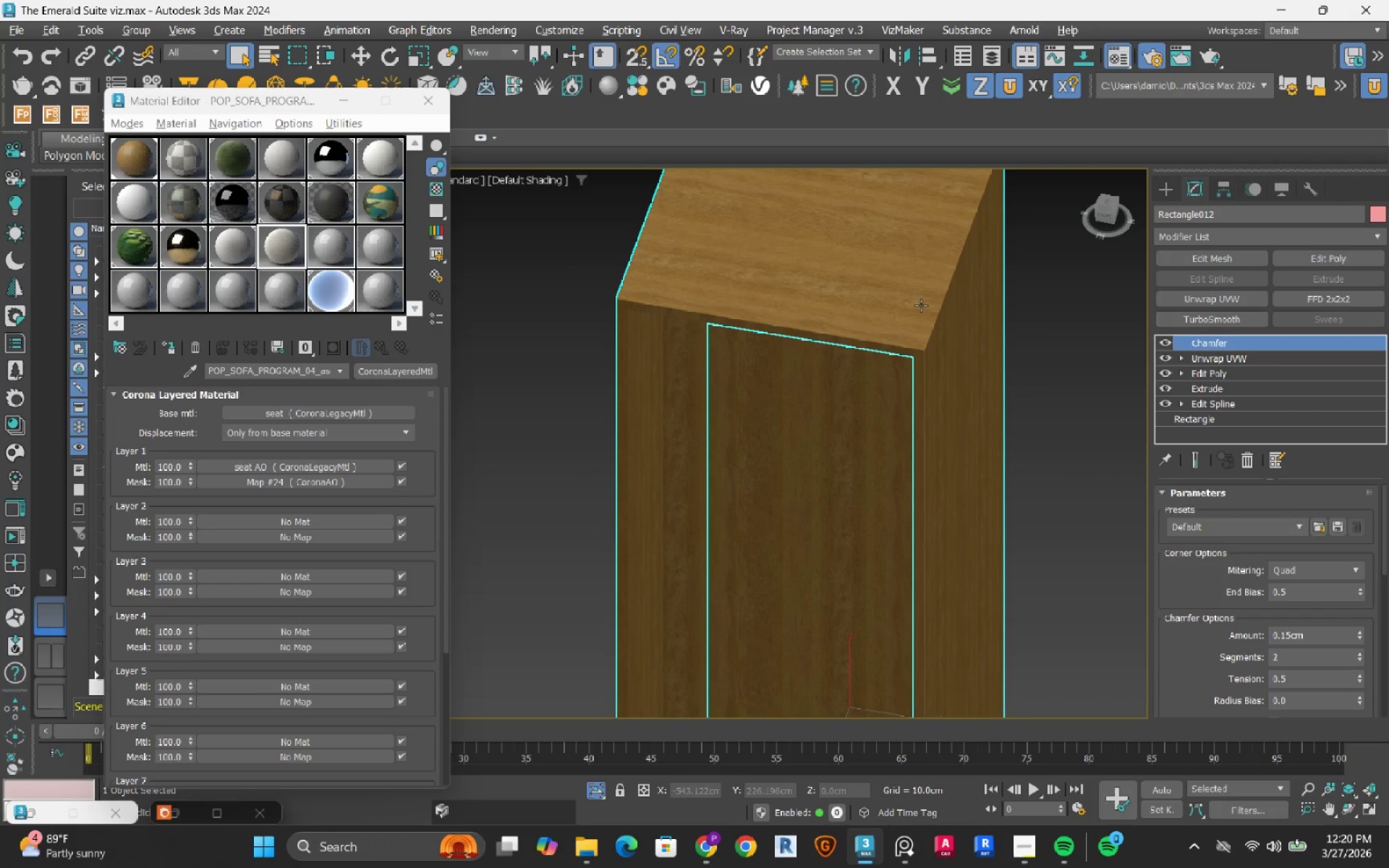 
scroll: coordinate [921, 305], scroll_direction: down, amount: 10.0
 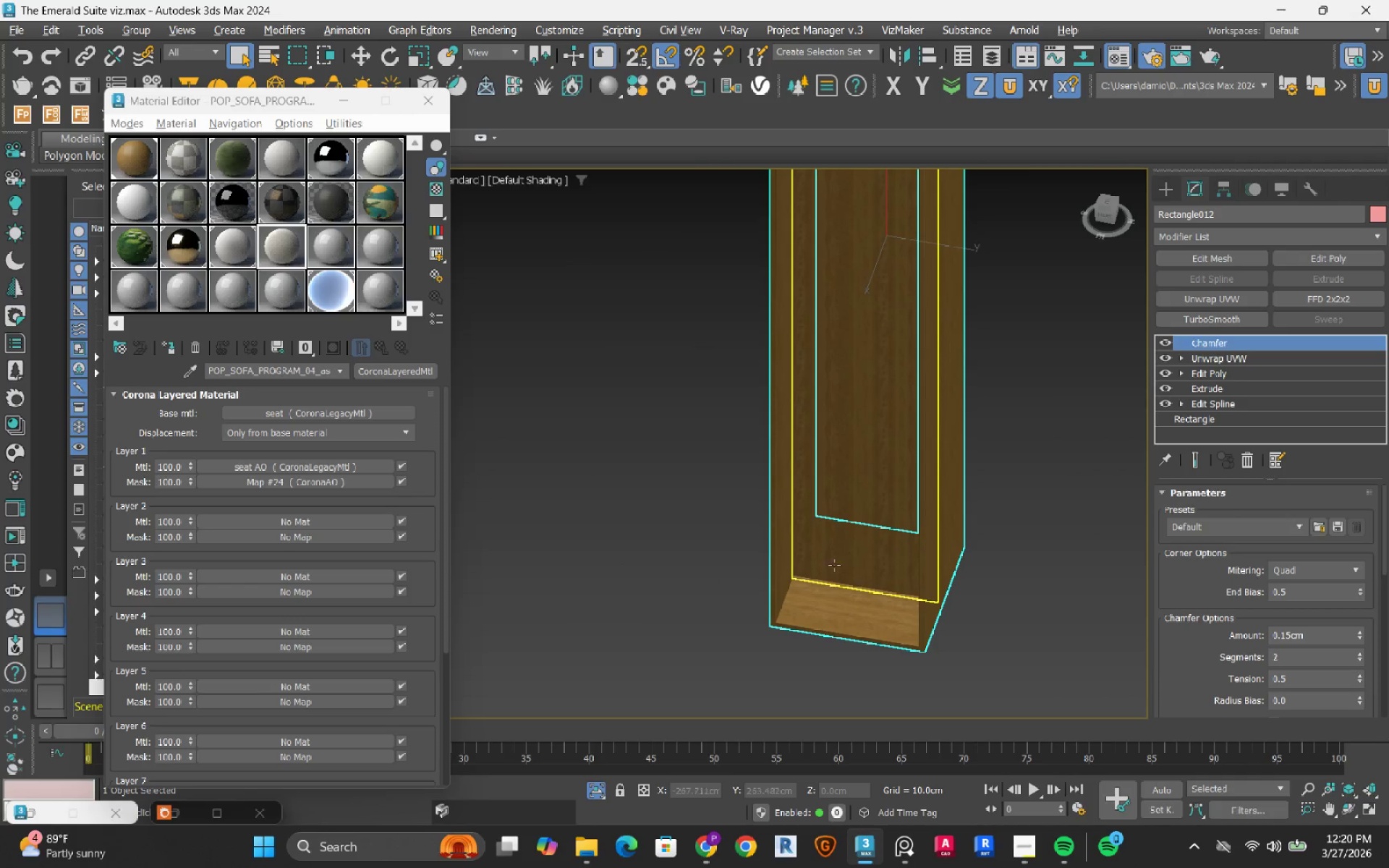 
scroll: coordinate [712, 577], scroll_direction: up, amount: 11.0
 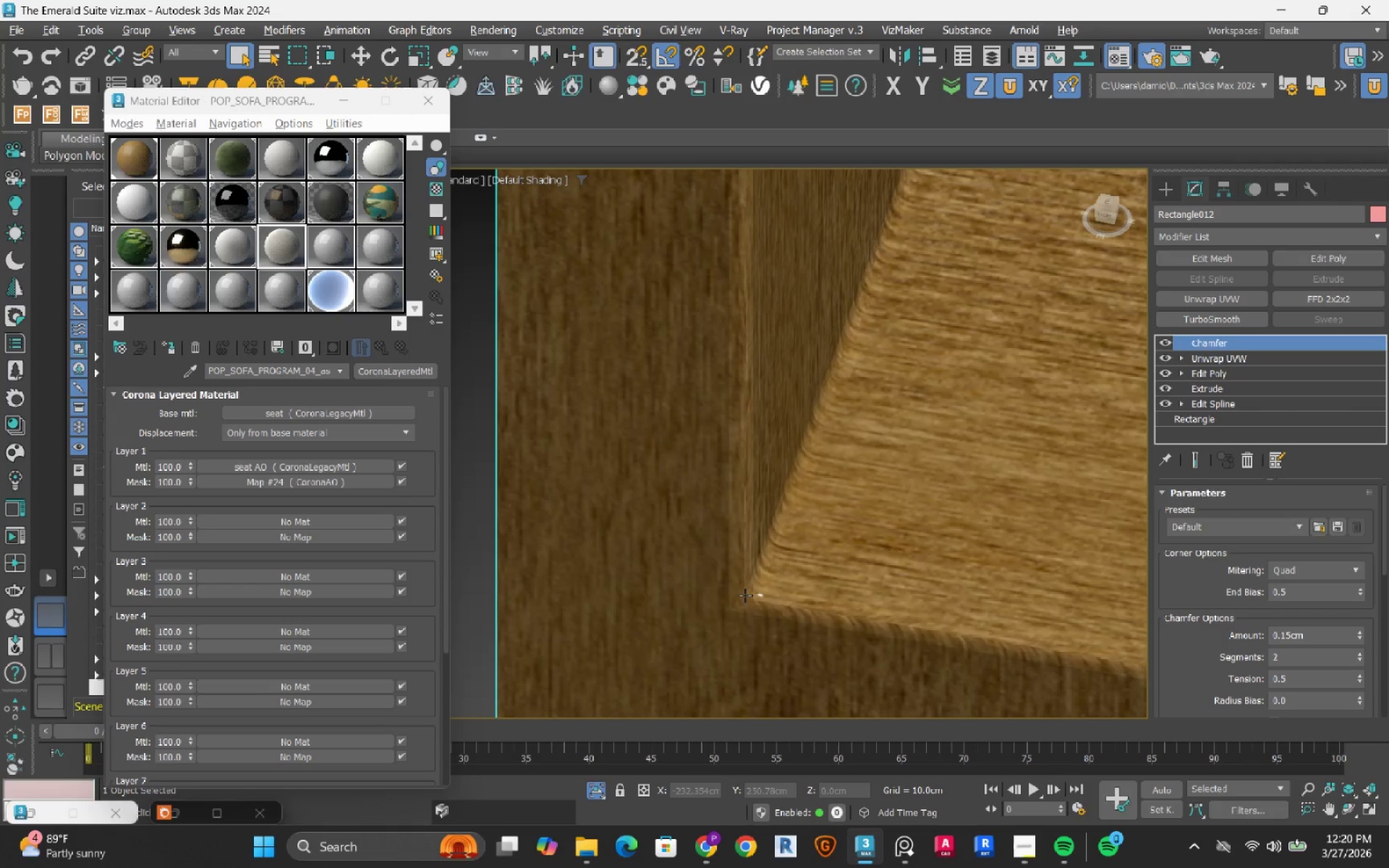 
scroll: coordinate [745, 595], scroll_direction: down, amount: 8.0
 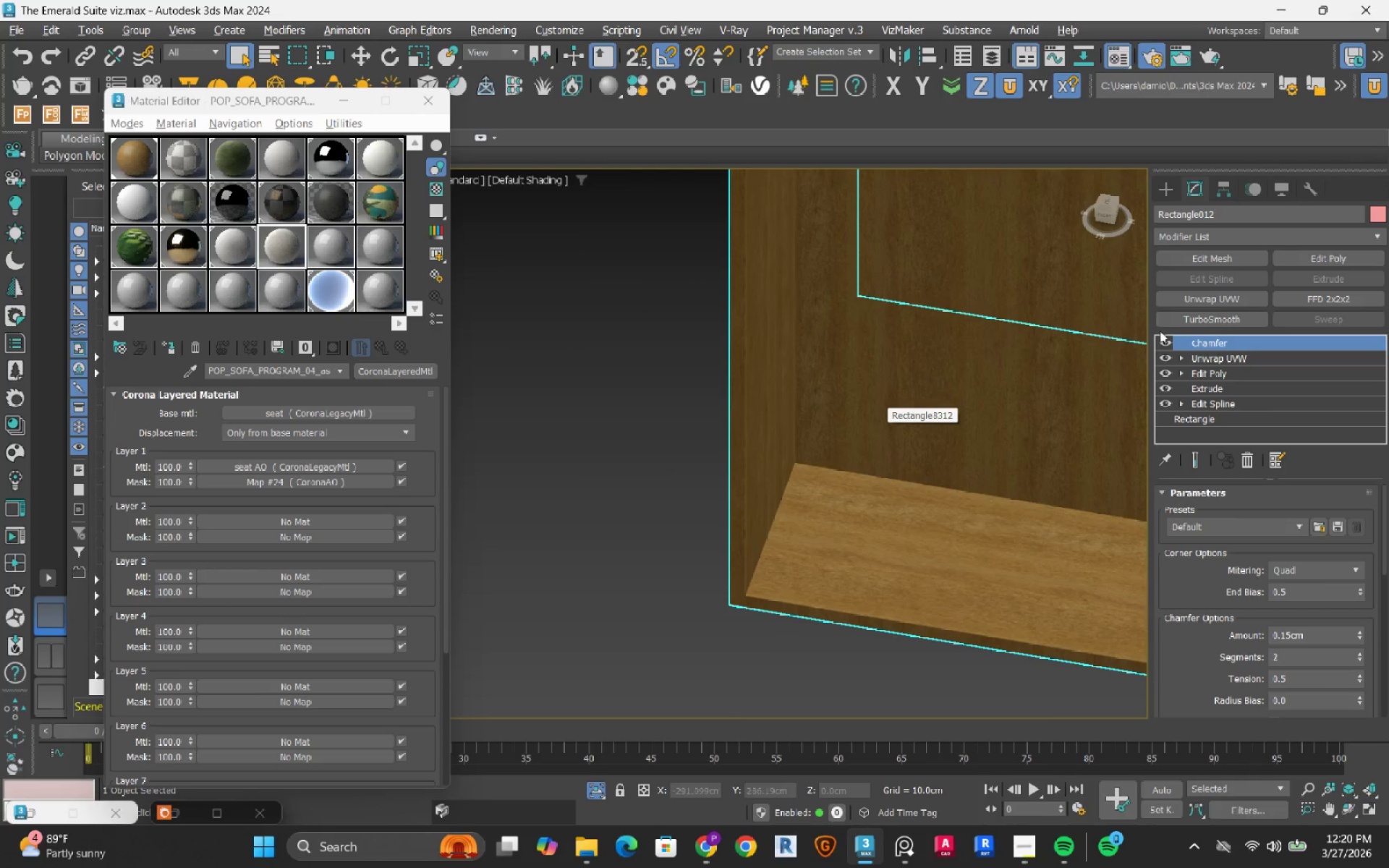 
left_click([698, 441])
 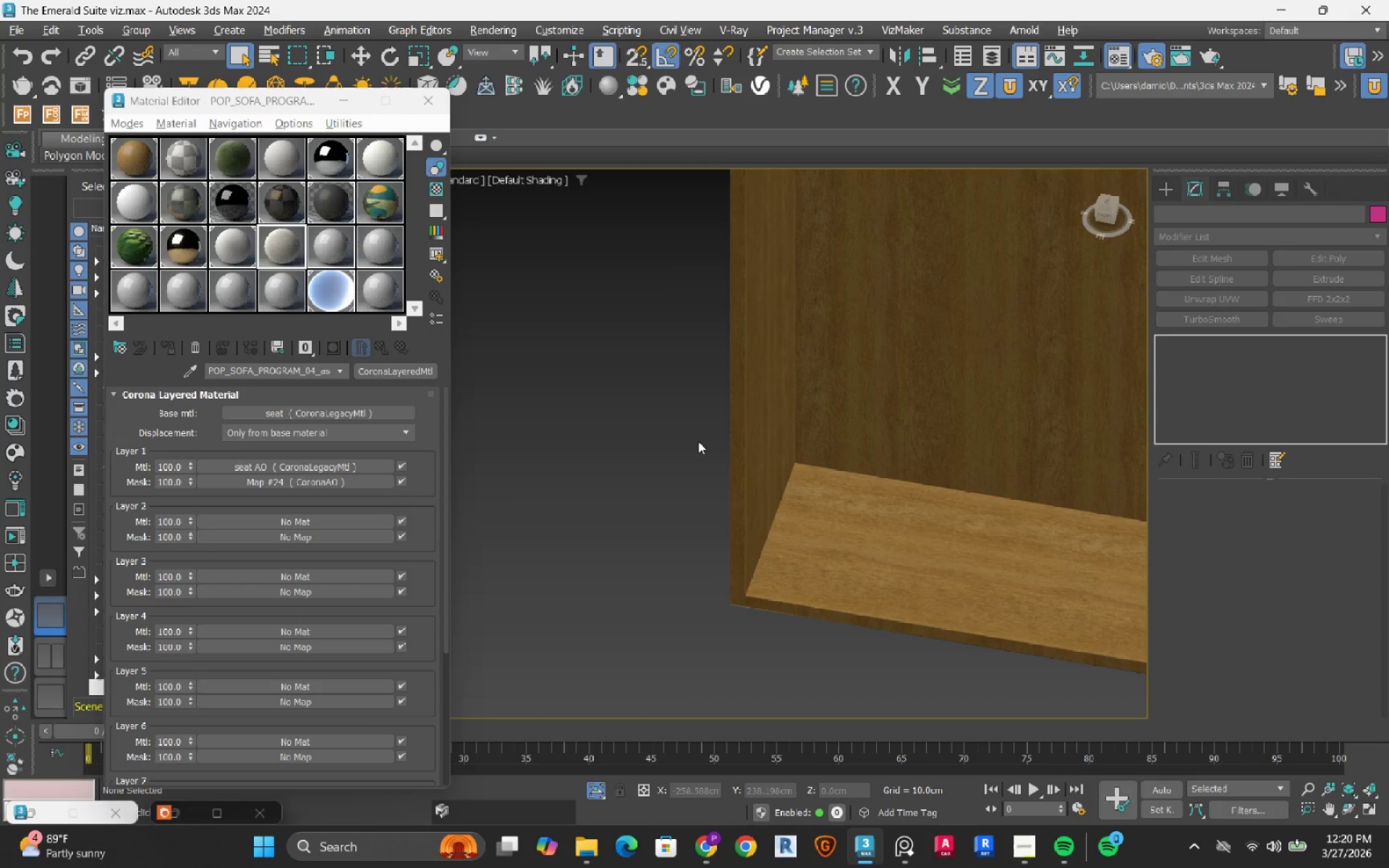 
hold_key(key=AltLeft, duration=1.02)
 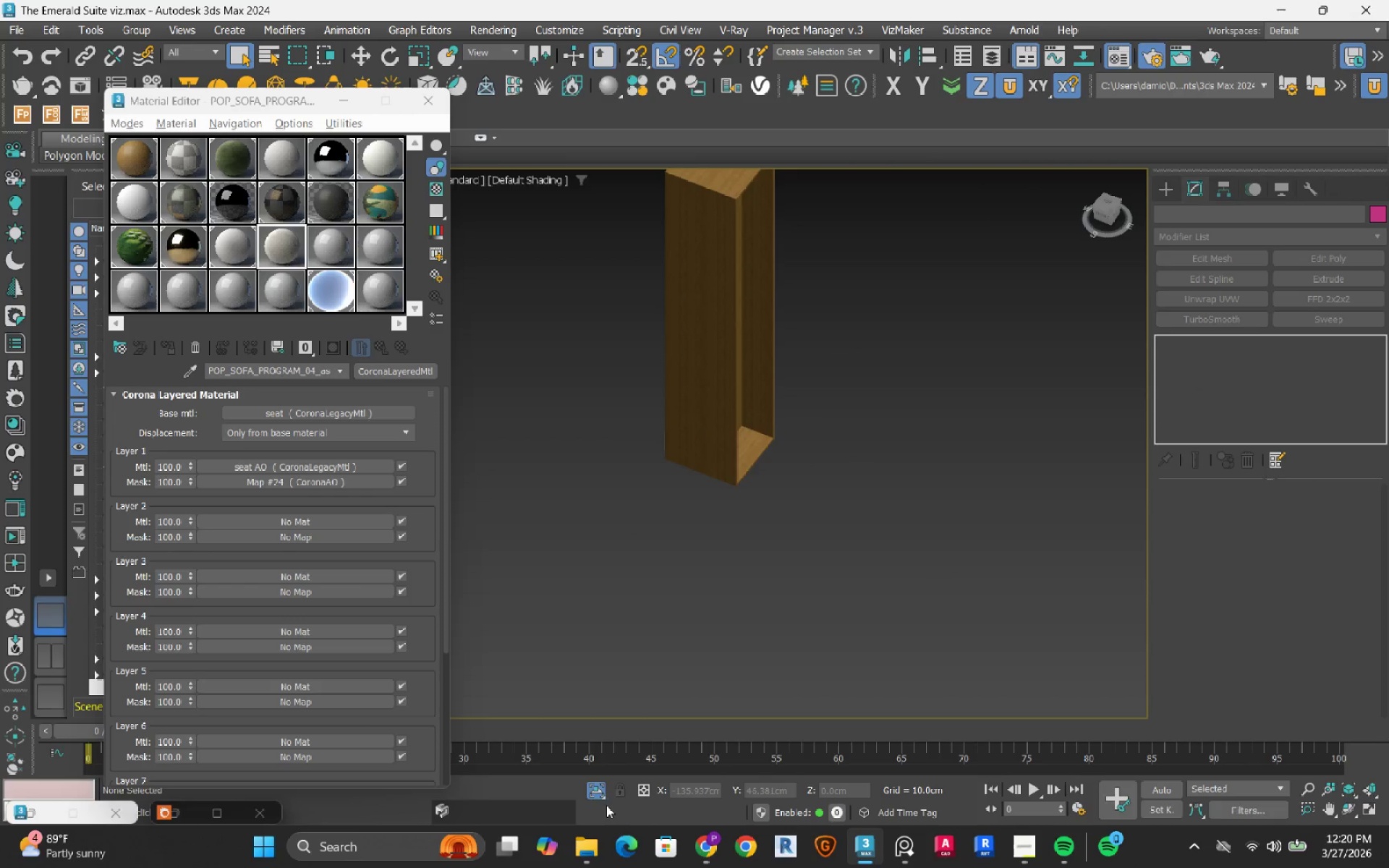 
scroll: coordinate [698, 441], scroll_direction: down, amount: 5.0
 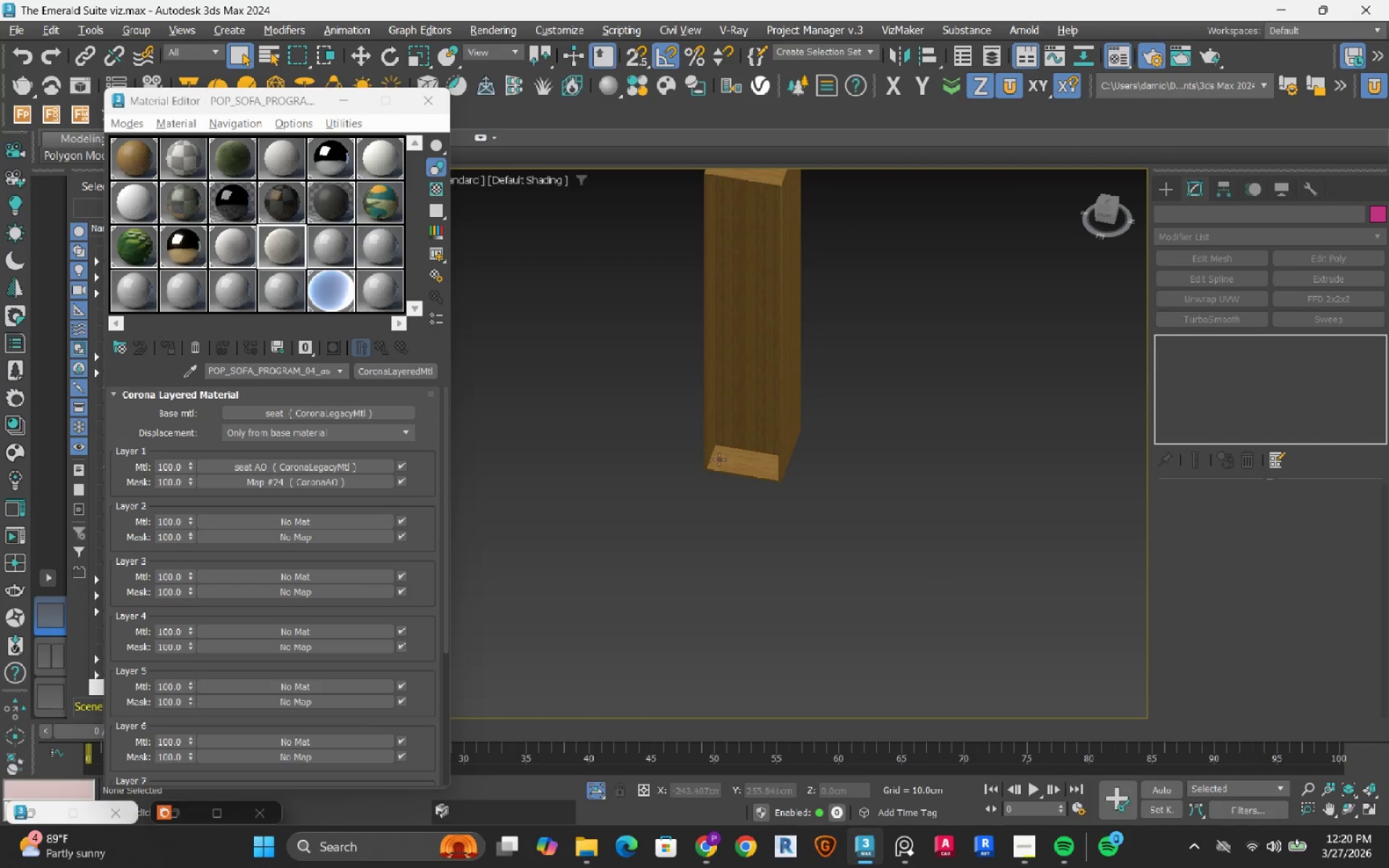 
left_click([603, 789])
 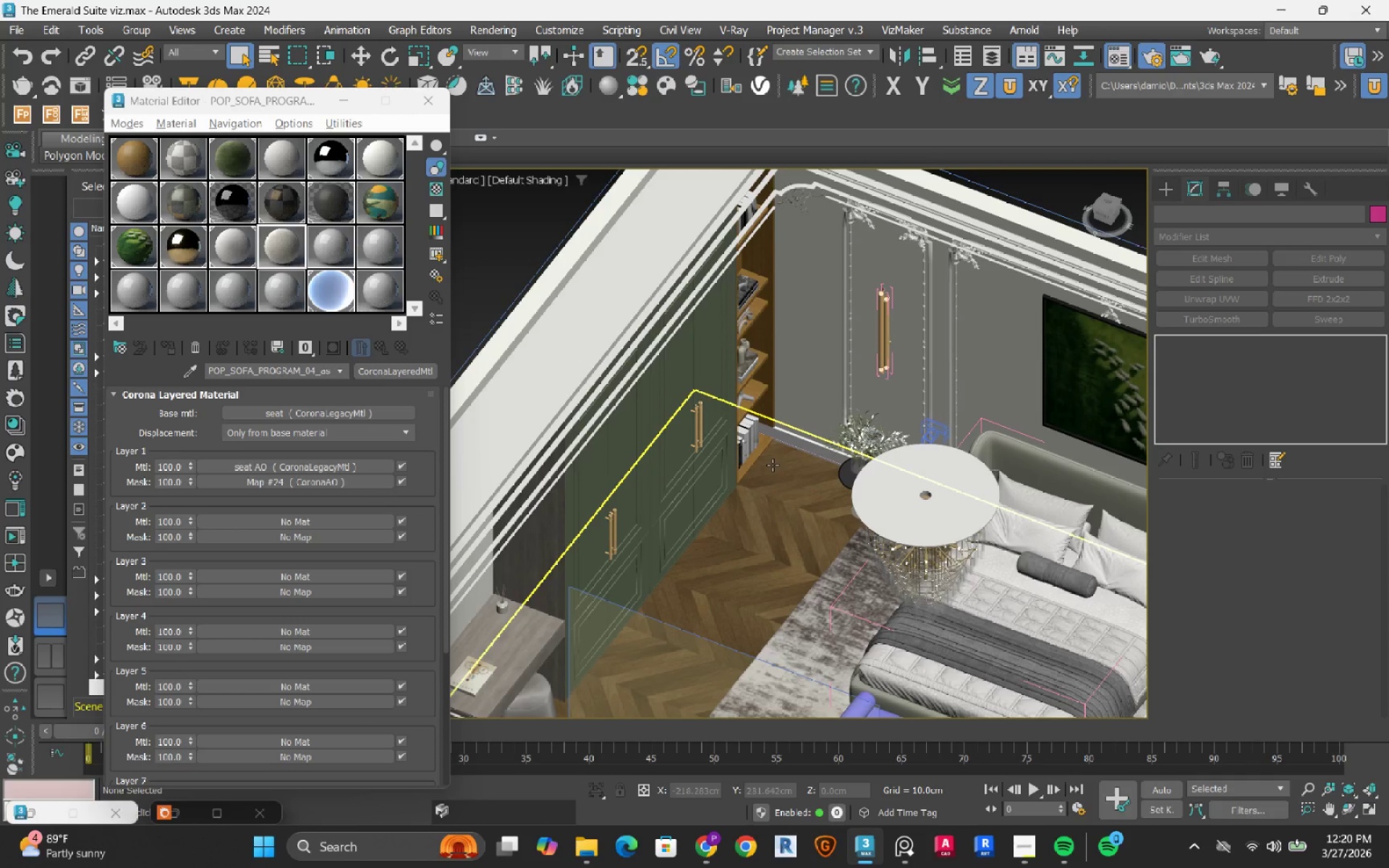 
scroll: coordinate [615, 660], scroll_direction: up, amount: 10.0
 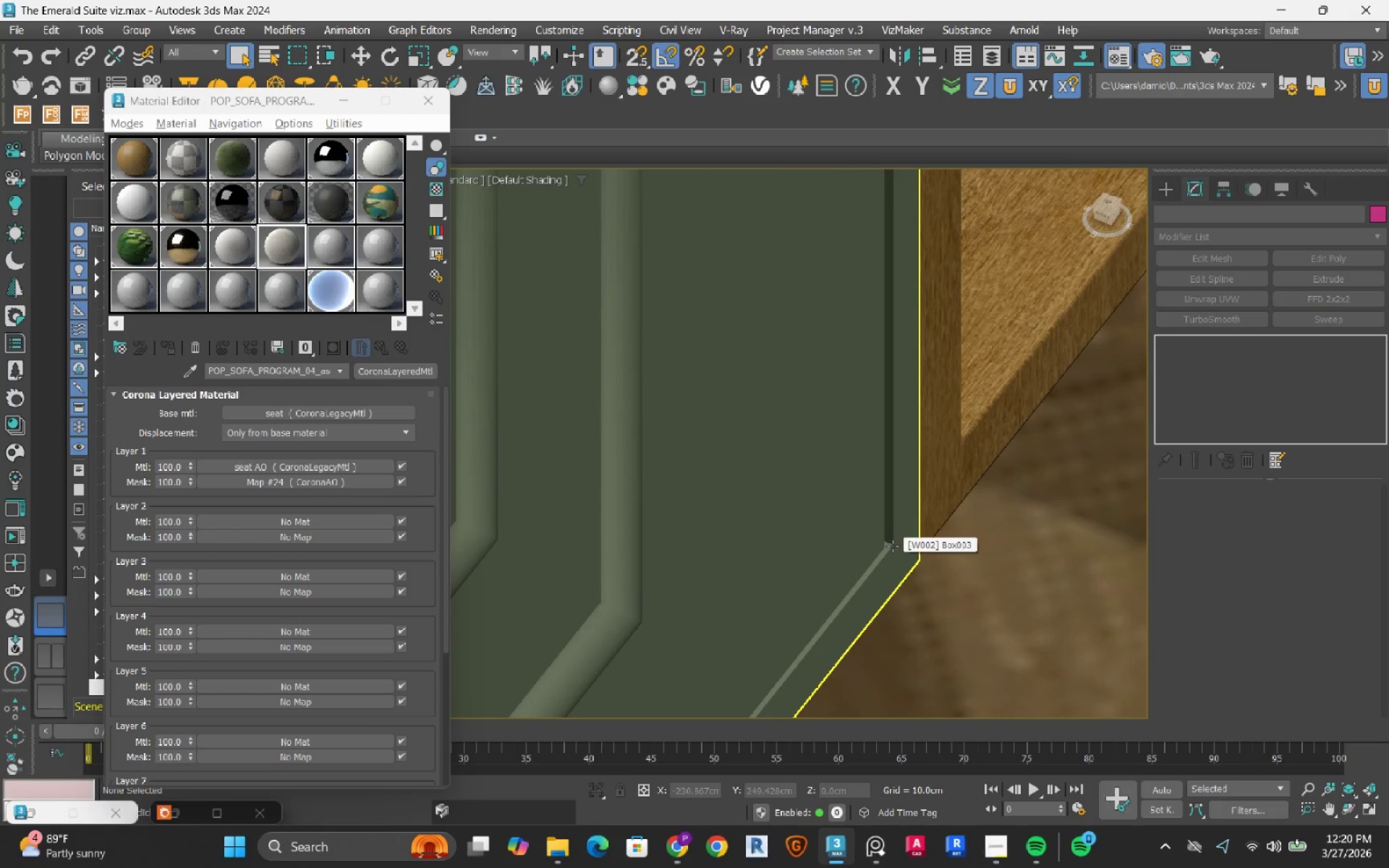 
left_click([893, 546])
 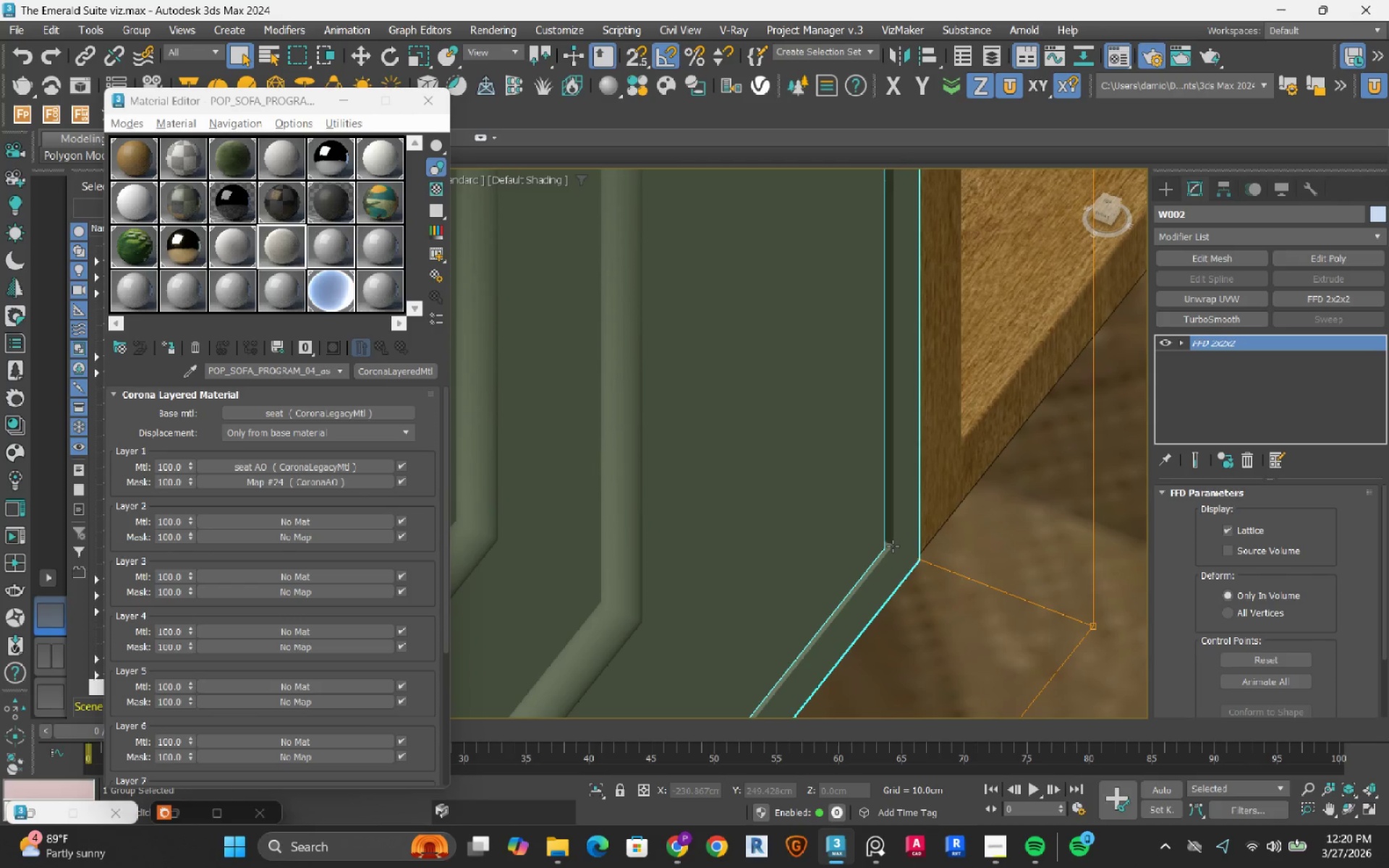 
scroll: coordinate [857, 505], scroll_direction: down, amount: 8.0
 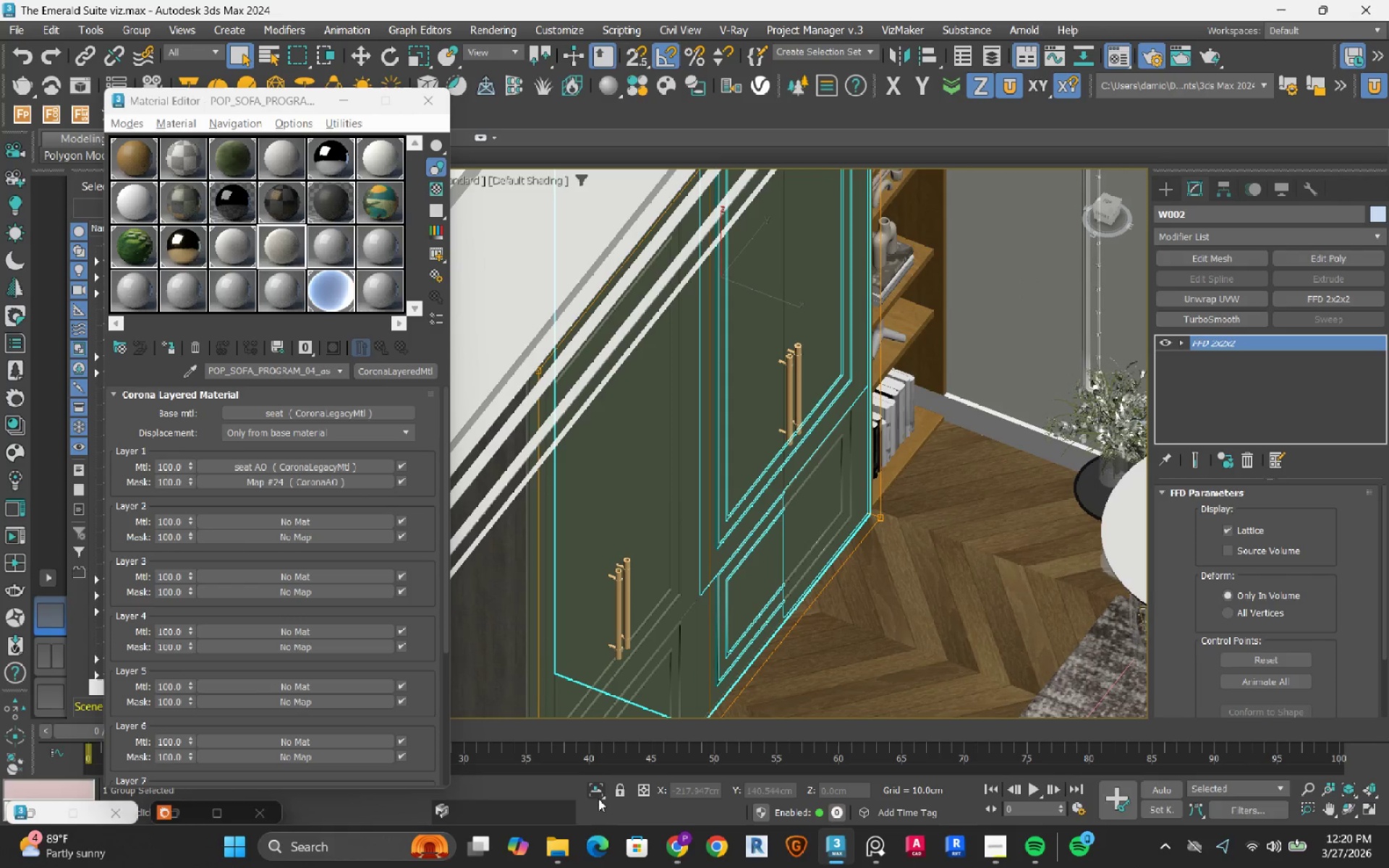 
left_click([598, 798])
 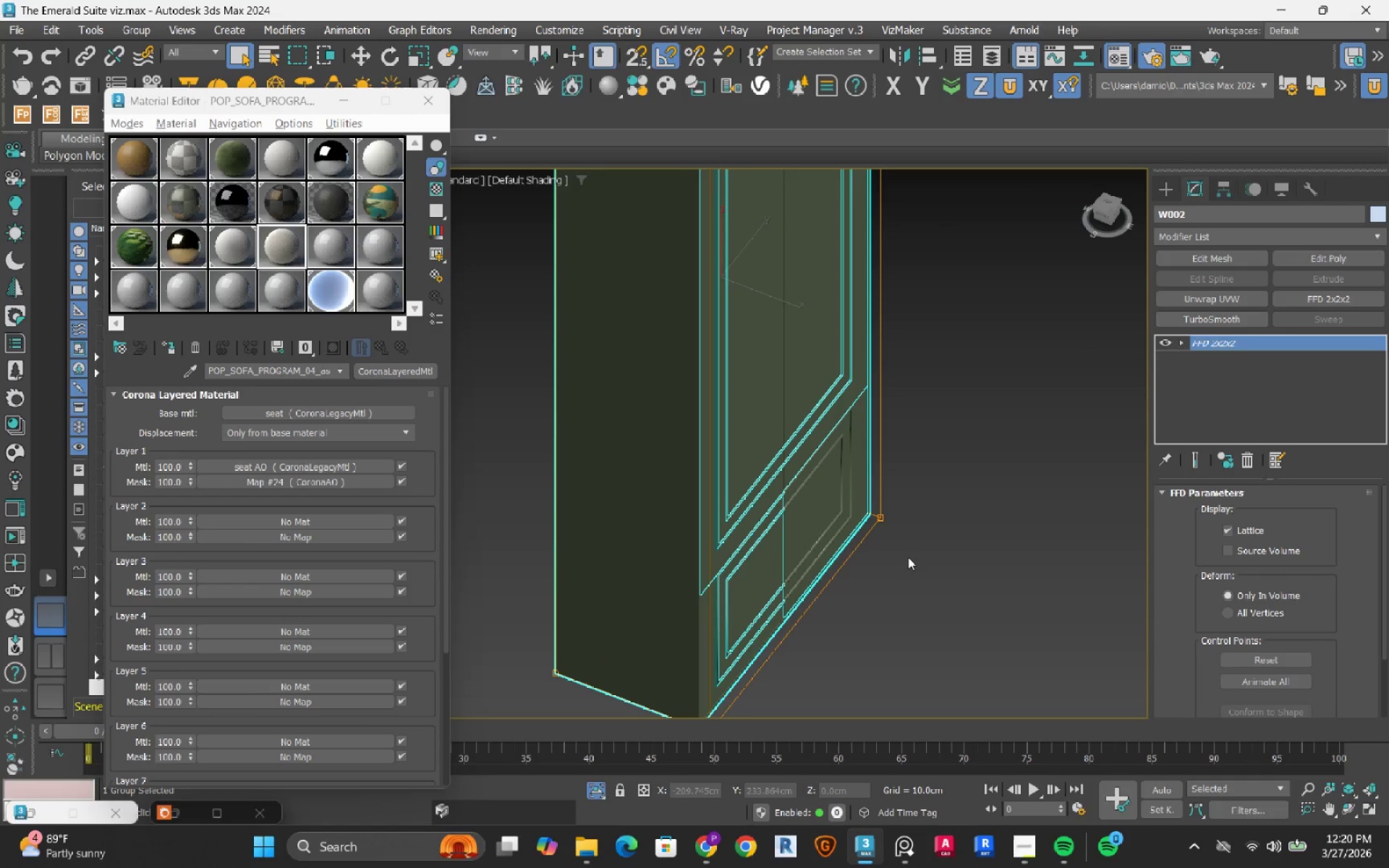 
hold_key(key=AltLeft, duration=1.39)
 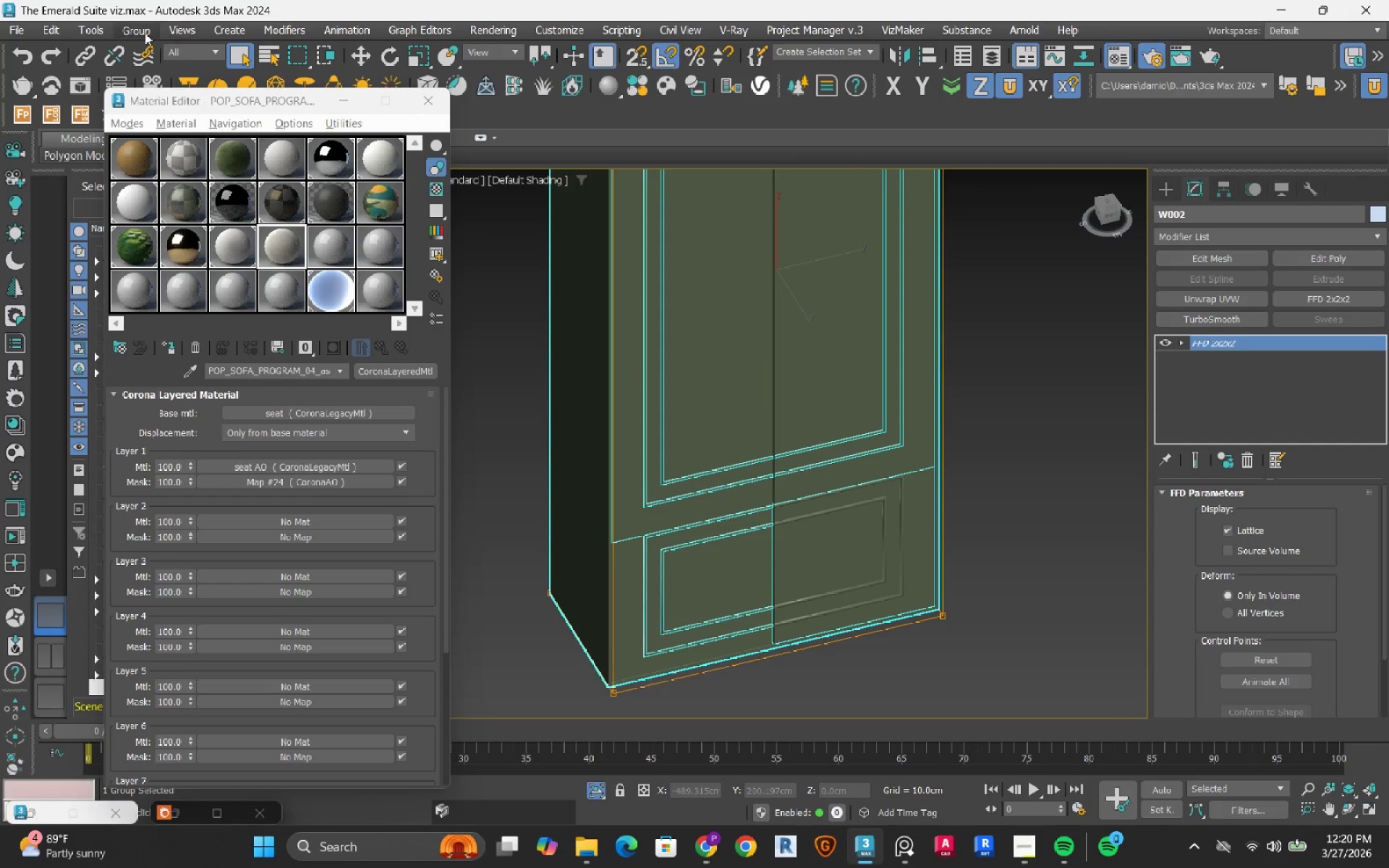 
left_click([140, 33])
 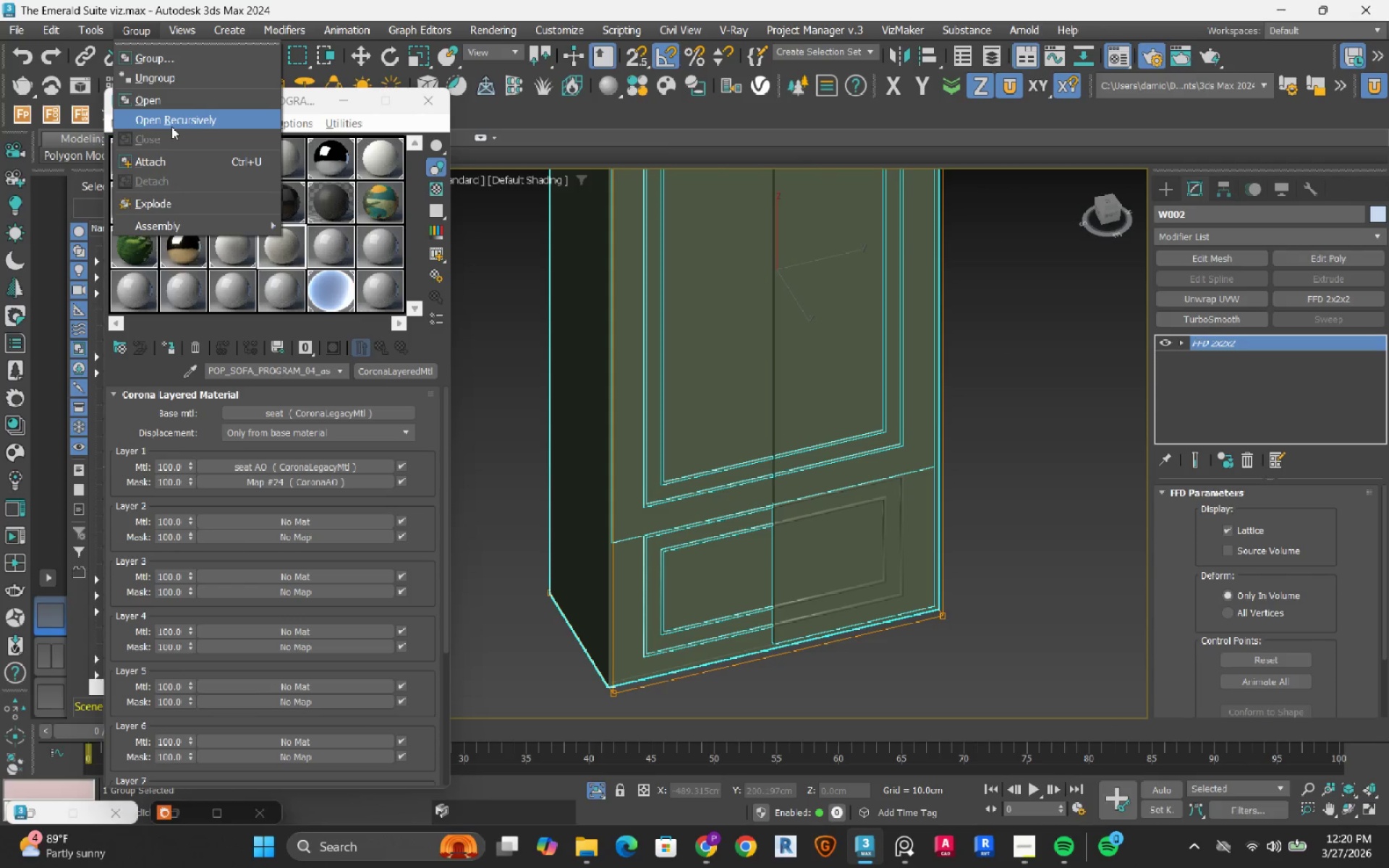 
left_click([171, 127])
 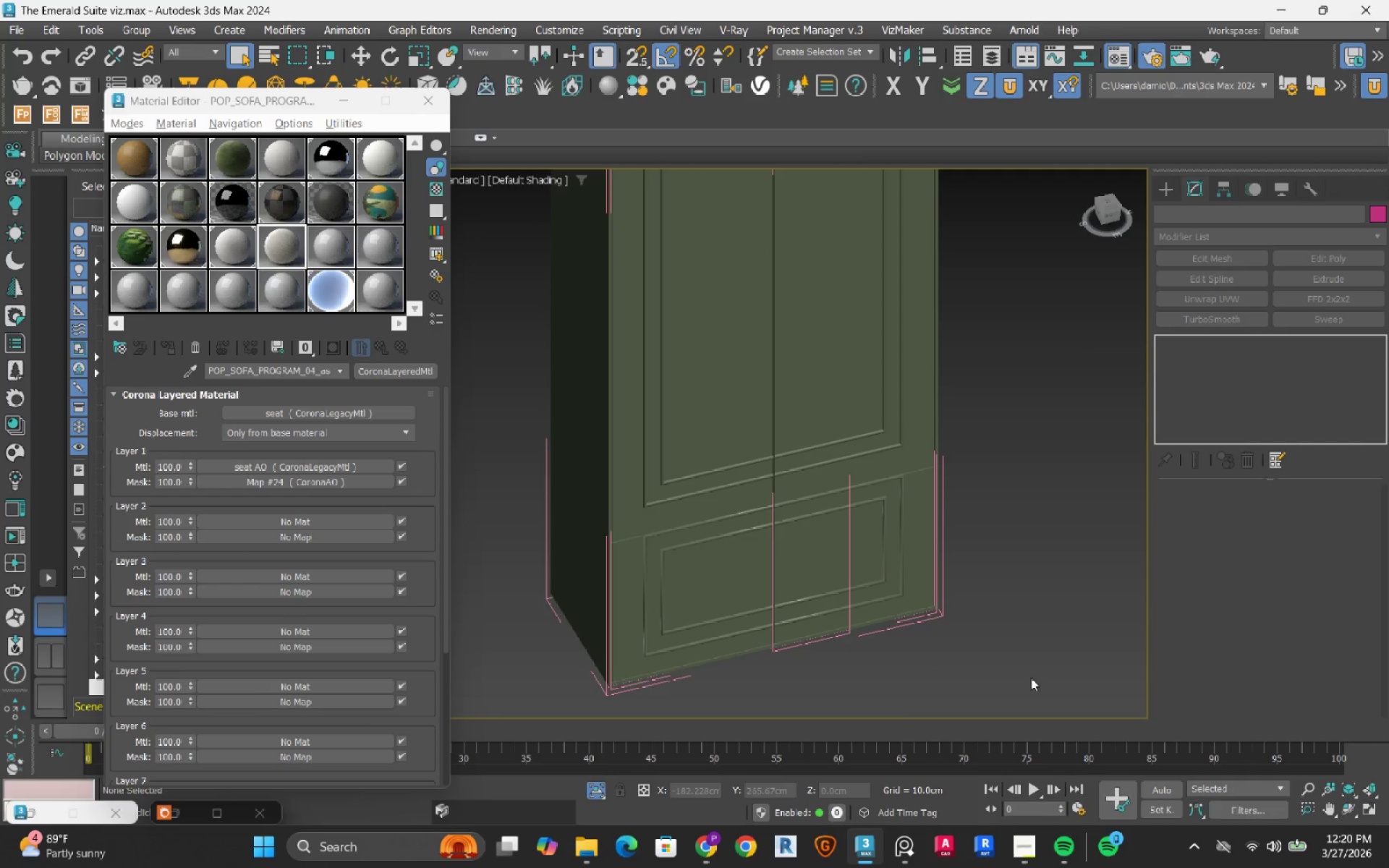 
left_click([930, 441])
 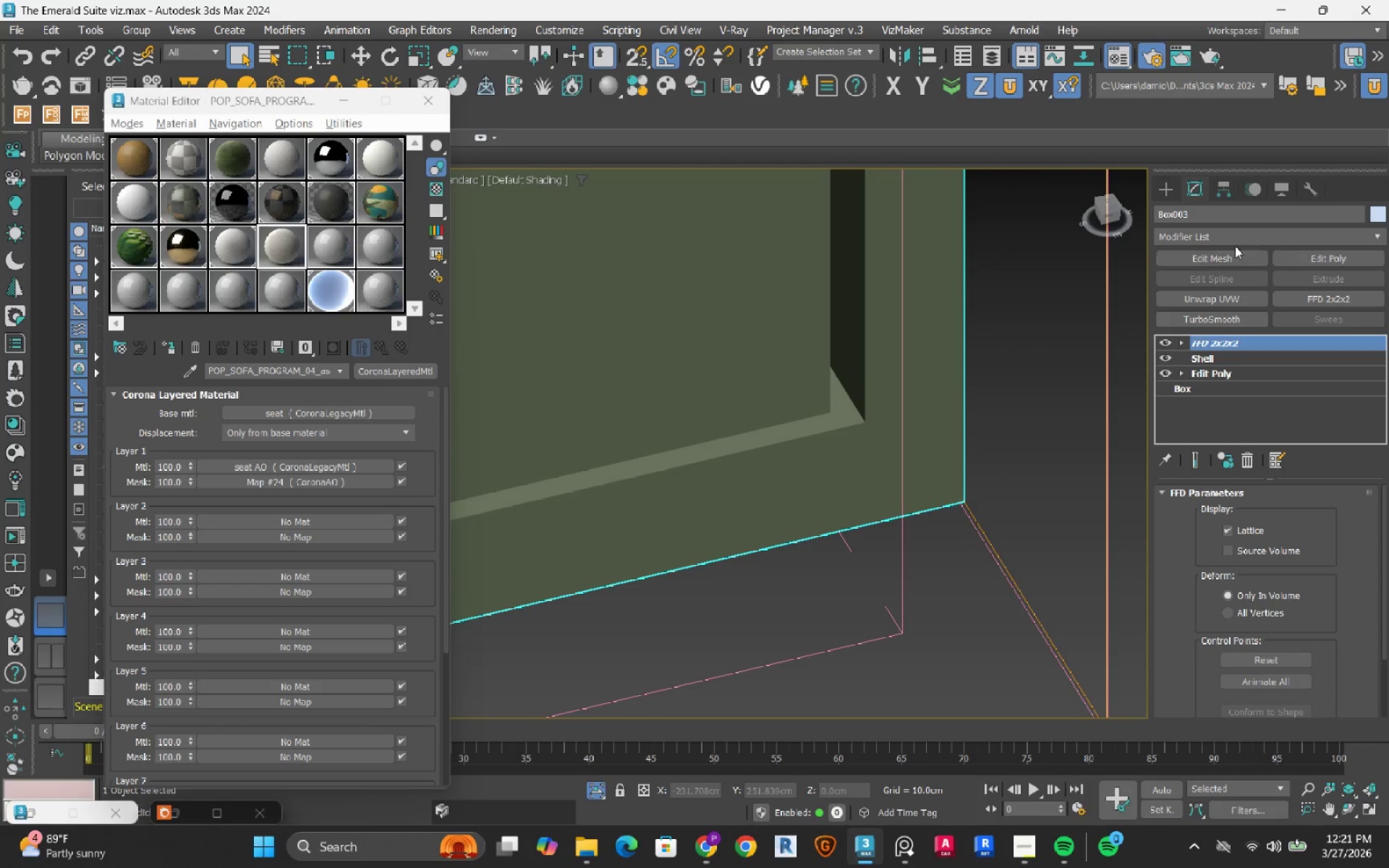 
scroll: coordinate [906, 475], scroll_direction: up, amount: 10.0
 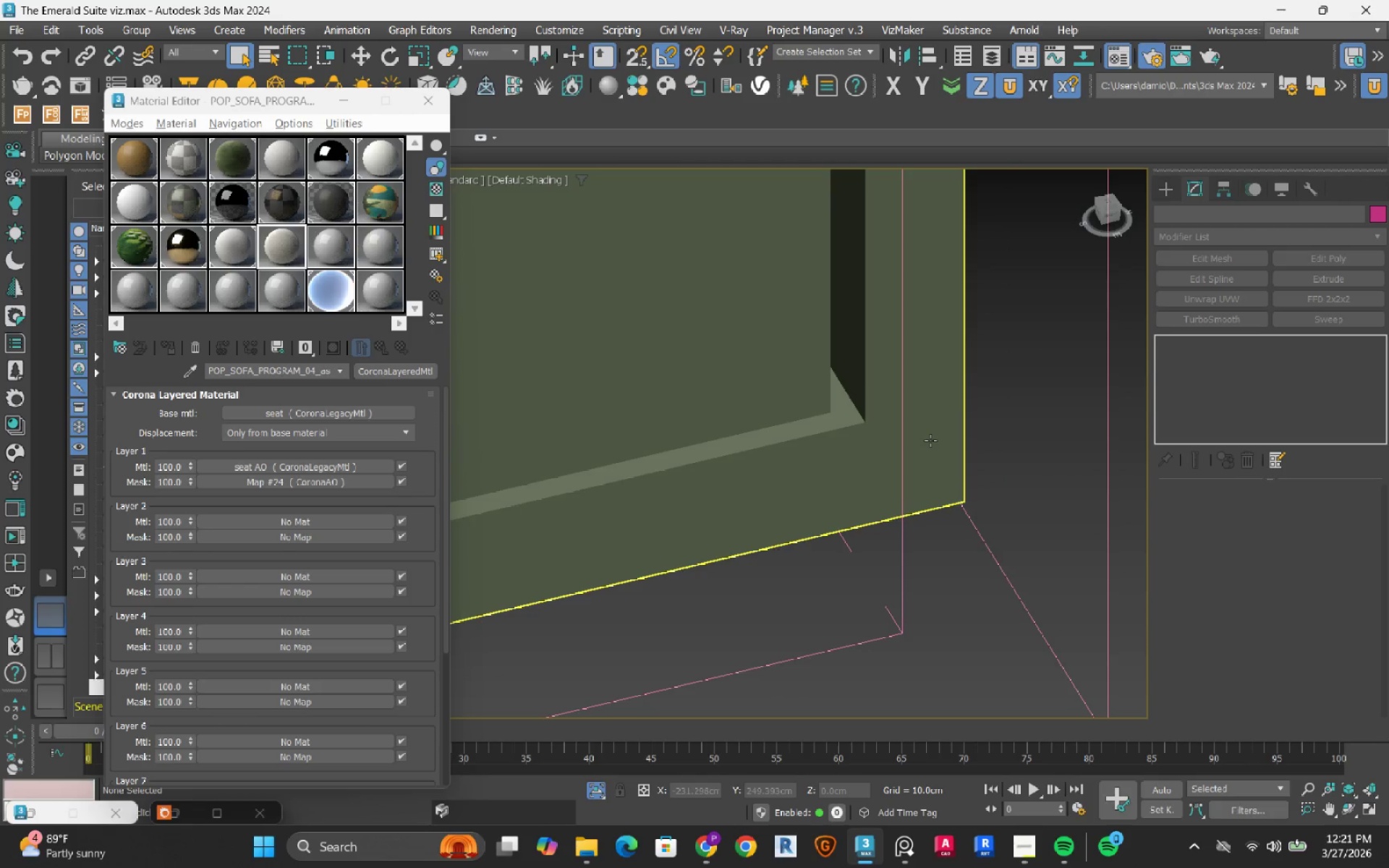 
left_click([1235, 242])
 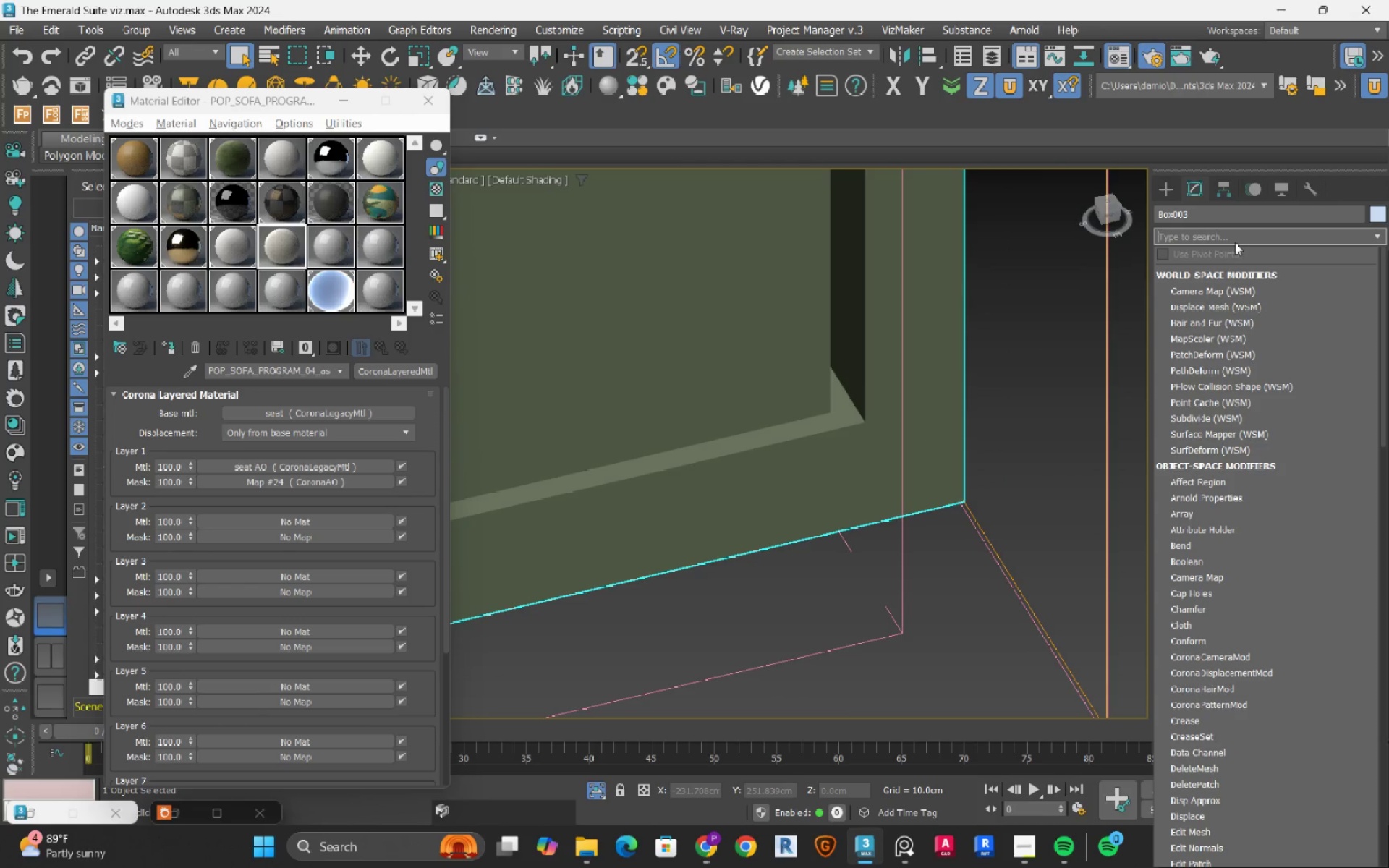 
type(ch)
 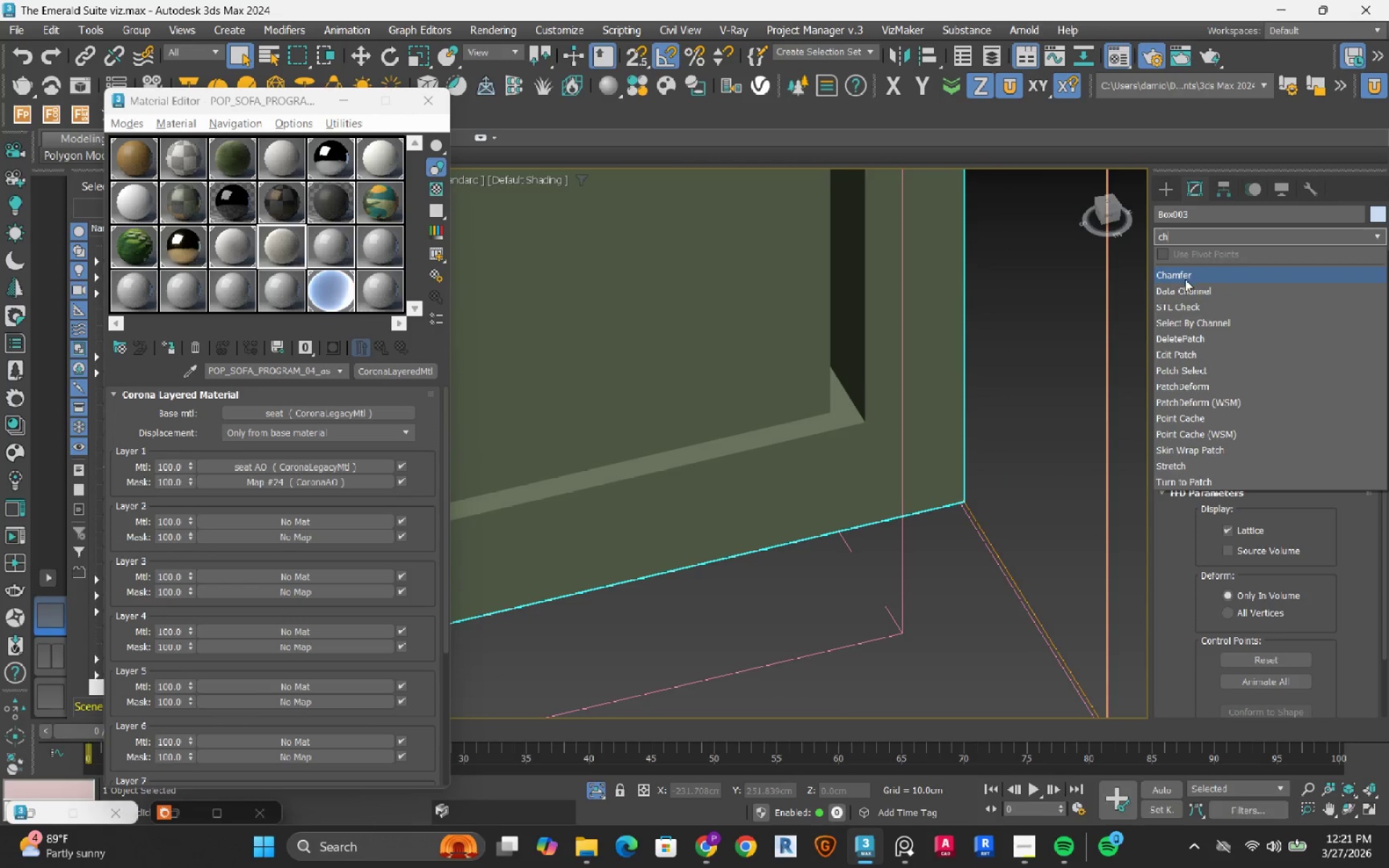 
left_click([1185, 279])
 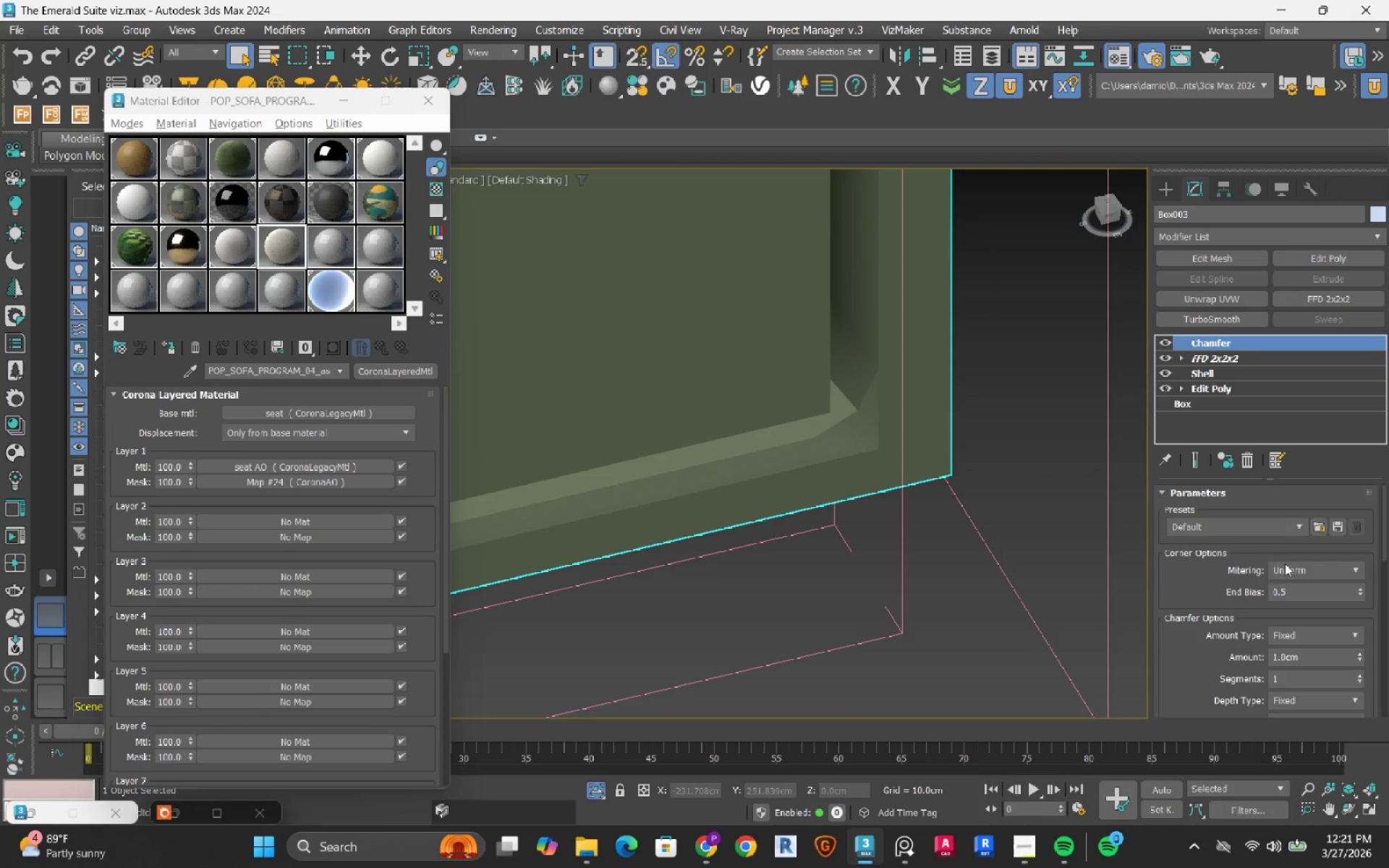 
left_click_drag(start_coordinate=[1304, 568], to_coordinate=[1308, 569])
 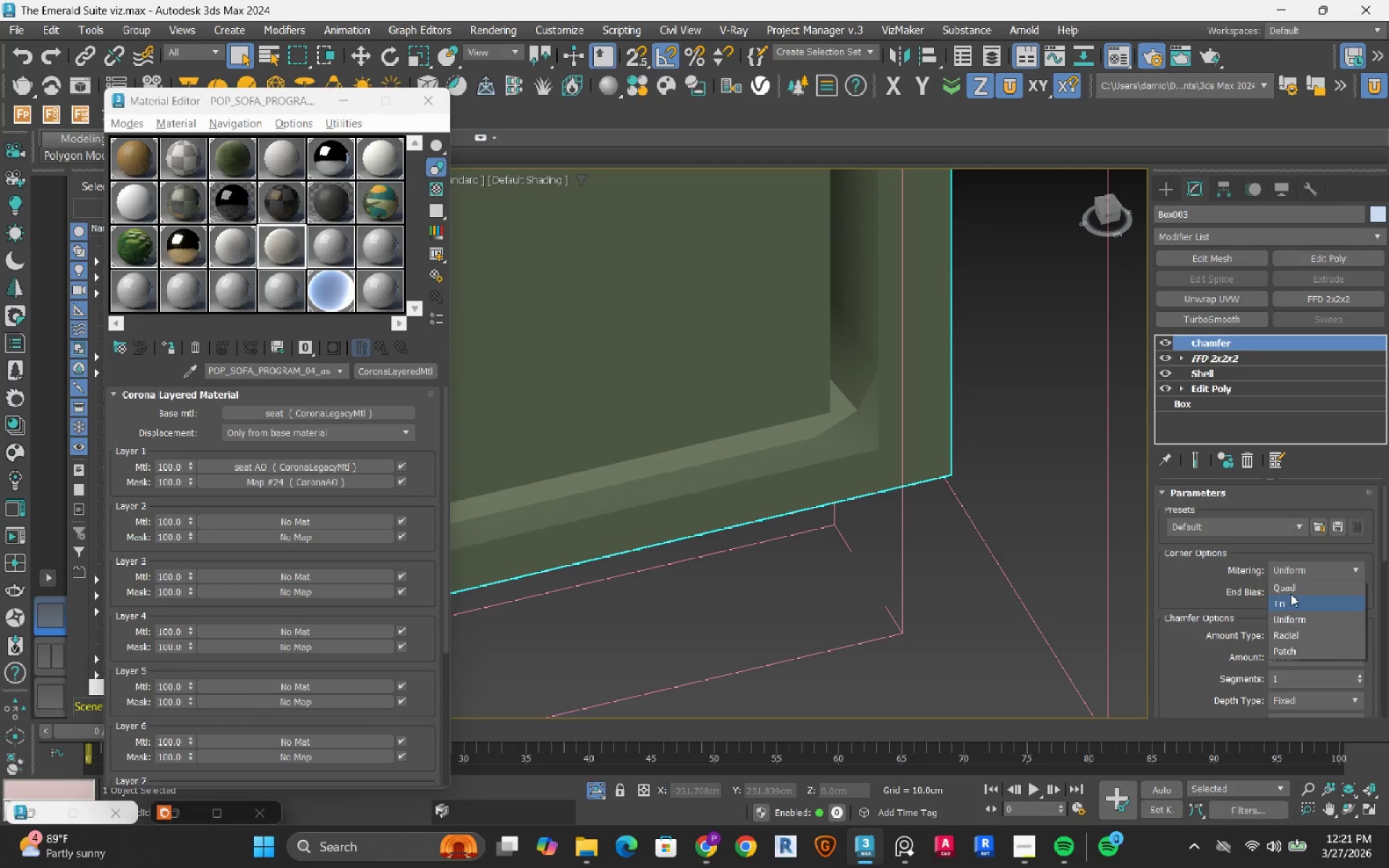 
left_click([1290, 589])
 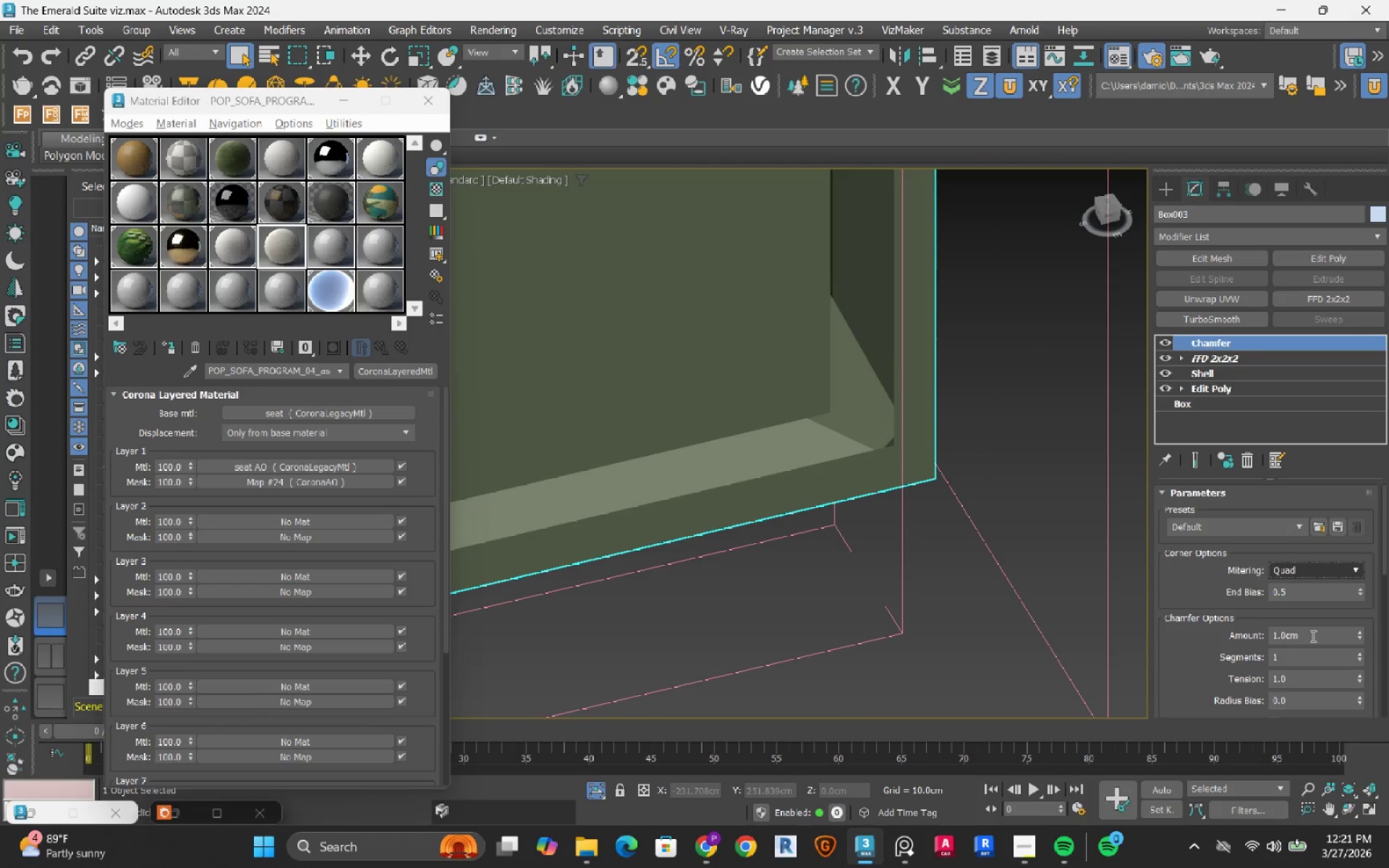 
left_click_drag(start_coordinate=[1311, 634], to_coordinate=[1209, 635])
 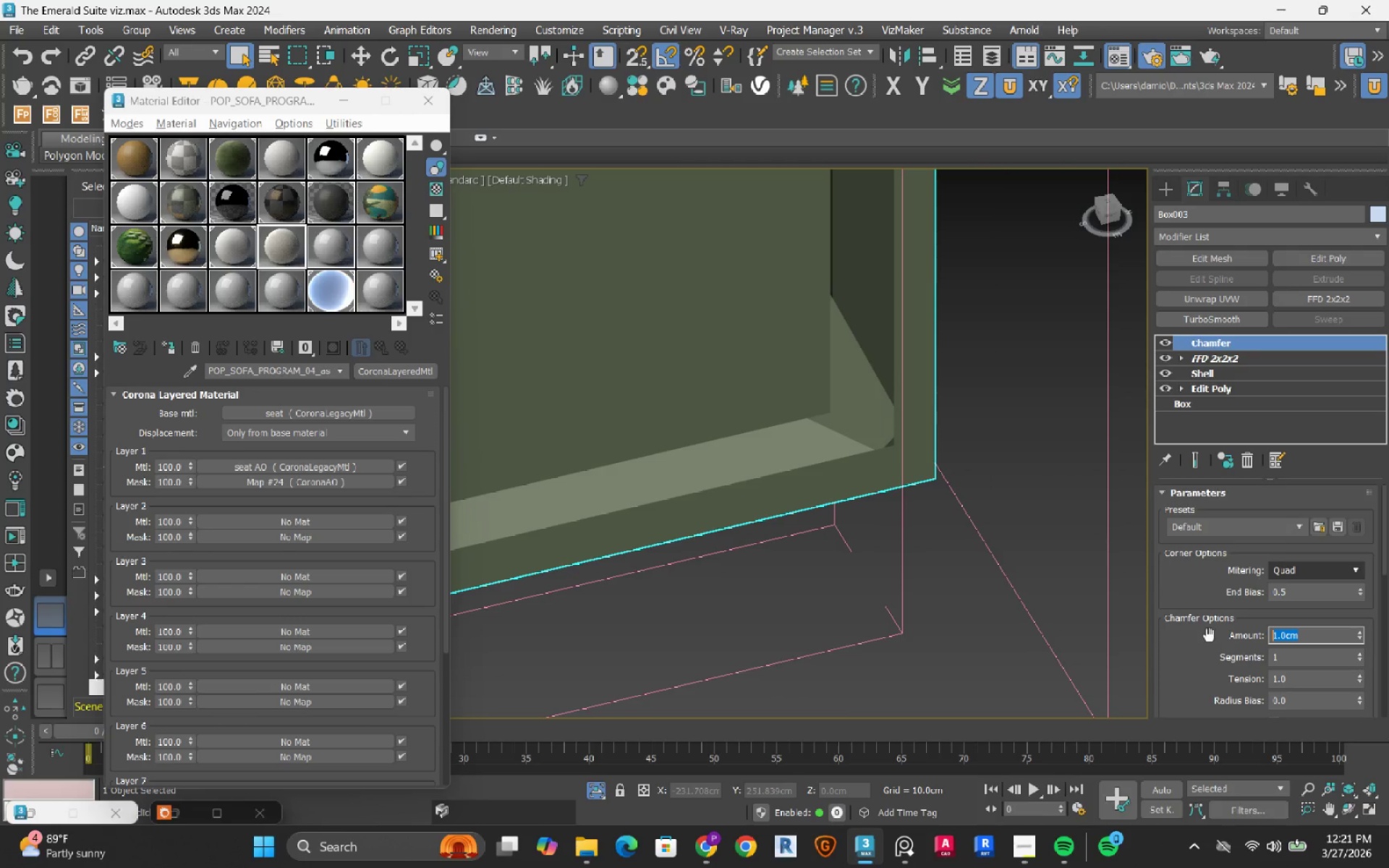 
key(NumpadDecimal)
 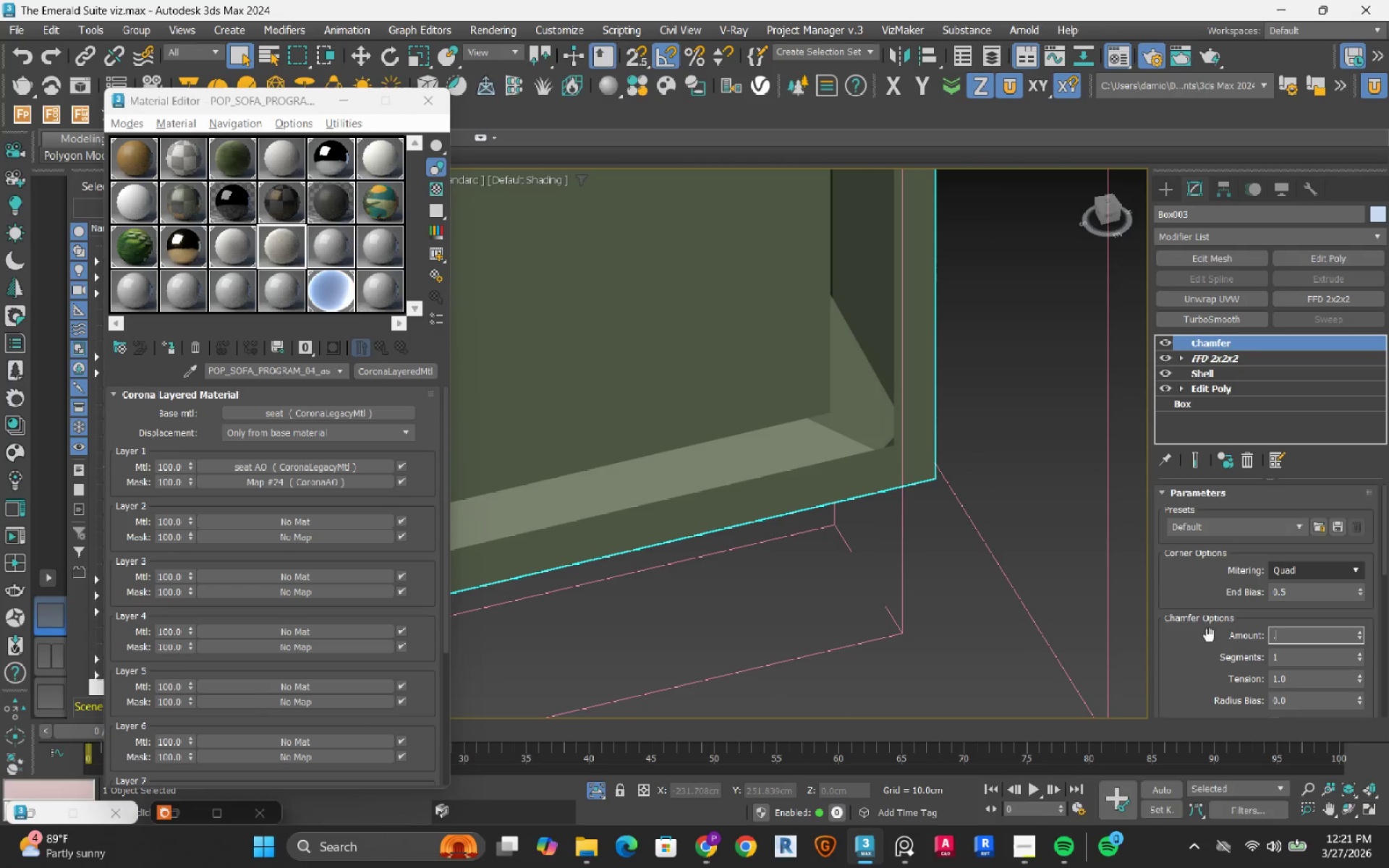 
key(Numpad1)
 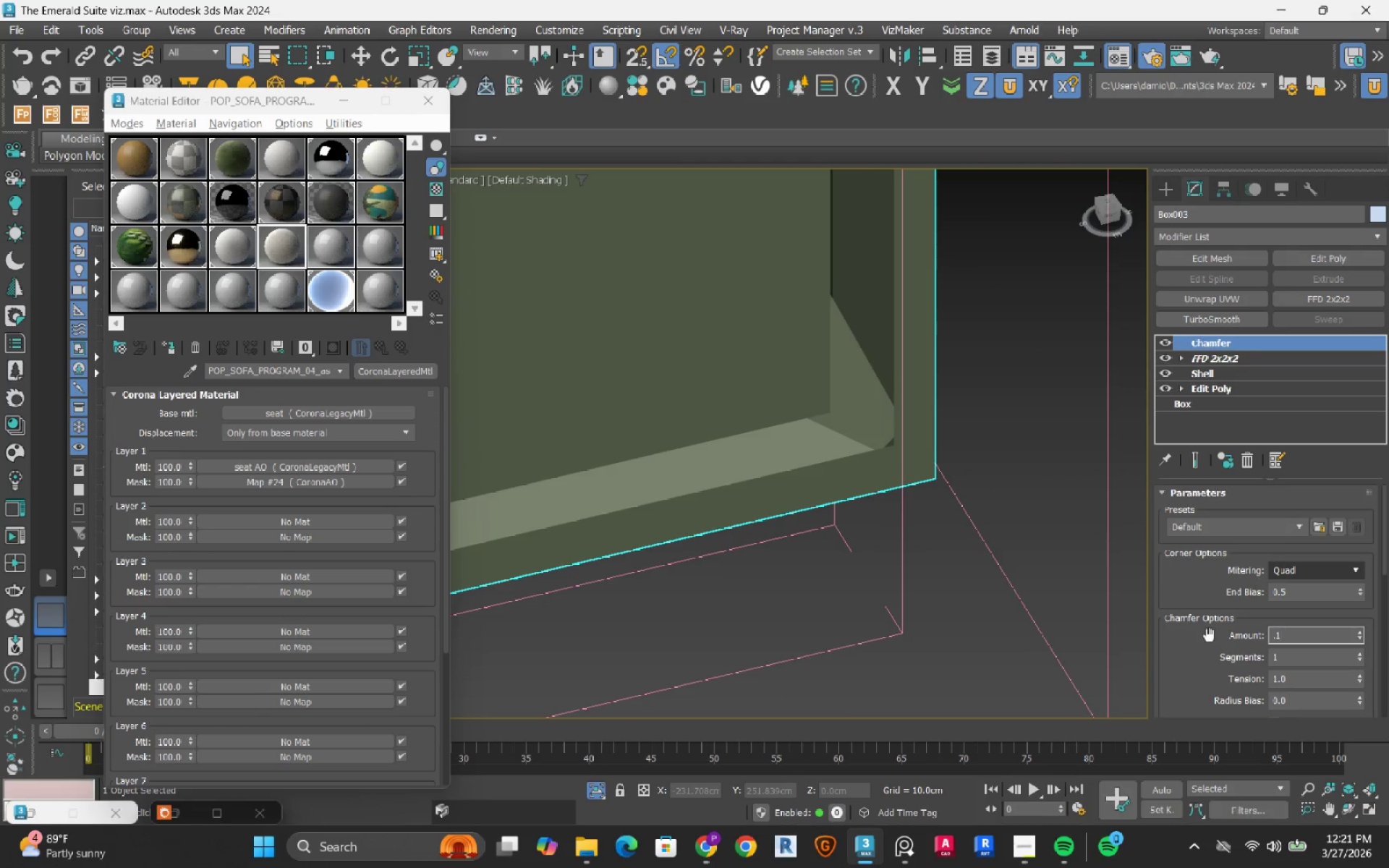 
key(Numpad5)
 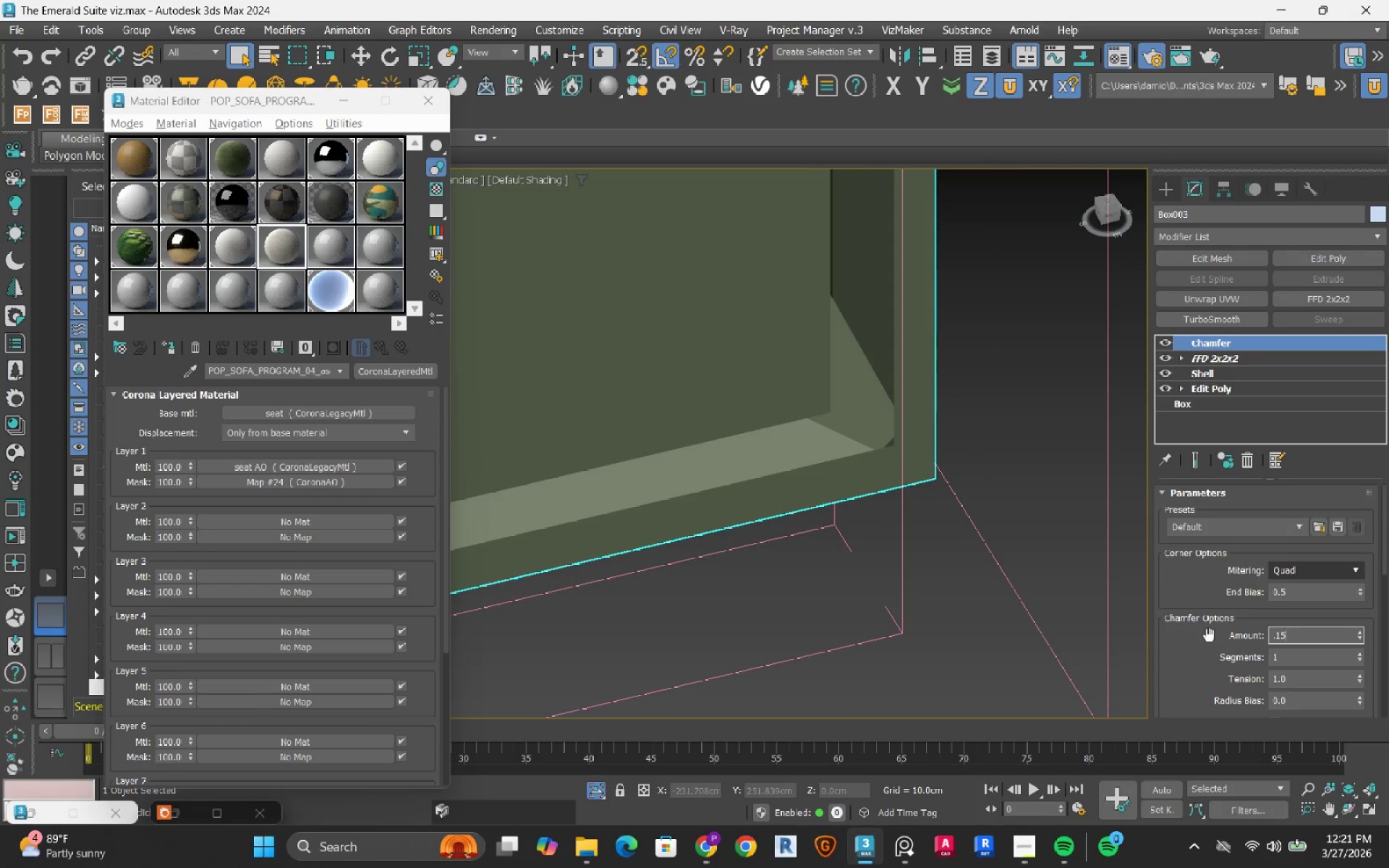 
key(NumpadEnter)
 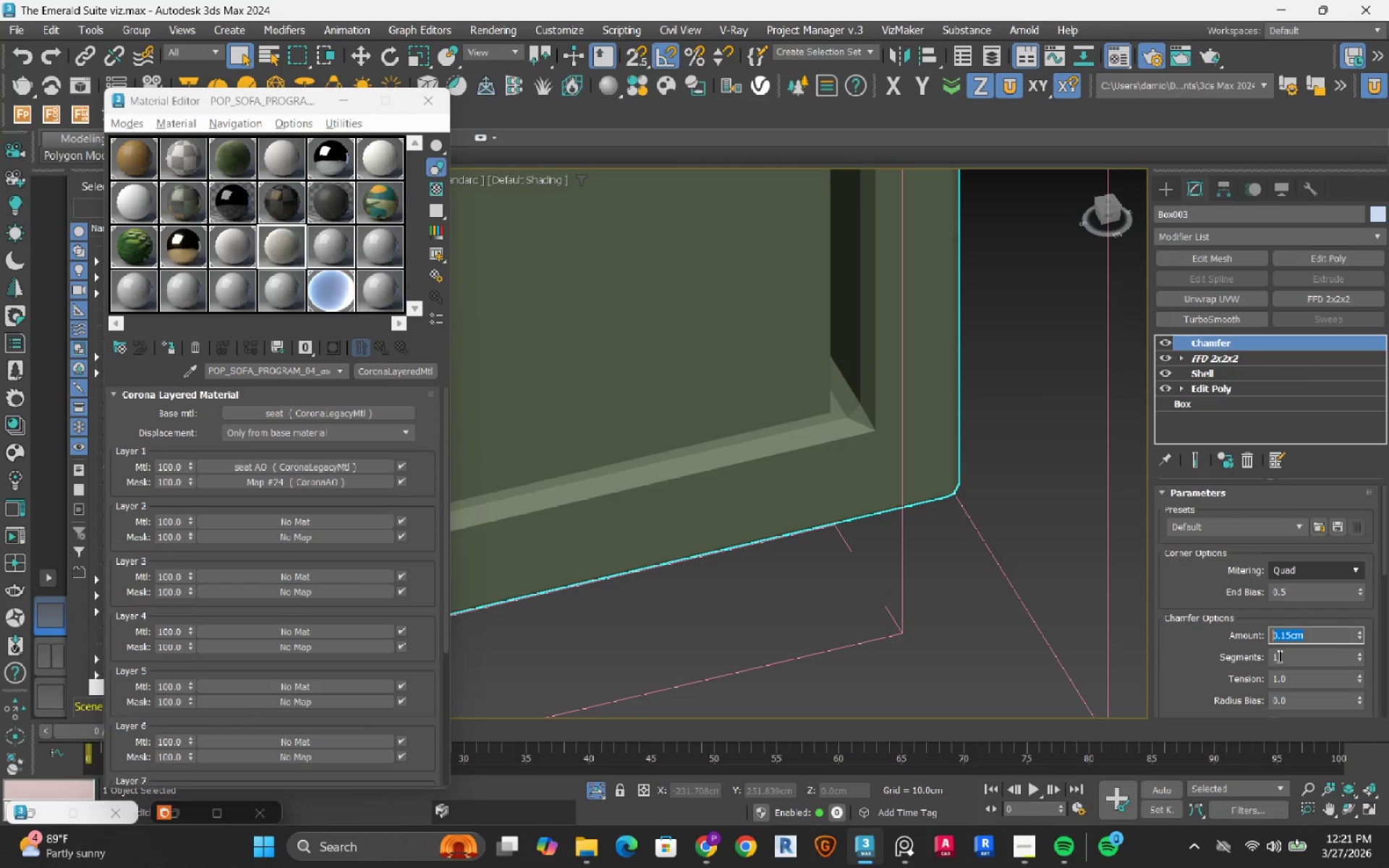 
double_click([1279, 656])
 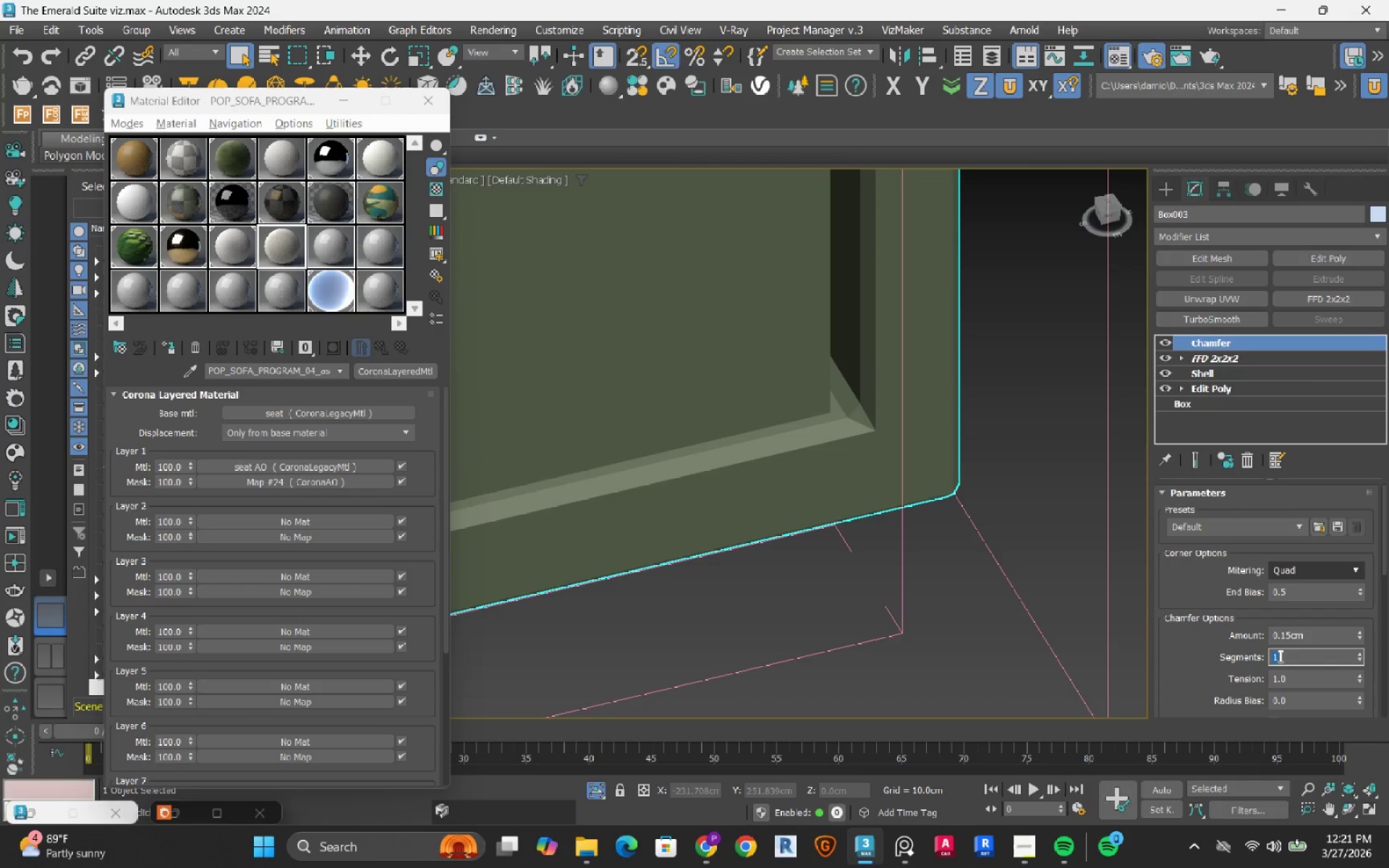 
key(Numpad2)
 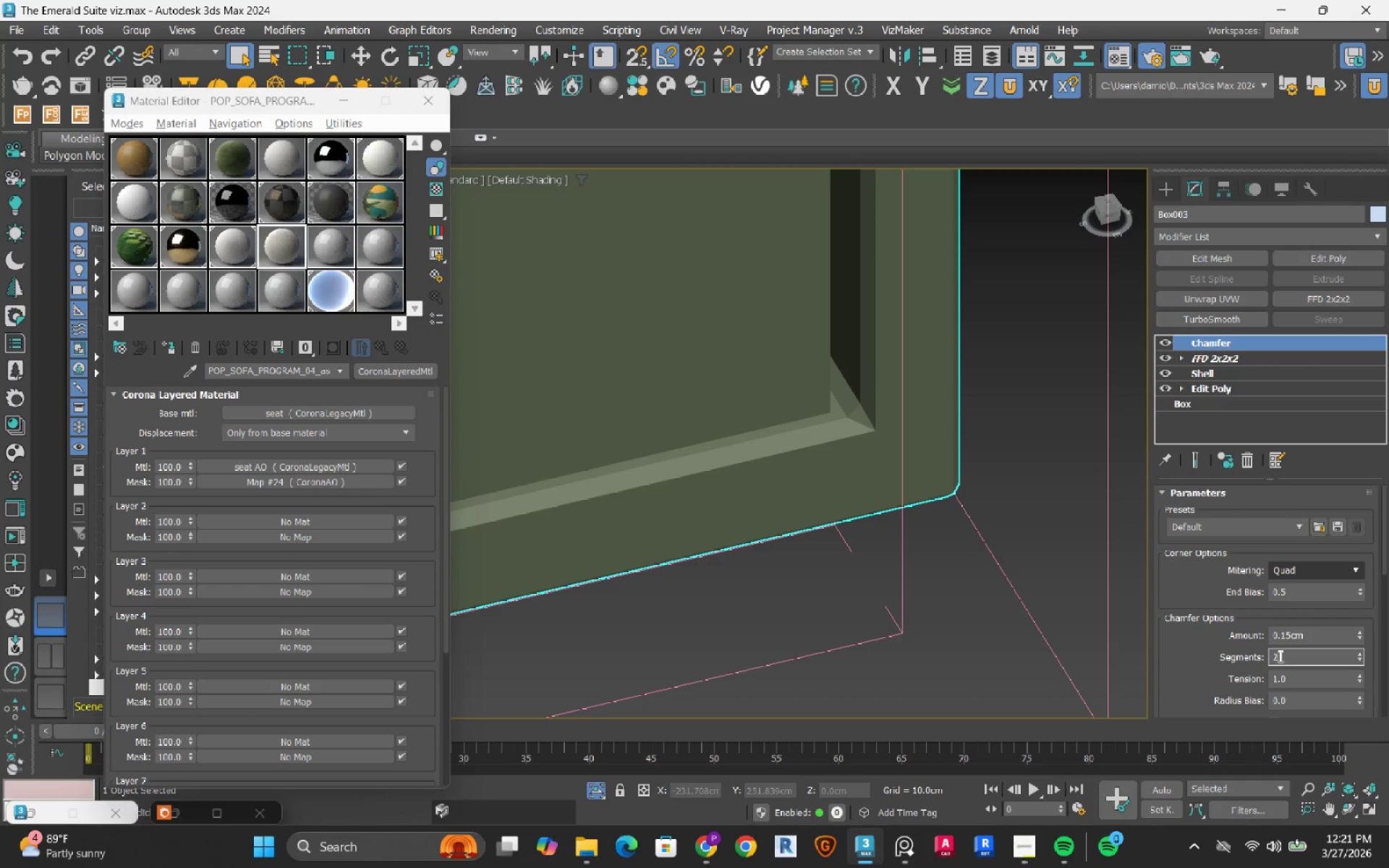 
key(NumpadEnter)
 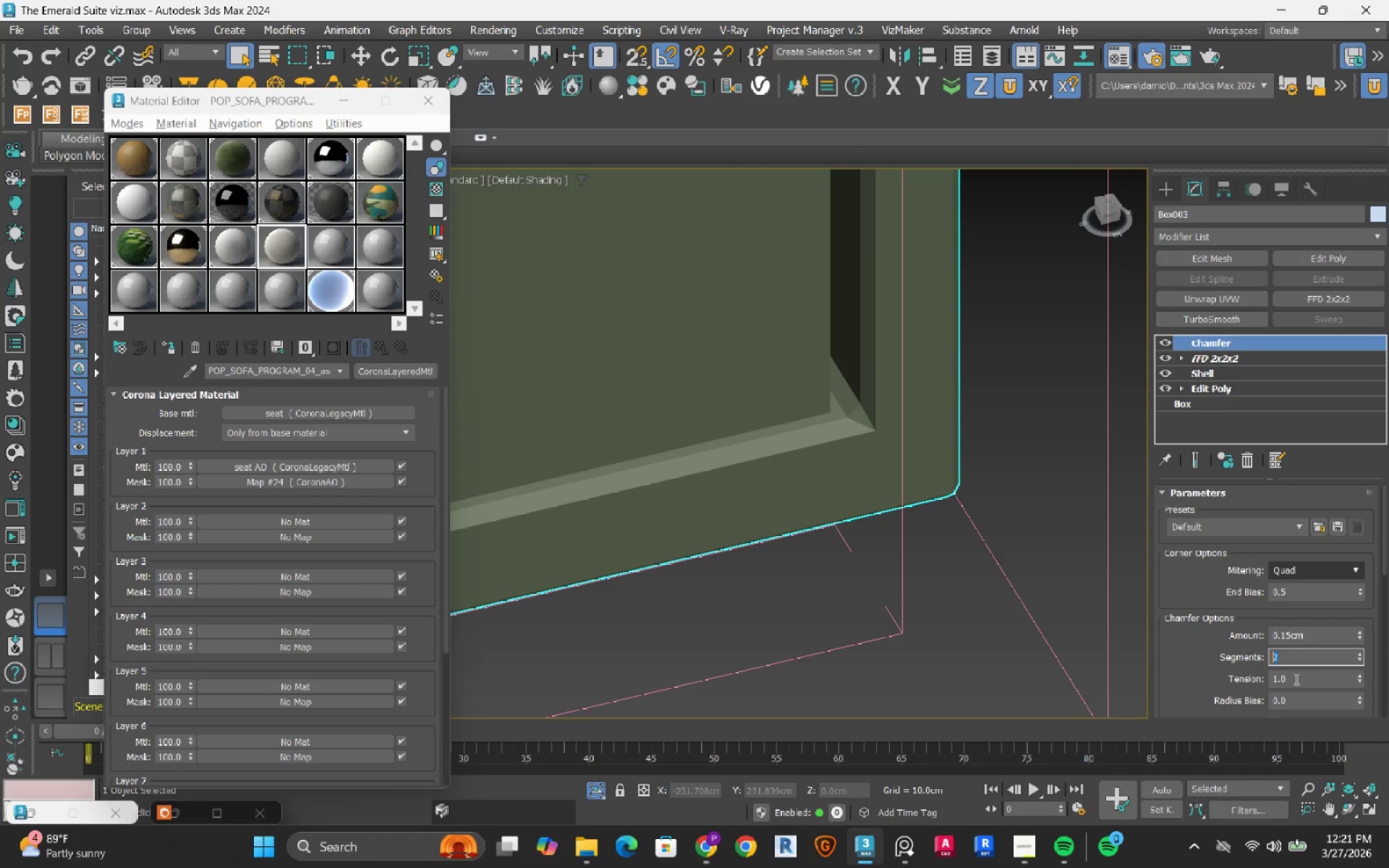 
double_click([1295, 678])
 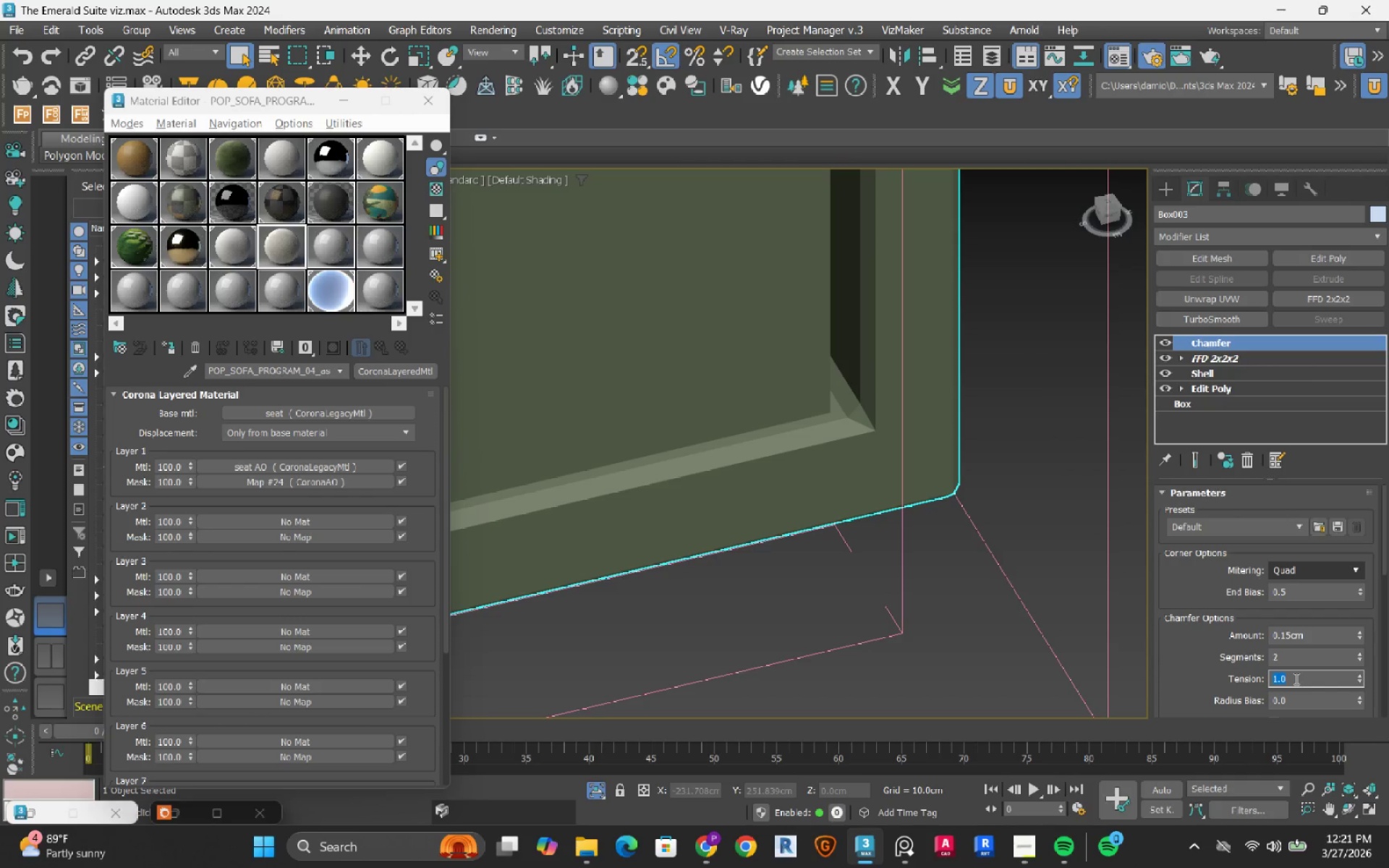 
key(NumpadDecimal)
 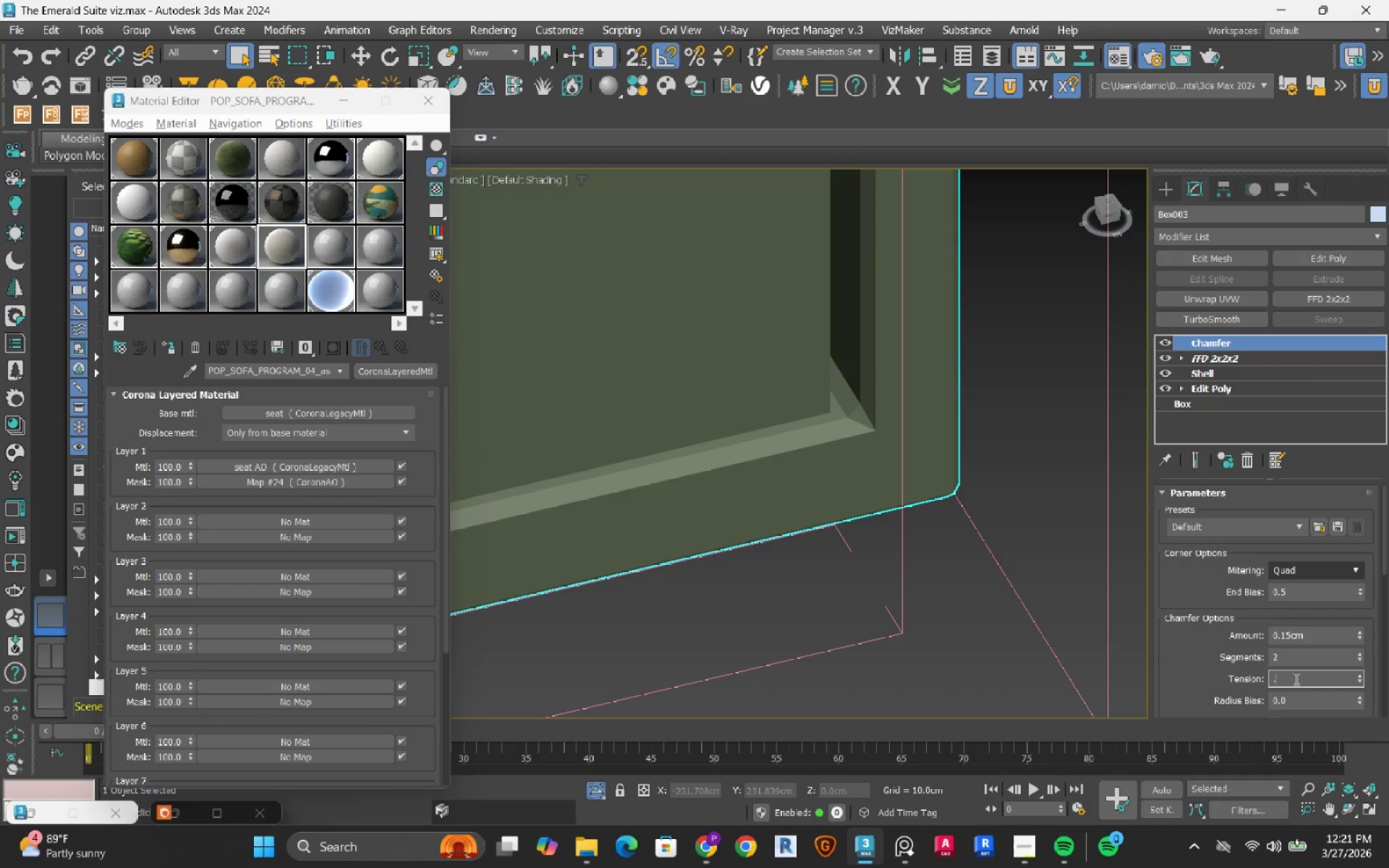 
key(Numpad5)
 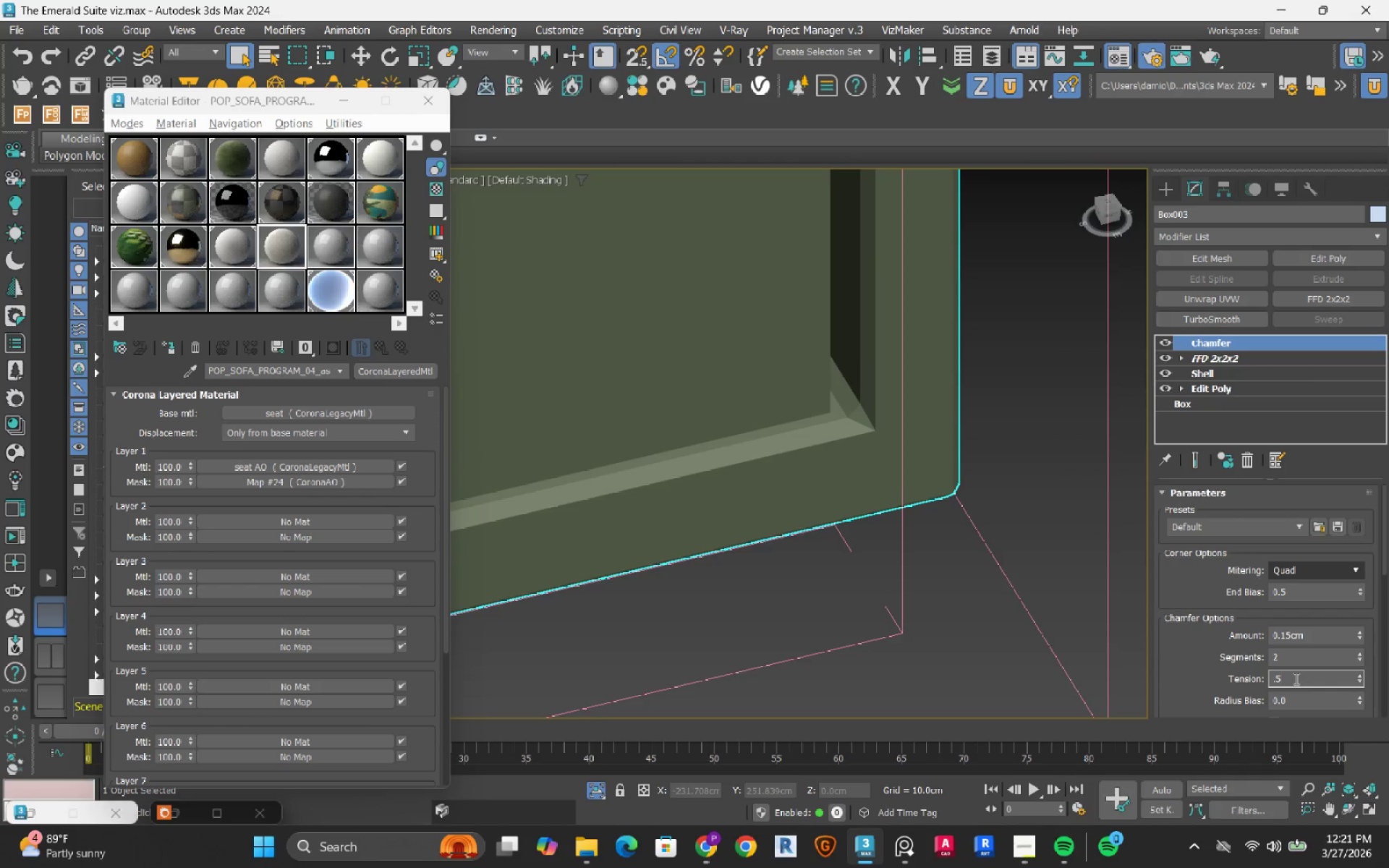 
key(NumpadEnter)
 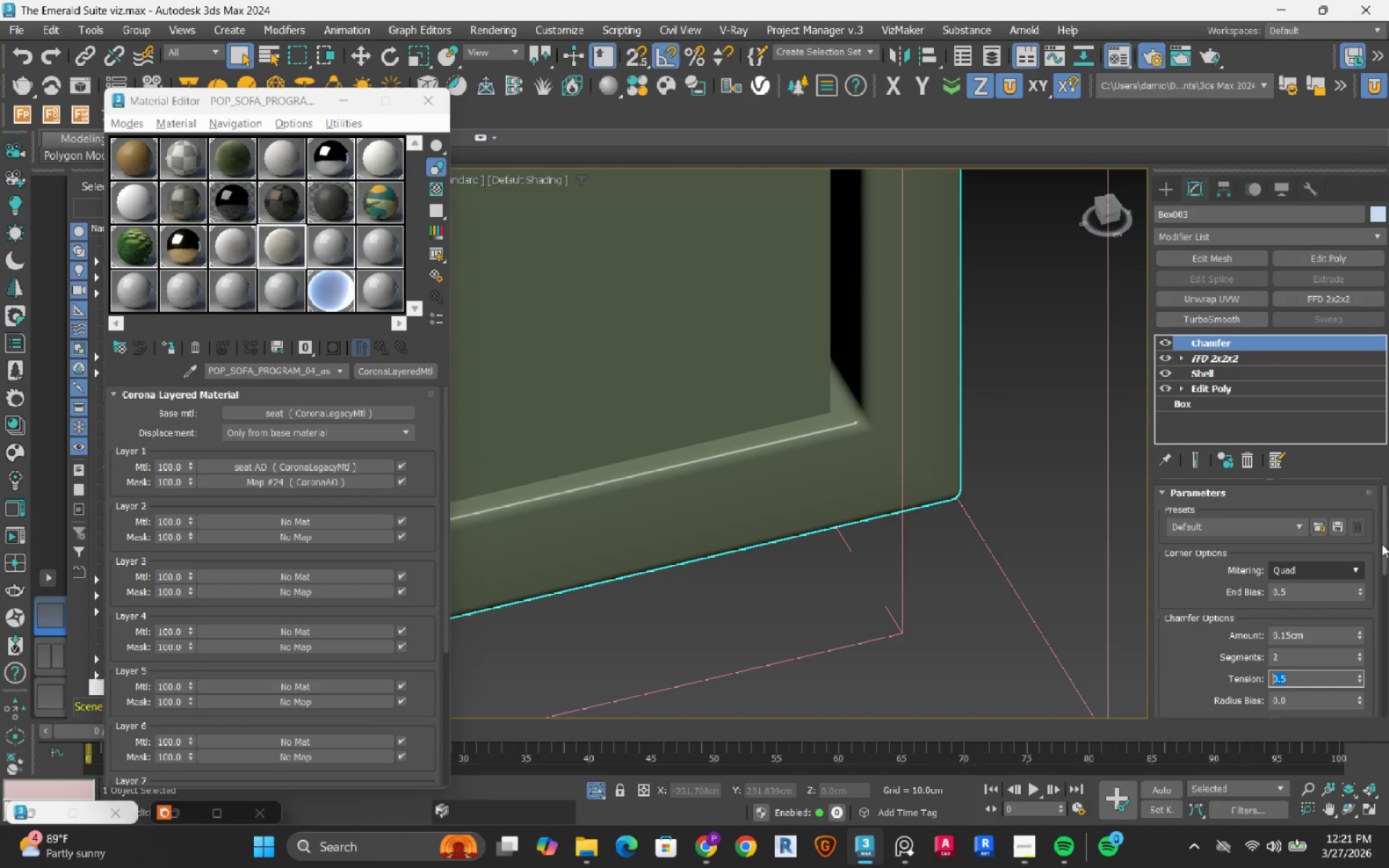 
left_click_drag(start_coordinate=[1383, 540], to_coordinate=[1374, 671])
 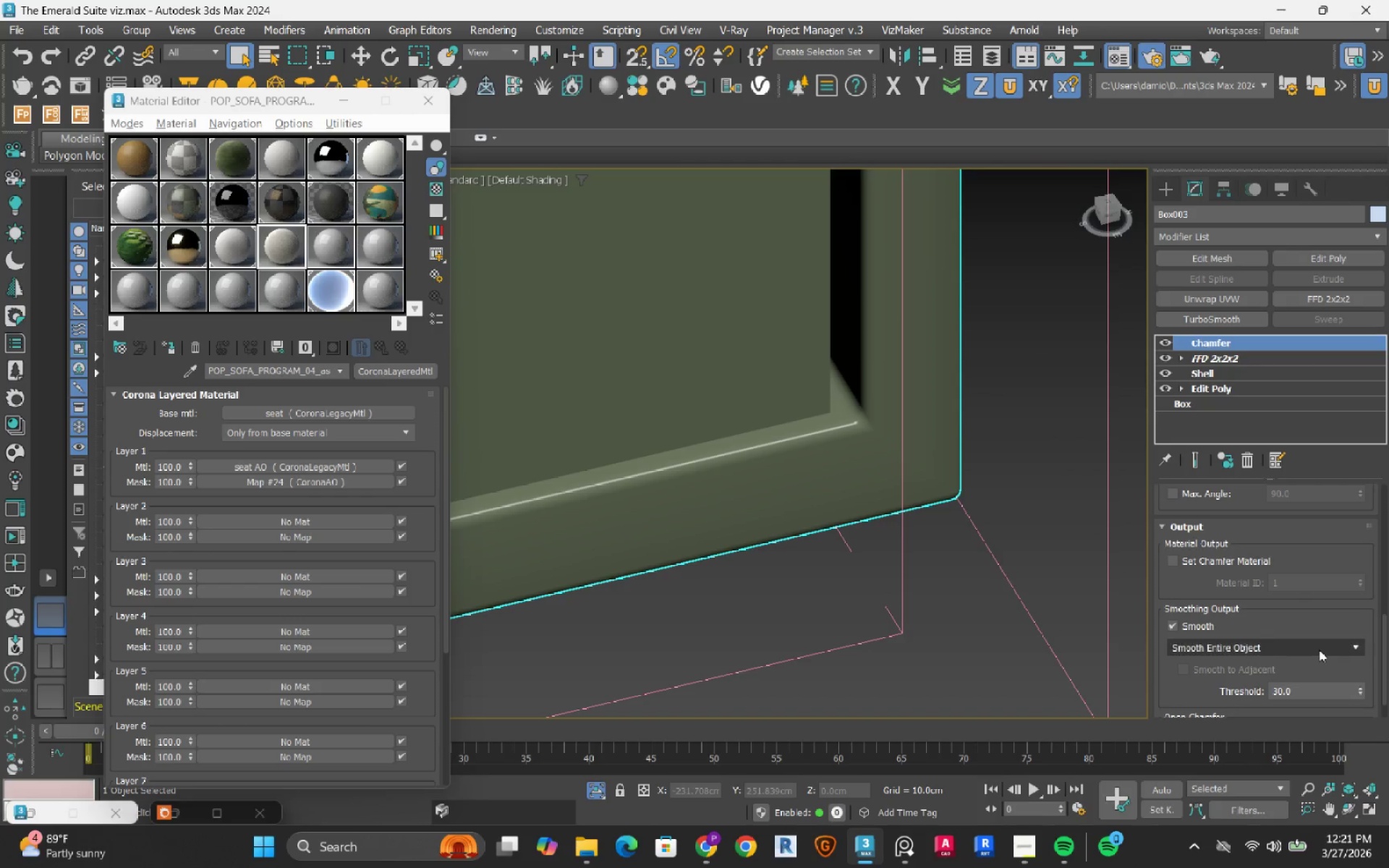 
left_click([1318, 649])
 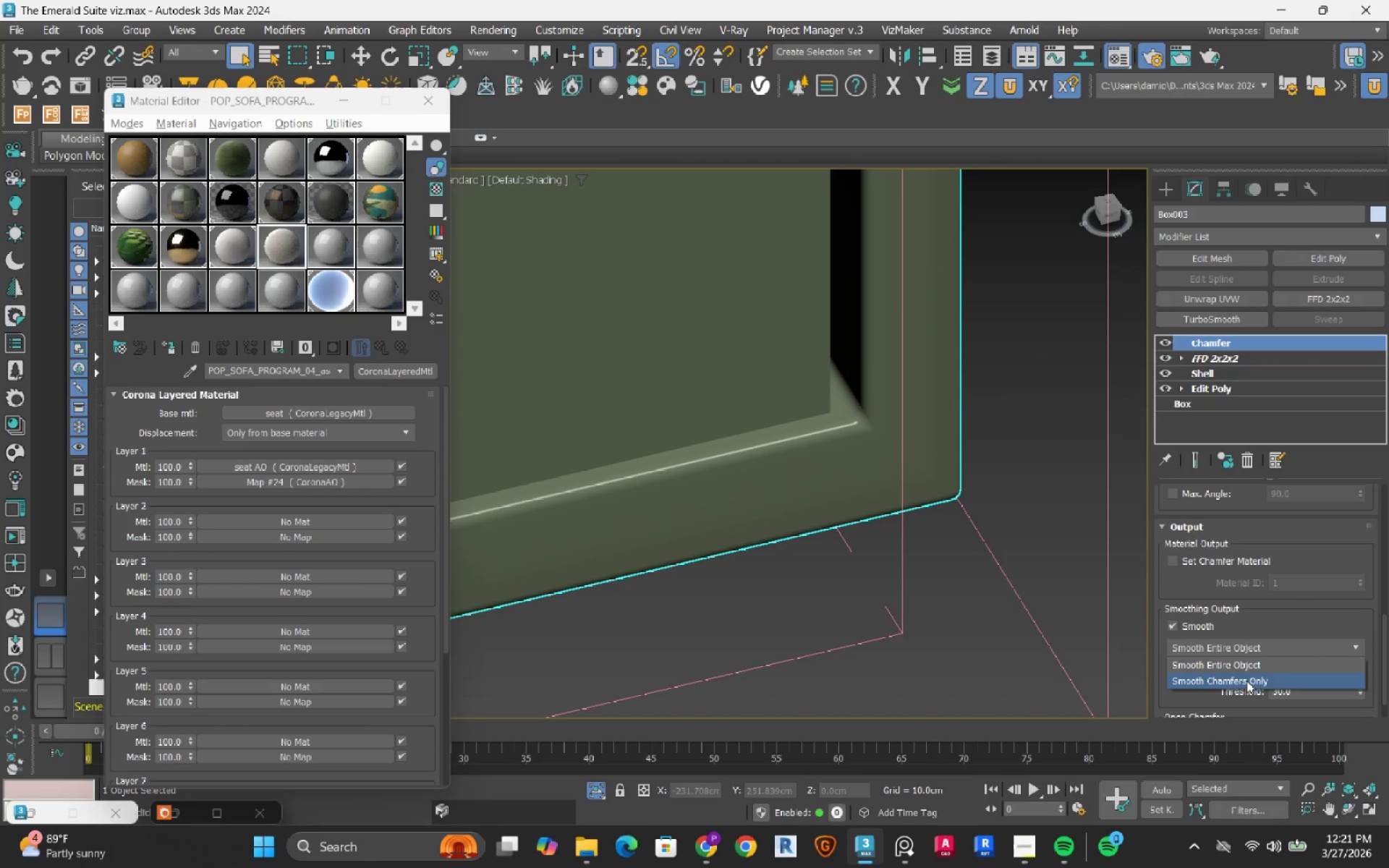 
left_click([1246, 683])
 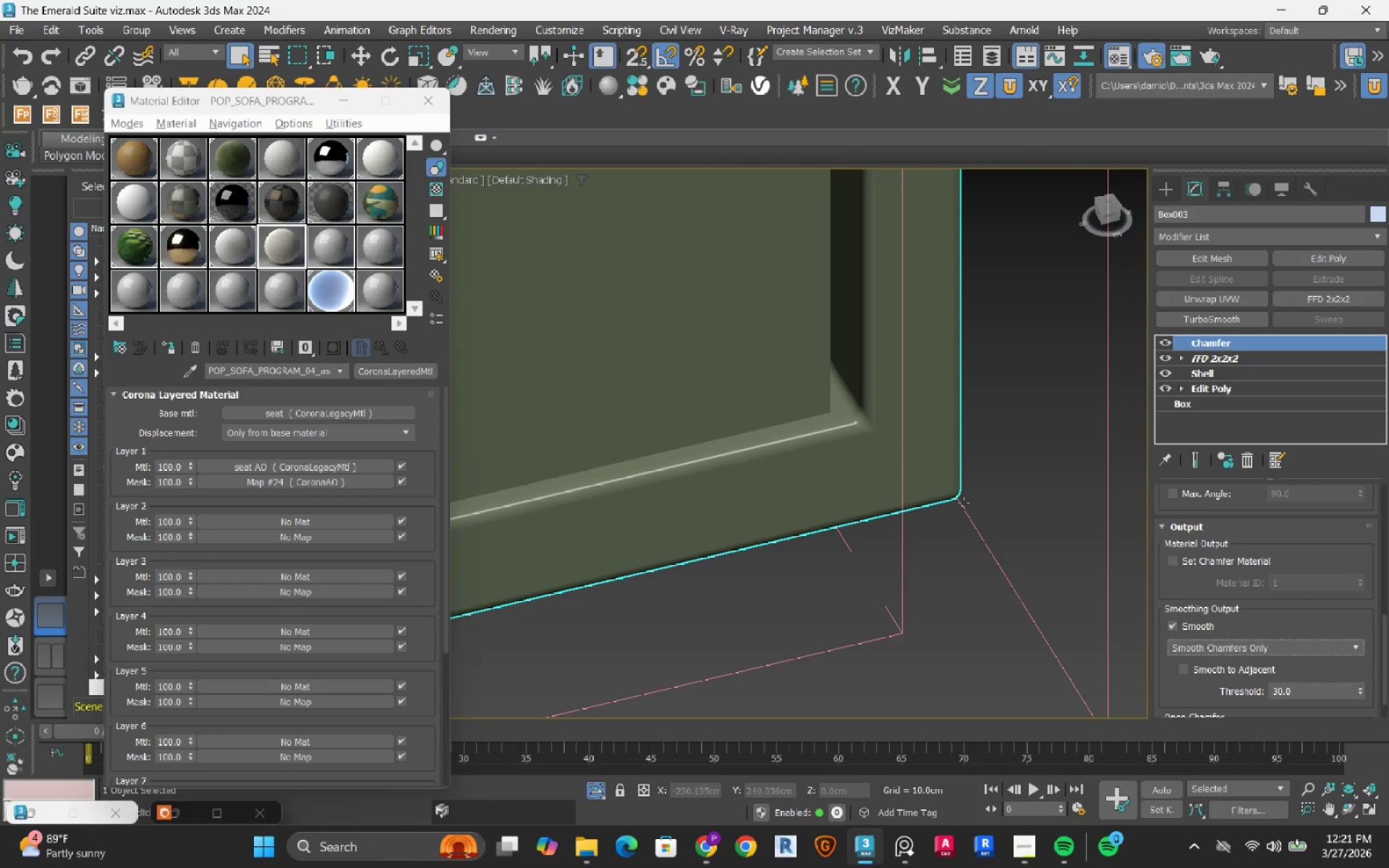 
scroll: coordinate [950, 514], scroll_direction: down, amount: 11.0
 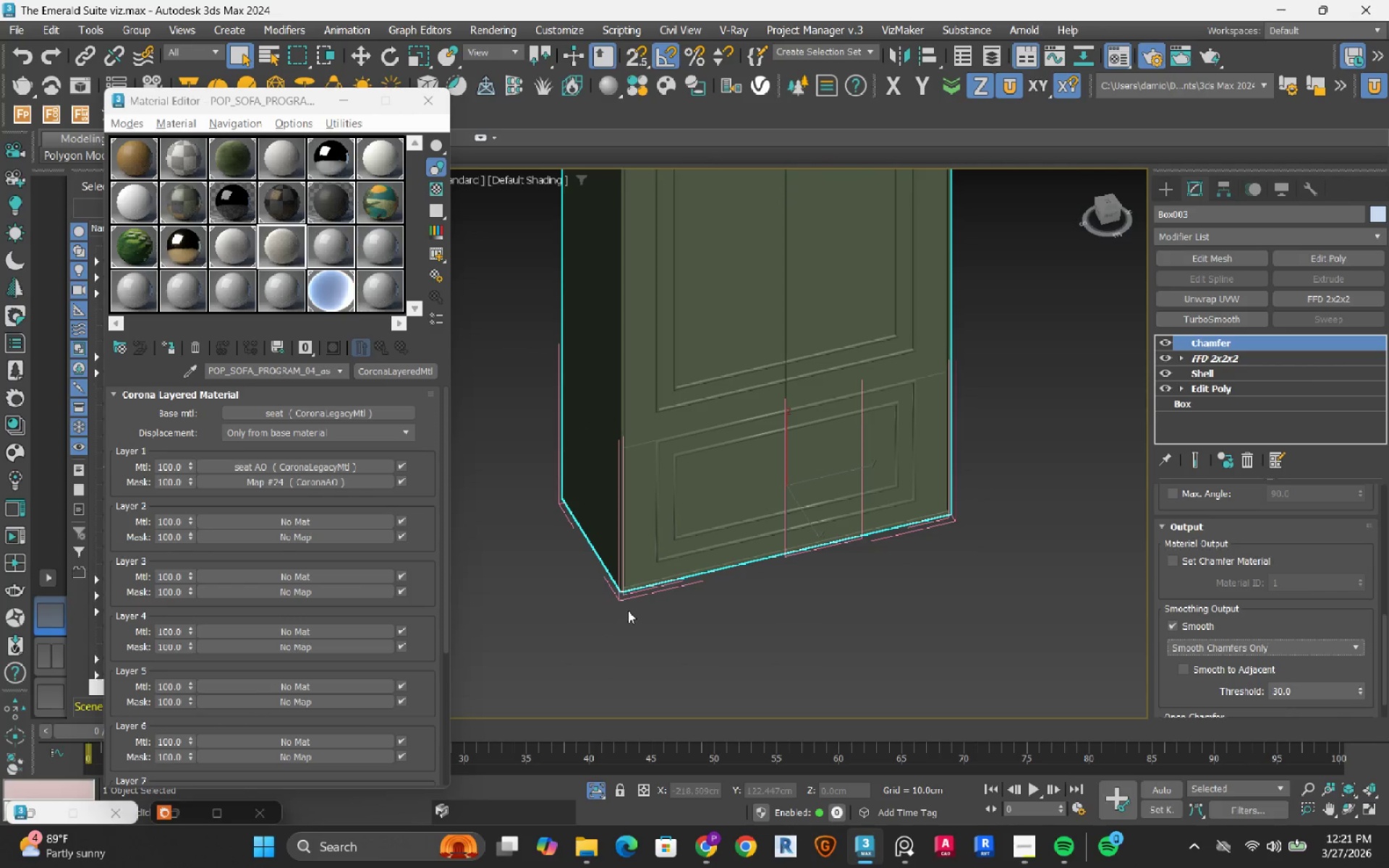 
scroll: coordinate [566, 564], scroll_direction: up, amount: 11.0
 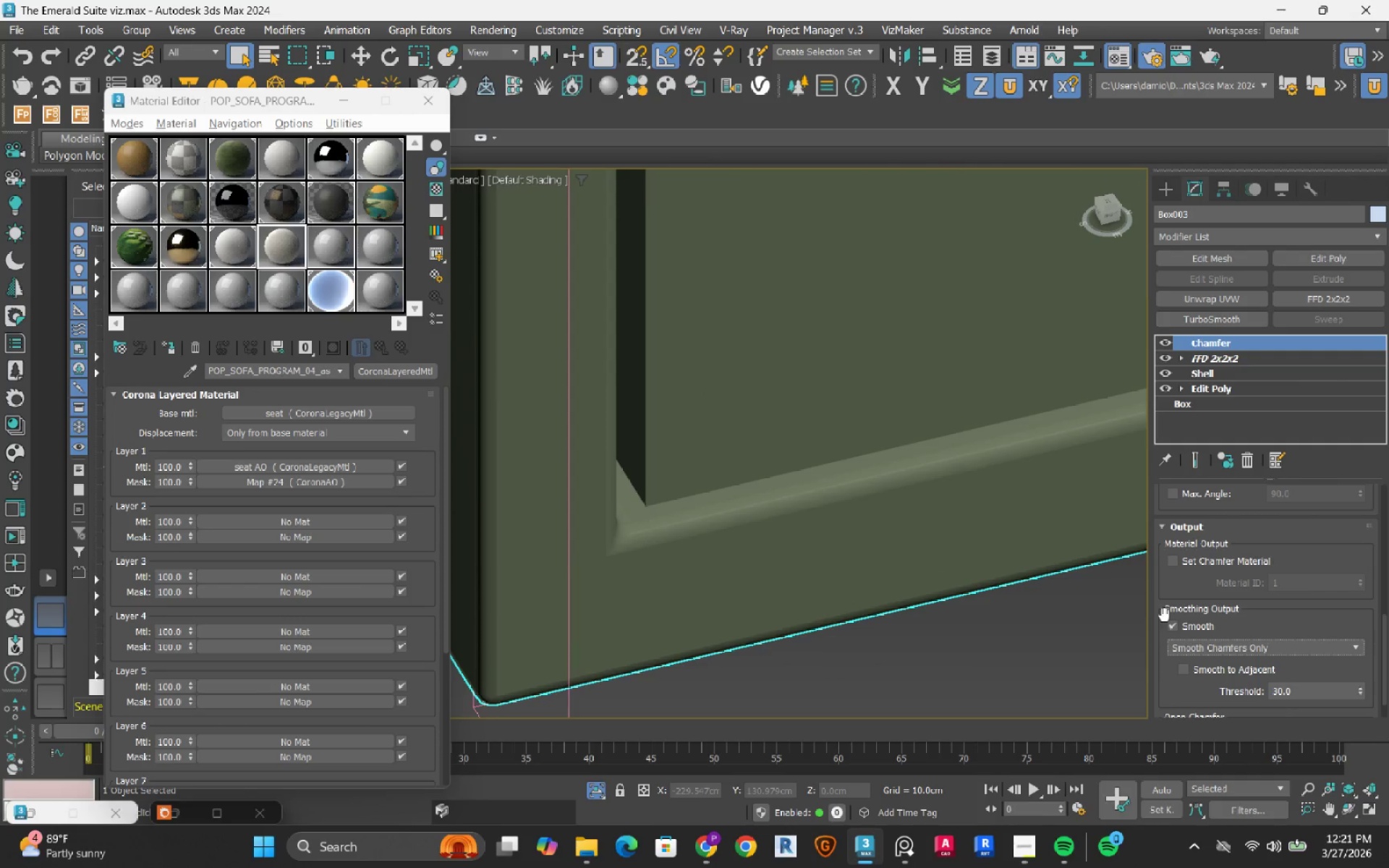 
scroll: coordinate [695, 471], scroll_direction: down, amount: 3.0
 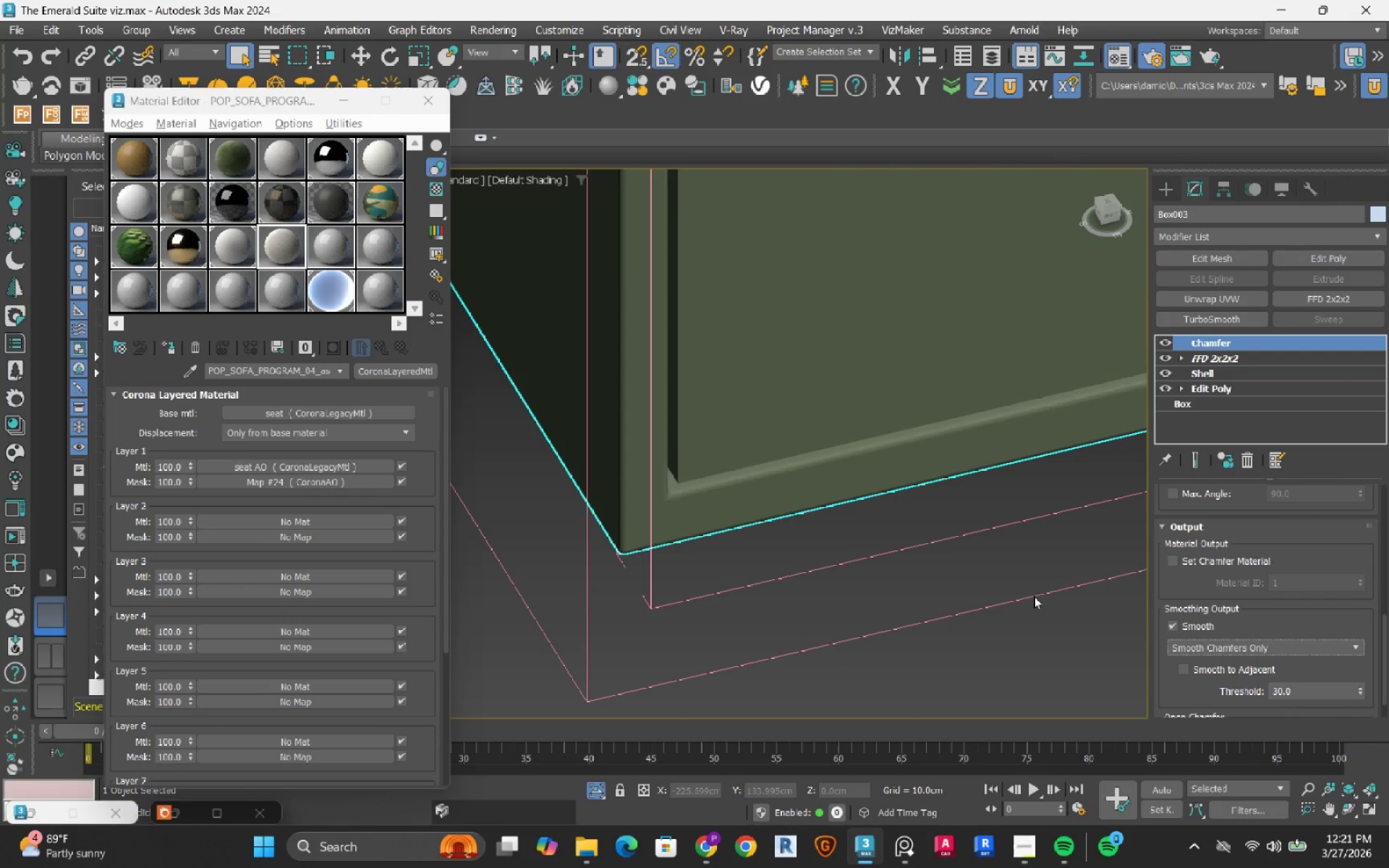 
left_click_drag(start_coordinate=[1383, 636], to_coordinate=[1388, 517])
 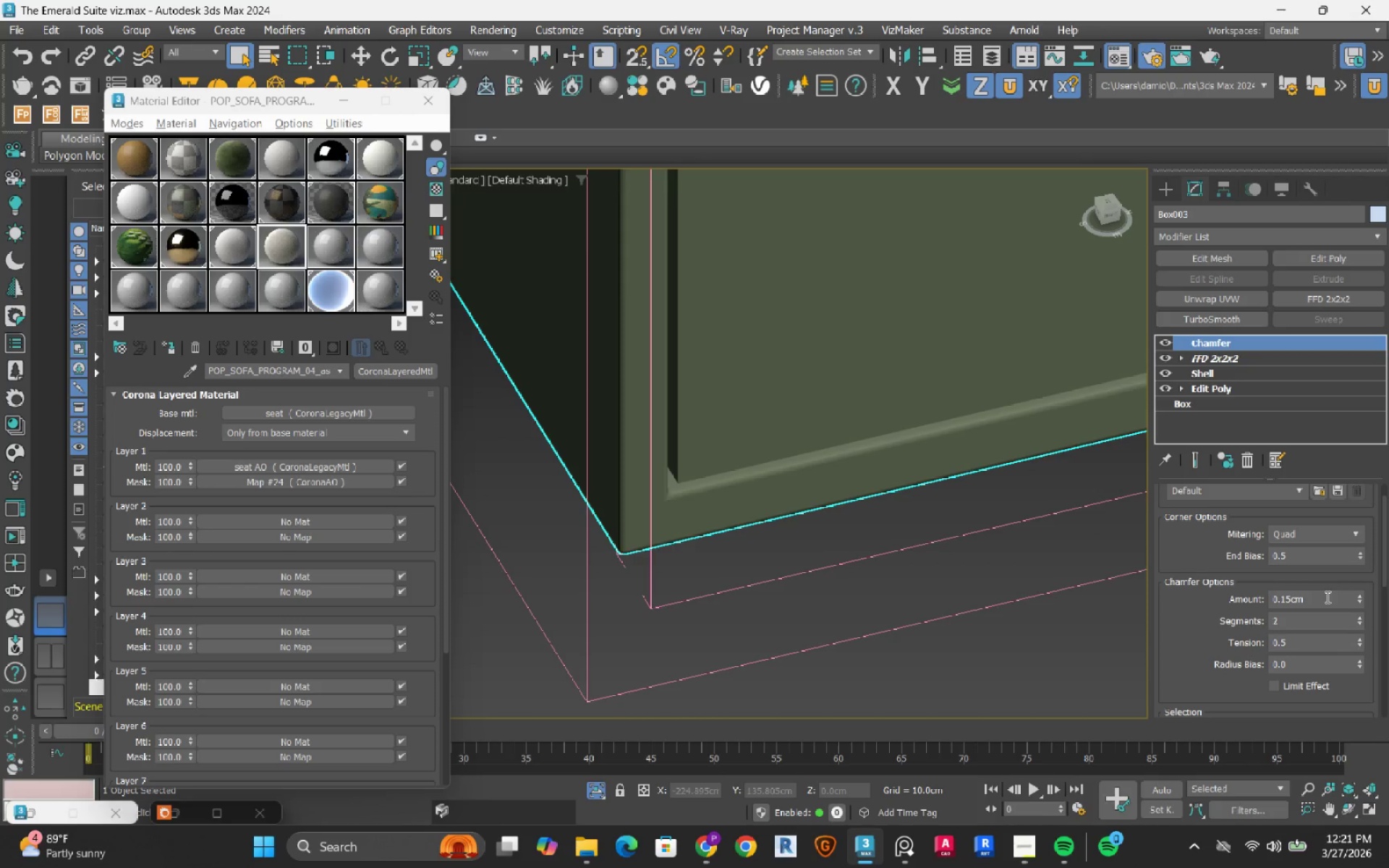 
double_click([1326, 597])
 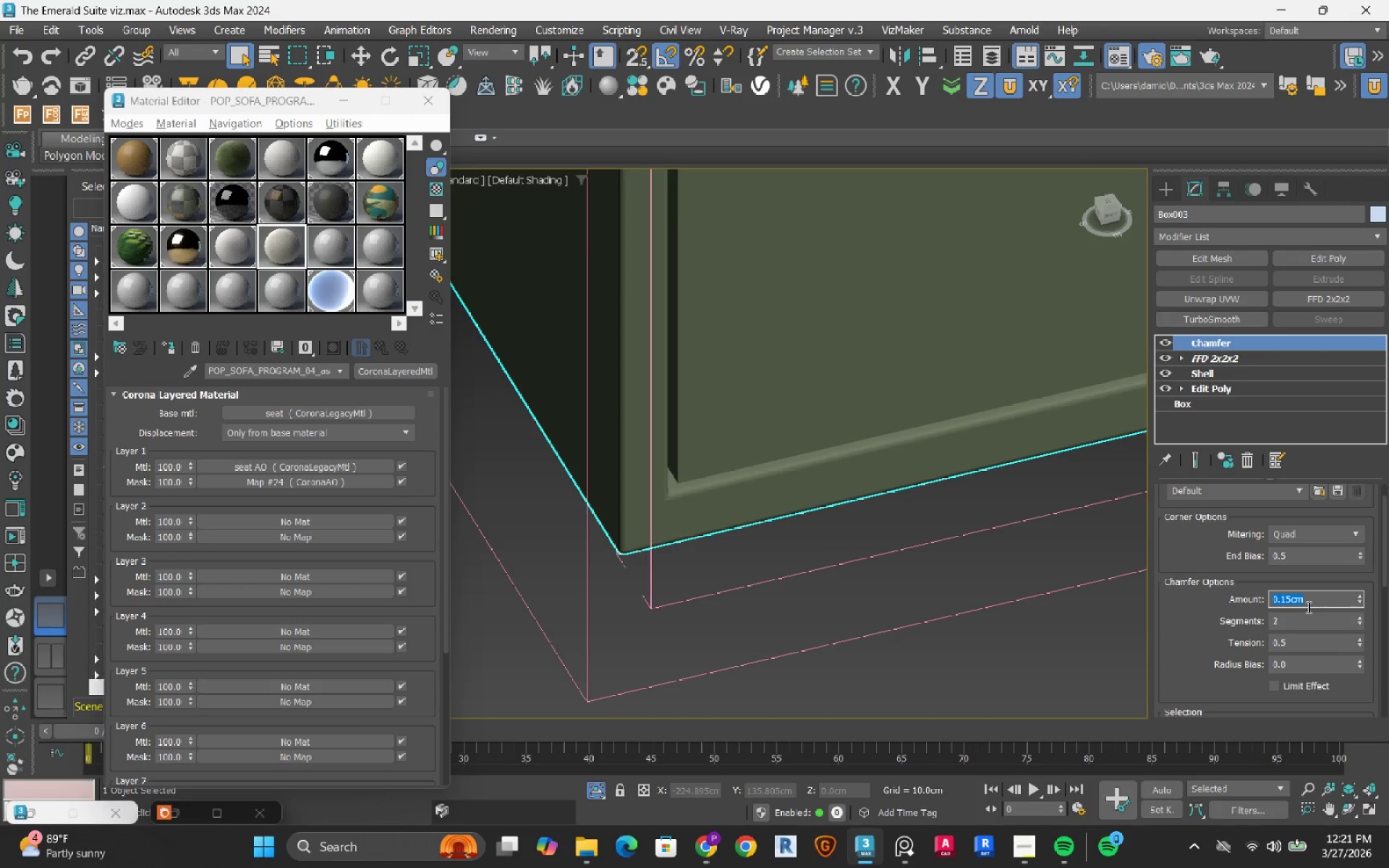 
key(NumpadDecimal)
 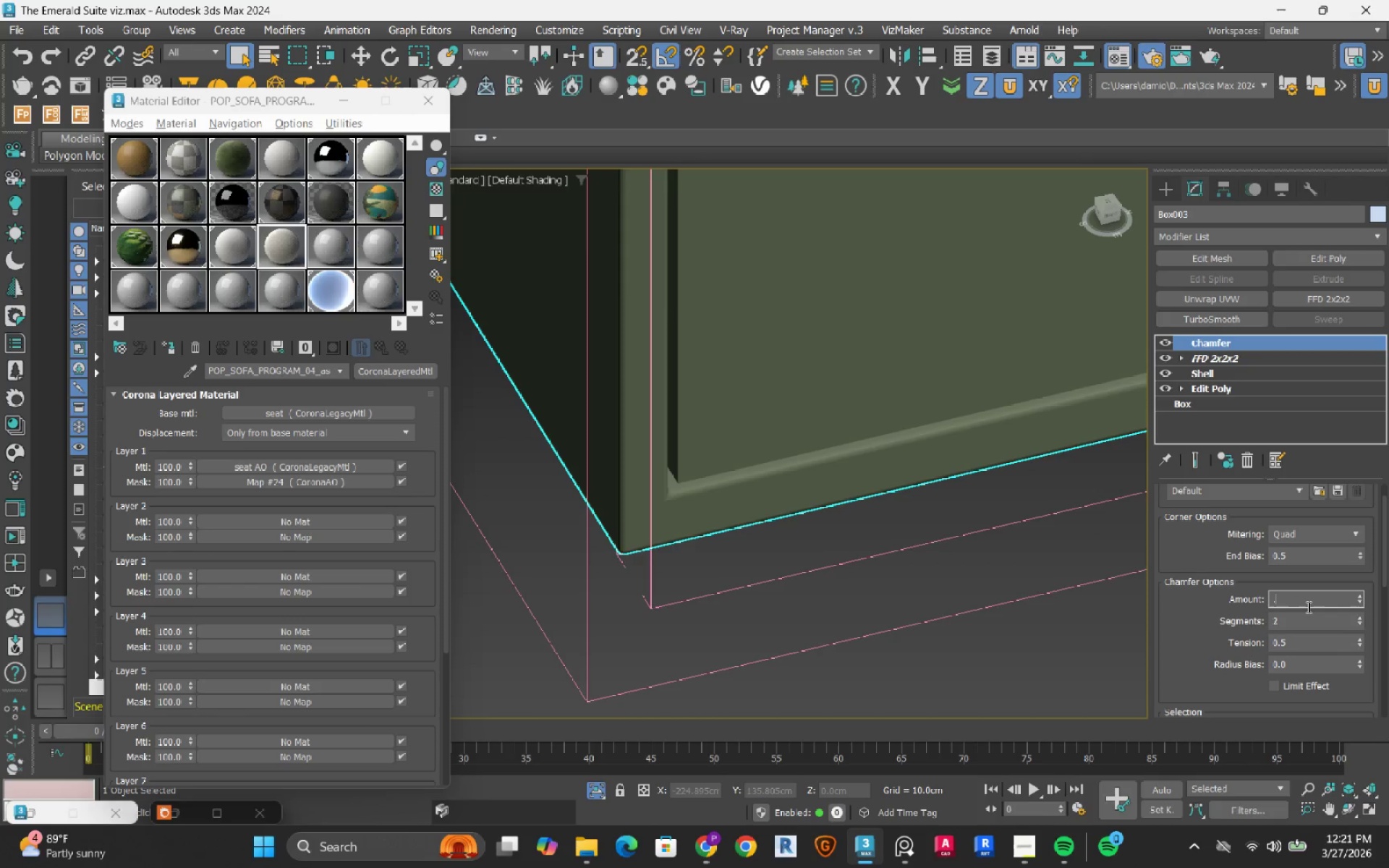 
key(Numpad1)
 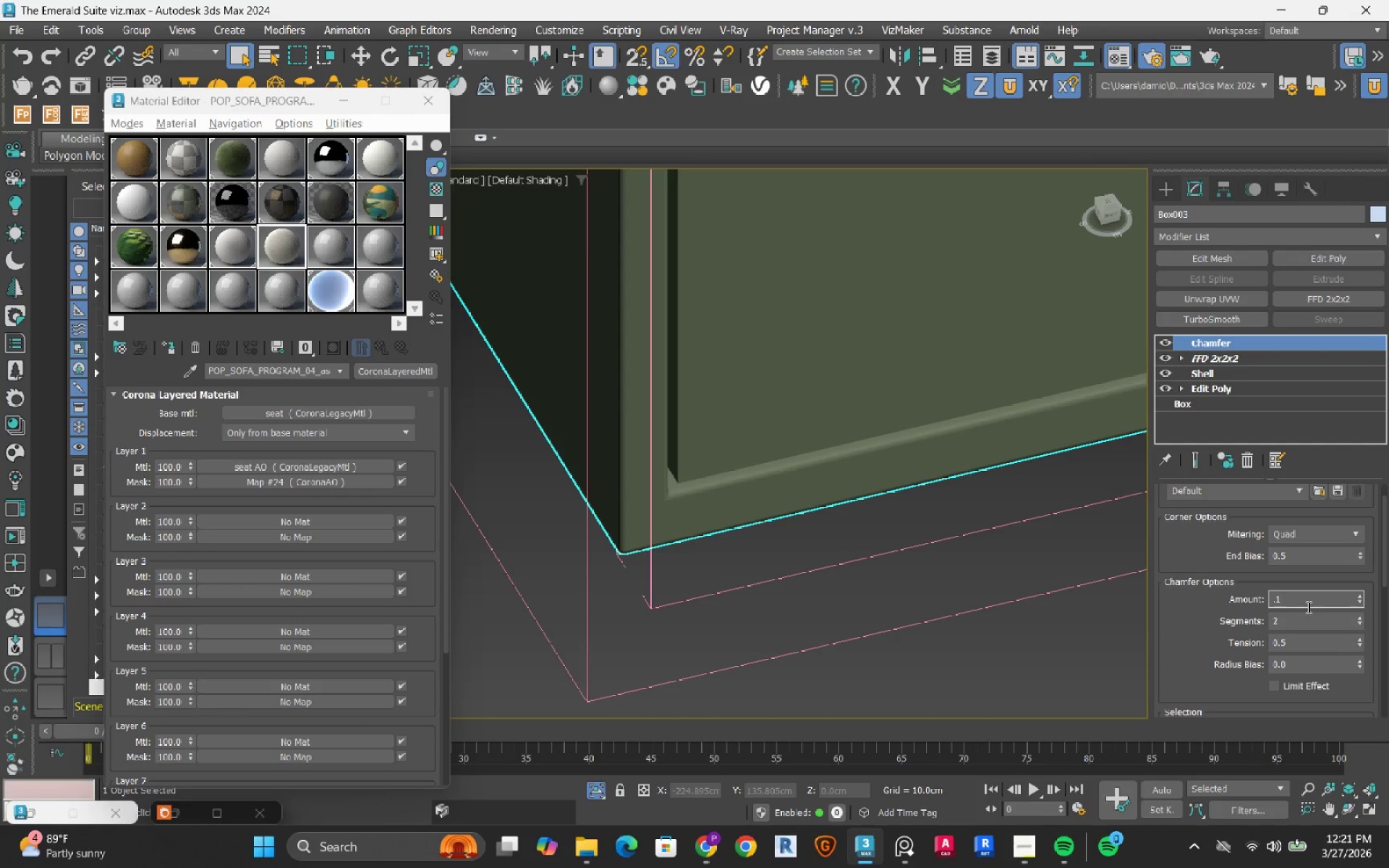 
key(NumpadEnter)
 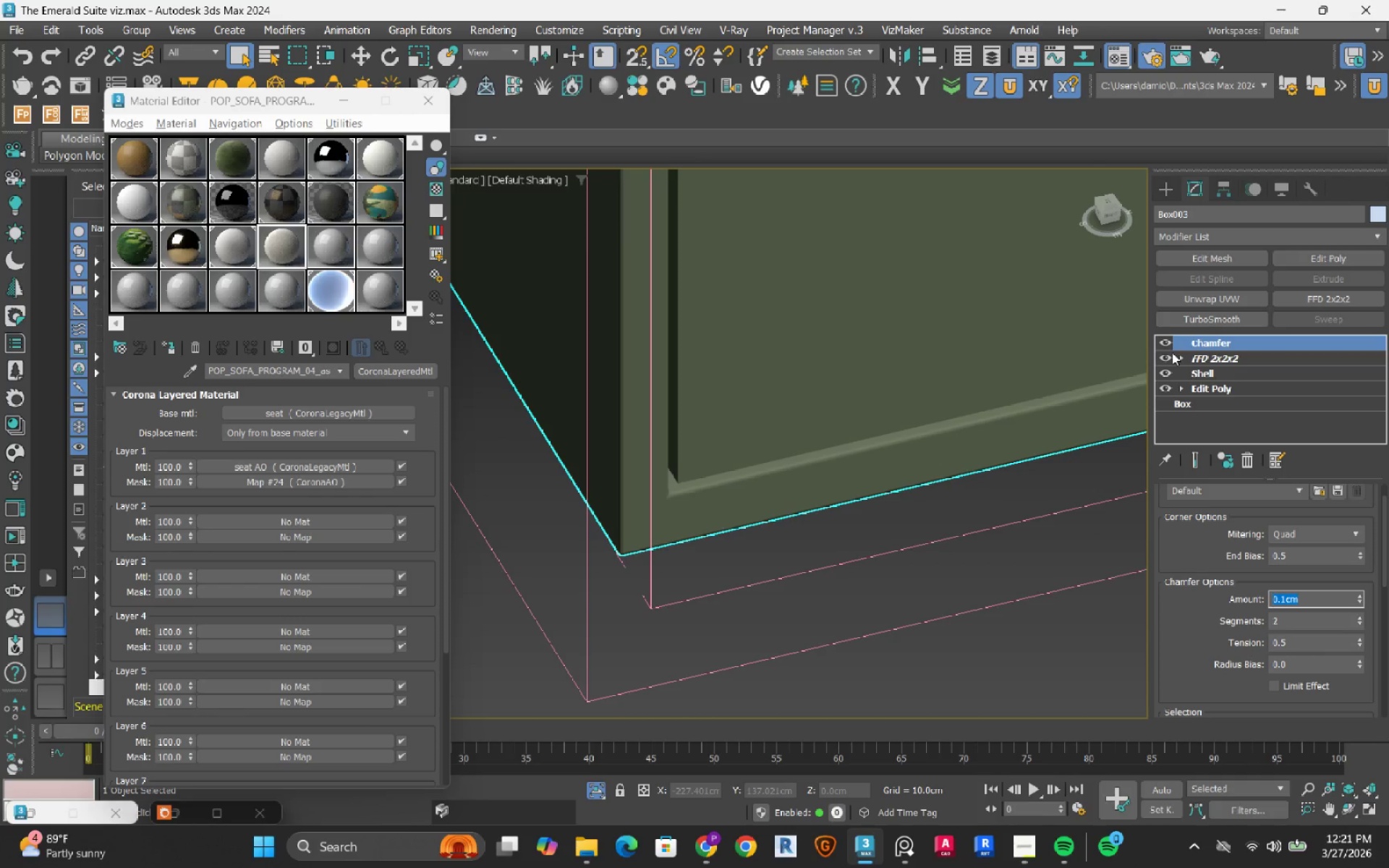 
right_click([1196, 341])
 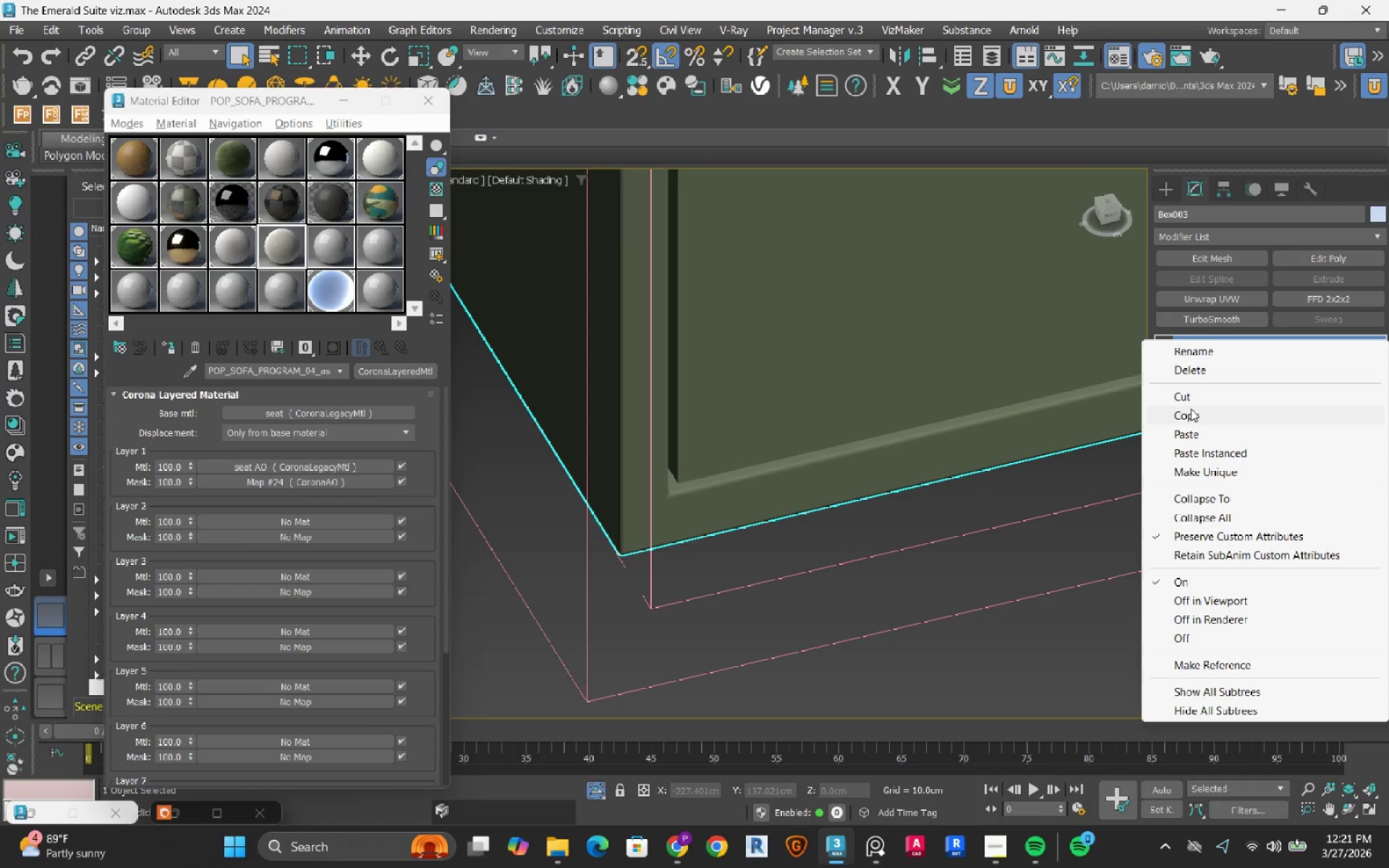 
left_click([1191, 411])
 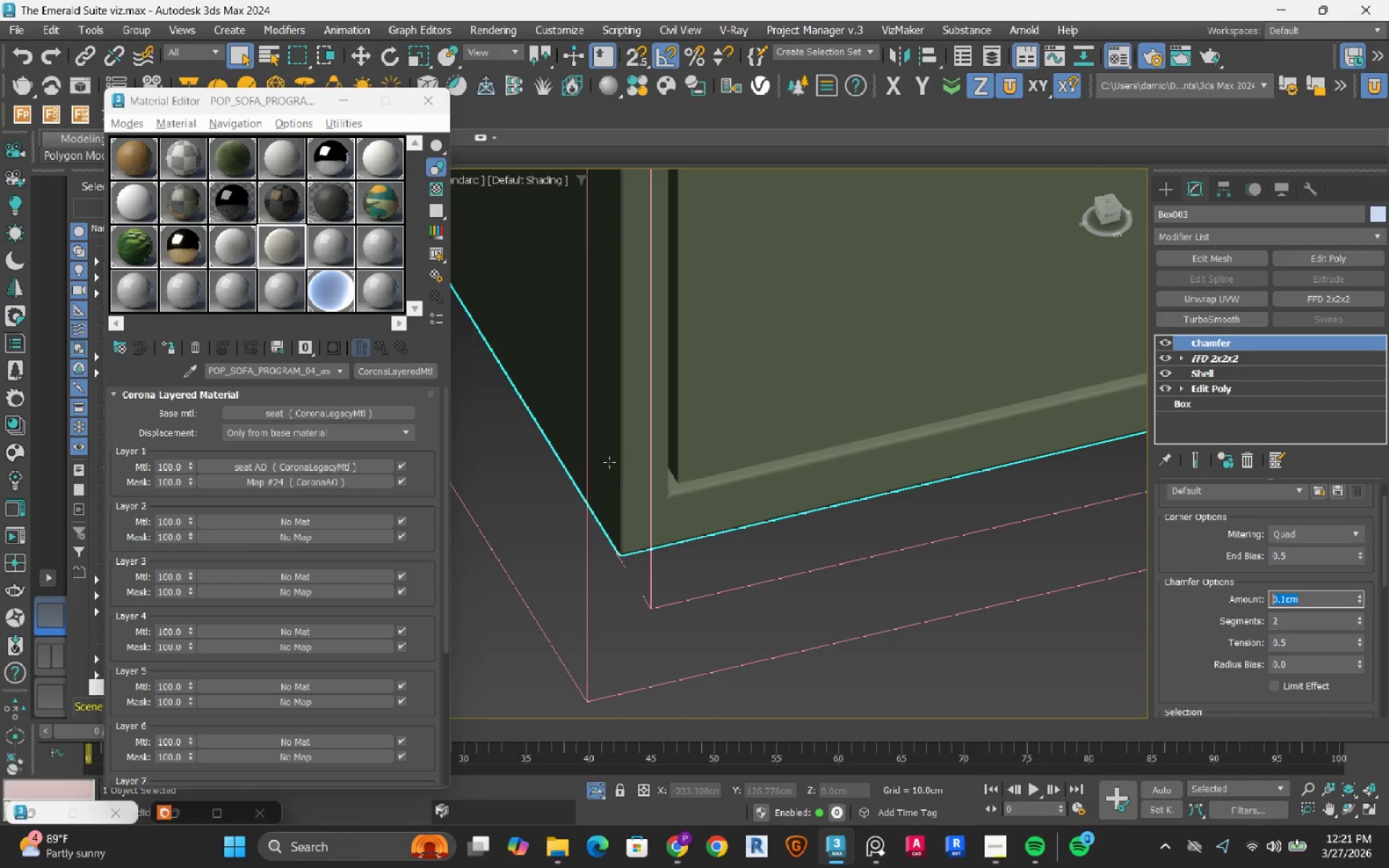 
left_click([666, 447])
 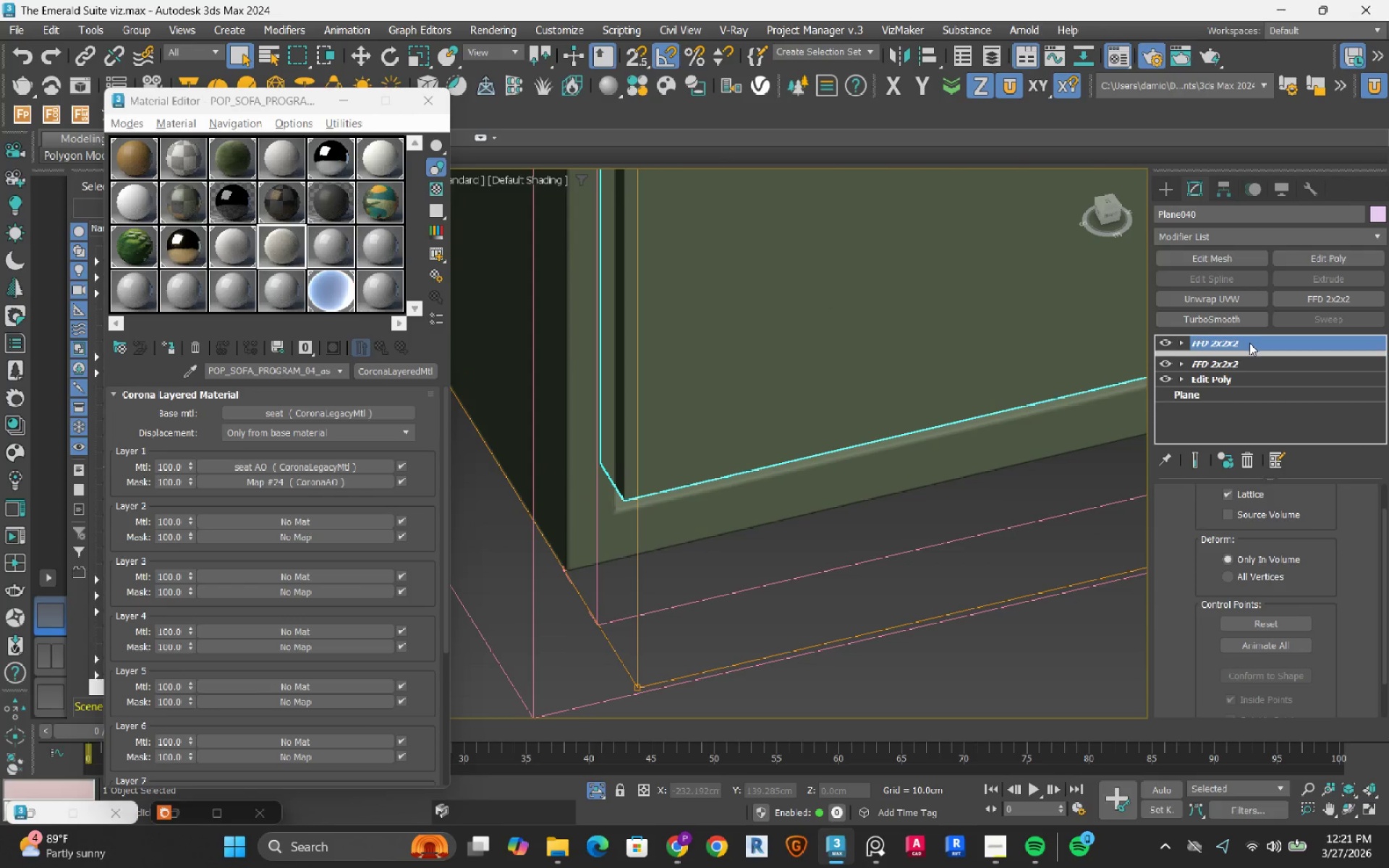 
scroll: coordinate [666, 447], scroll_direction: none, amount: 0.0
 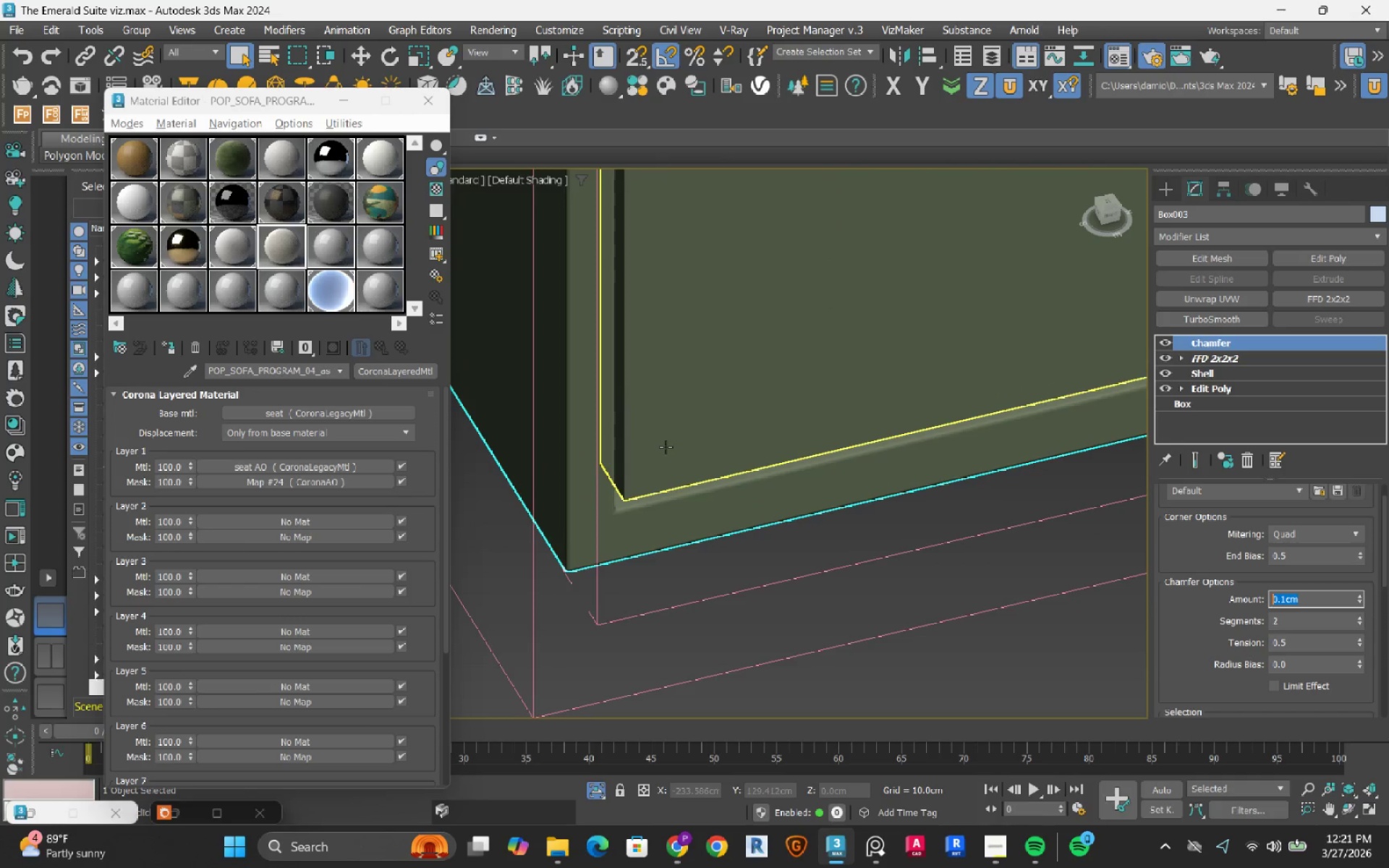 
right_click([1249, 343])
 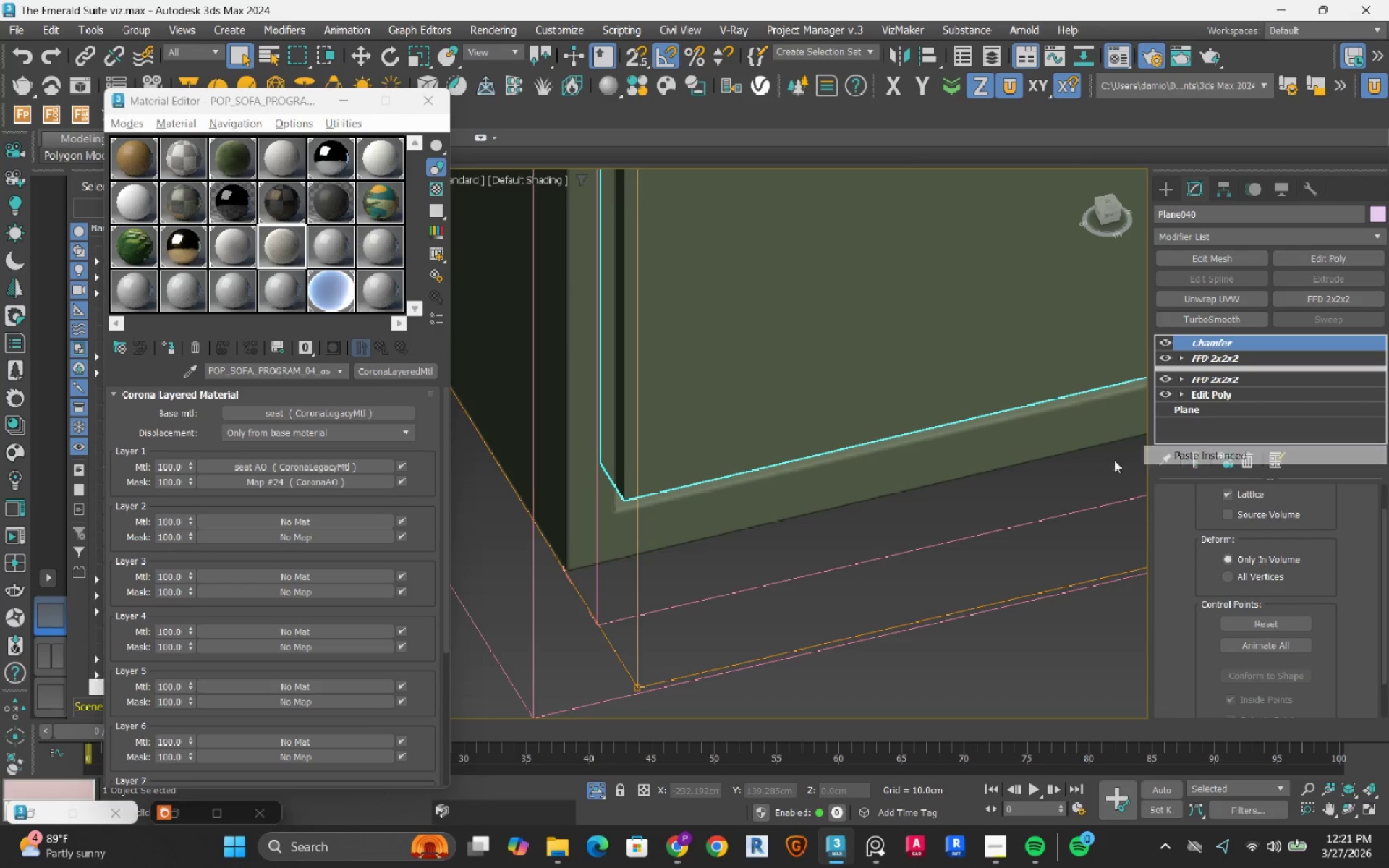 
scroll: coordinate [594, 537], scroll_direction: down, amount: 7.0
 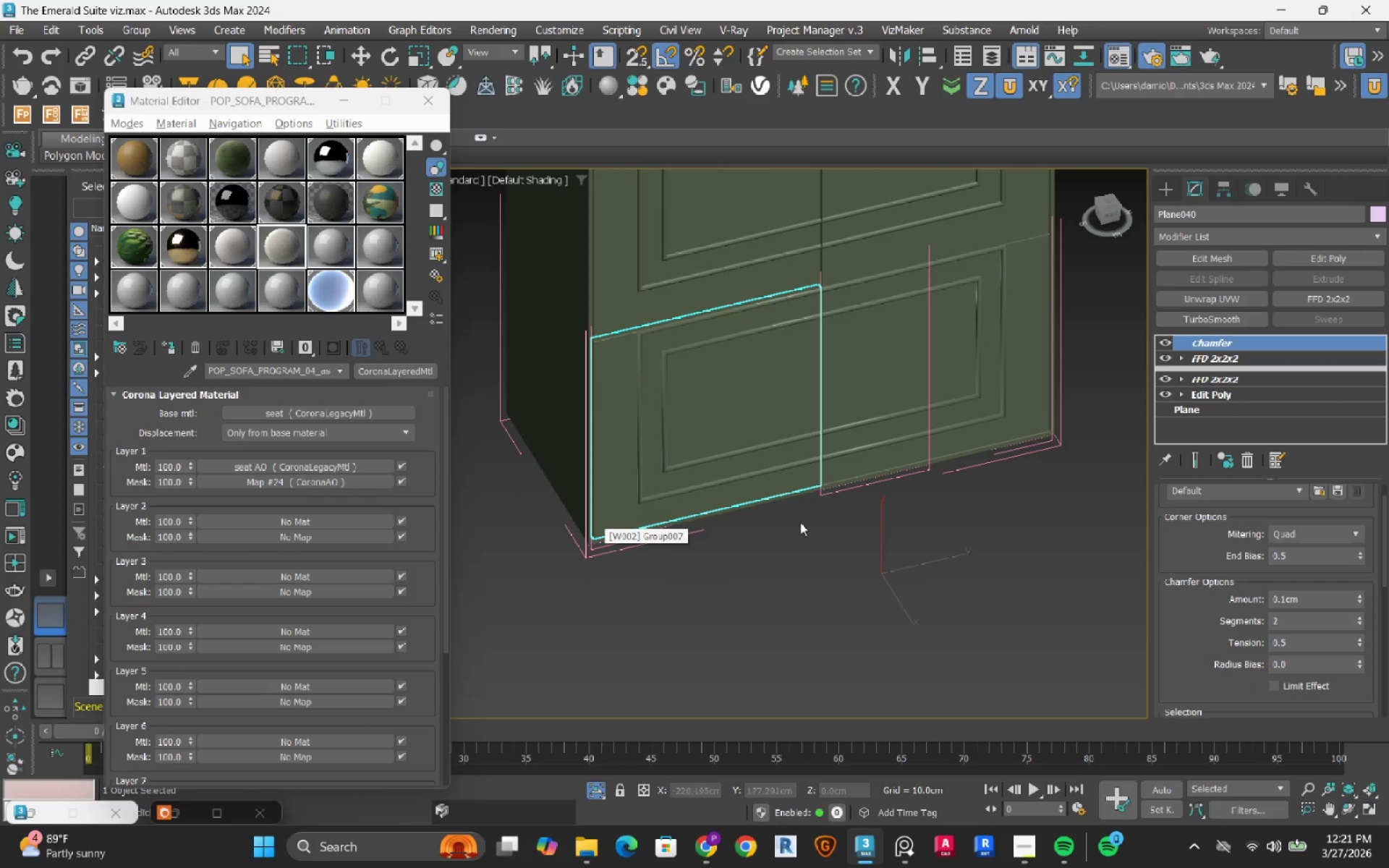 
scroll: coordinate [752, 459], scroll_direction: up, amount: 11.0
 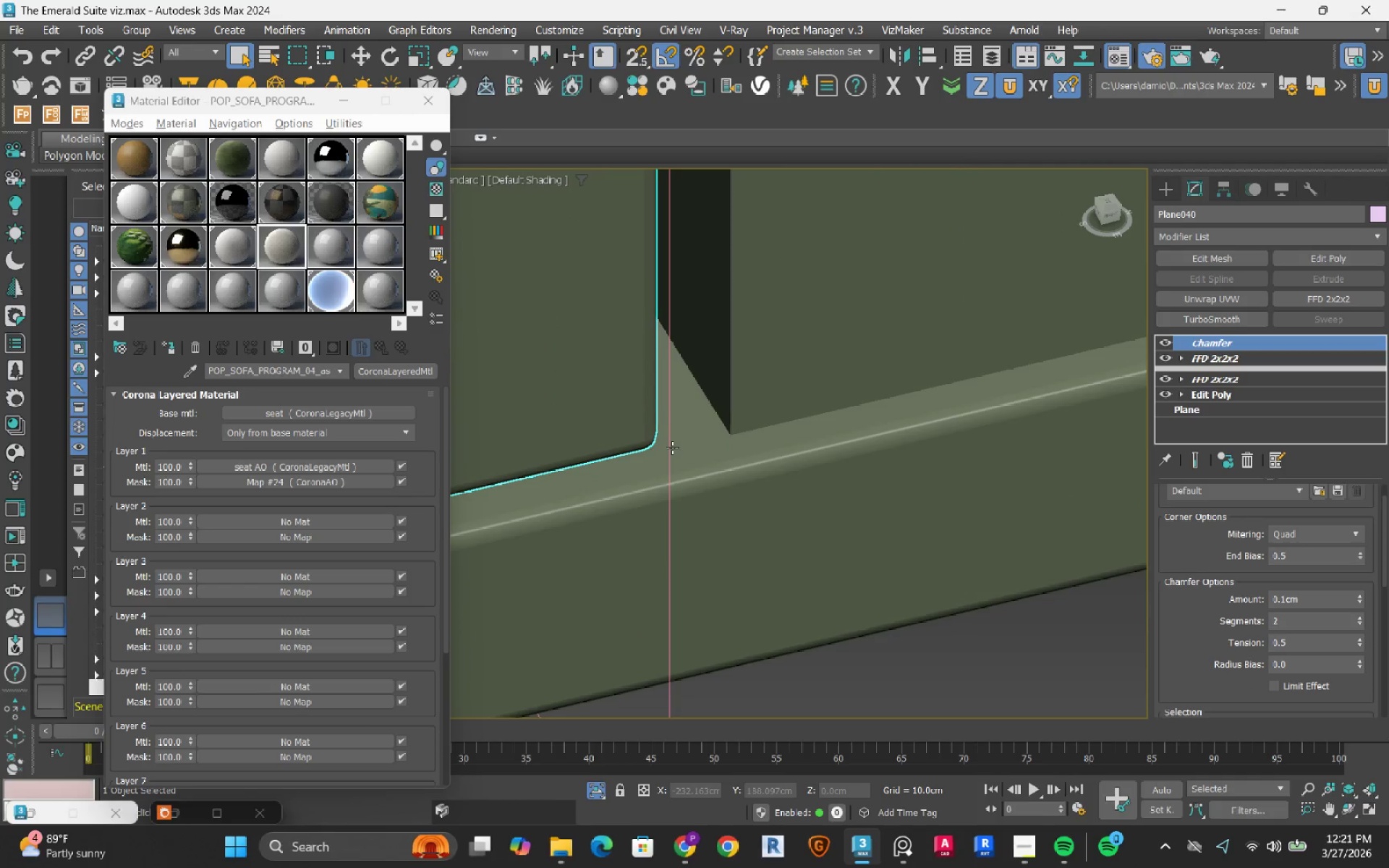 
scroll: coordinate [668, 454], scroll_direction: down, amount: 12.0
 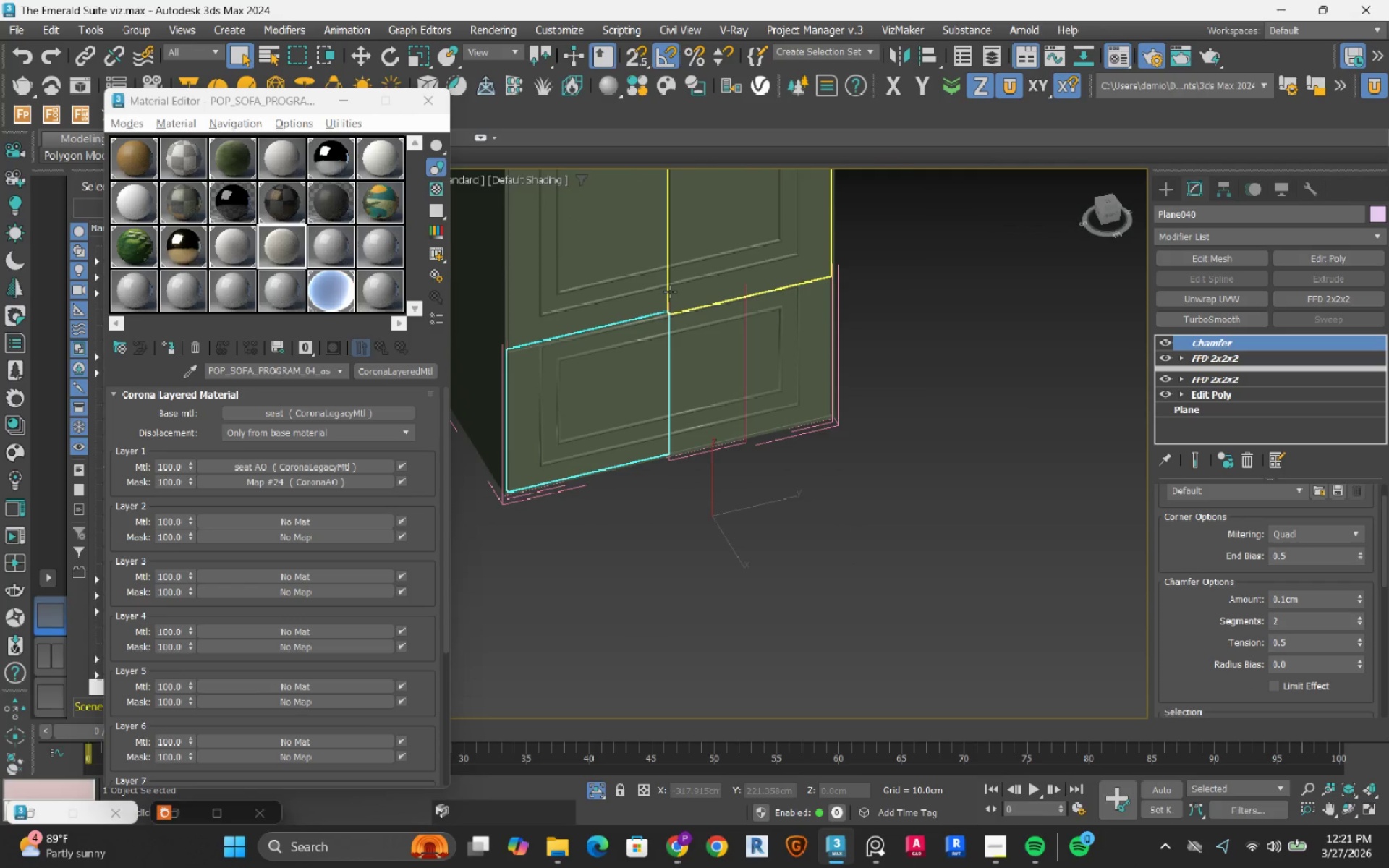 
scroll: coordinate [766, 365], scroll_direction: up, amount: 11.0
 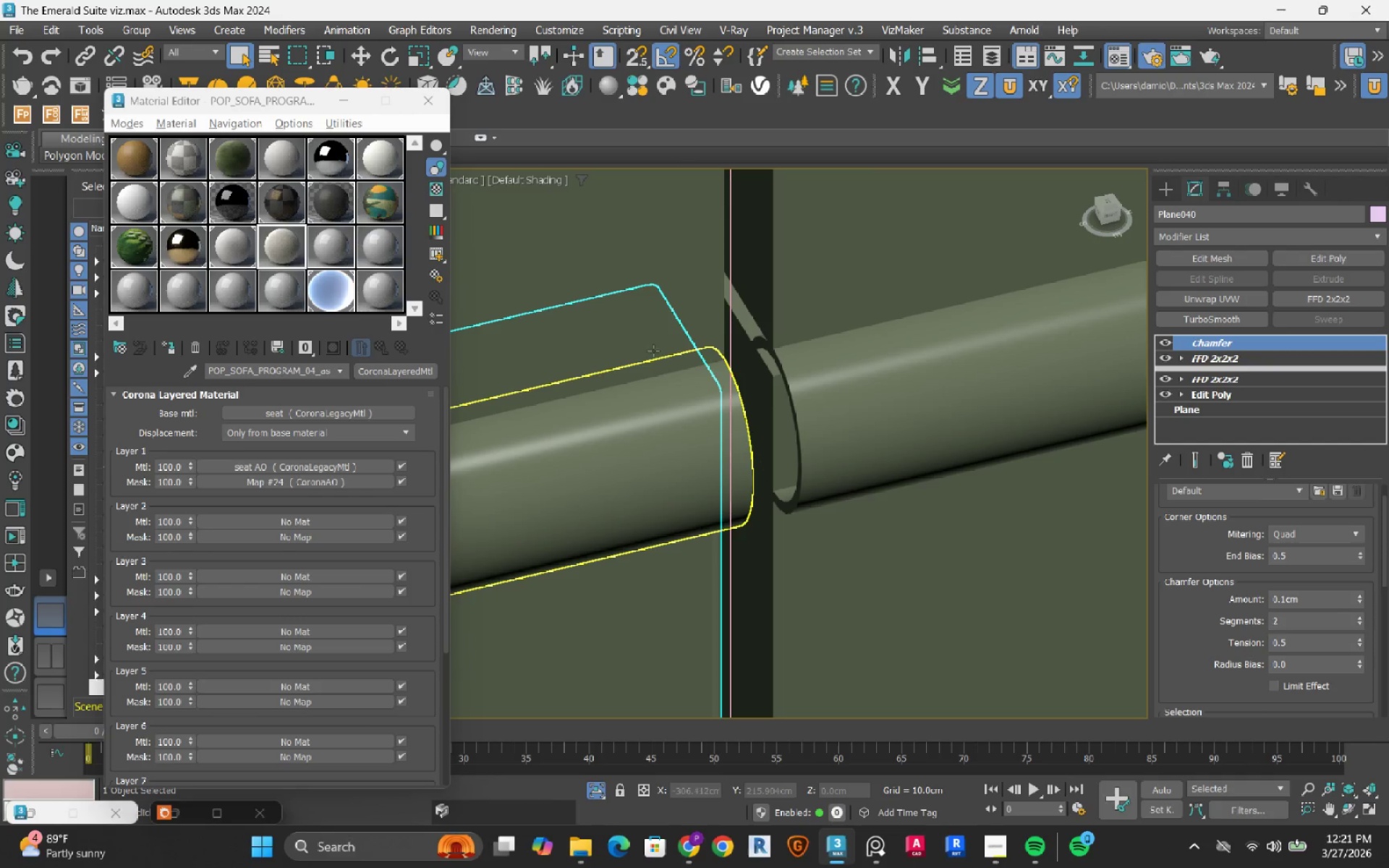 
left_click([679, 287])
 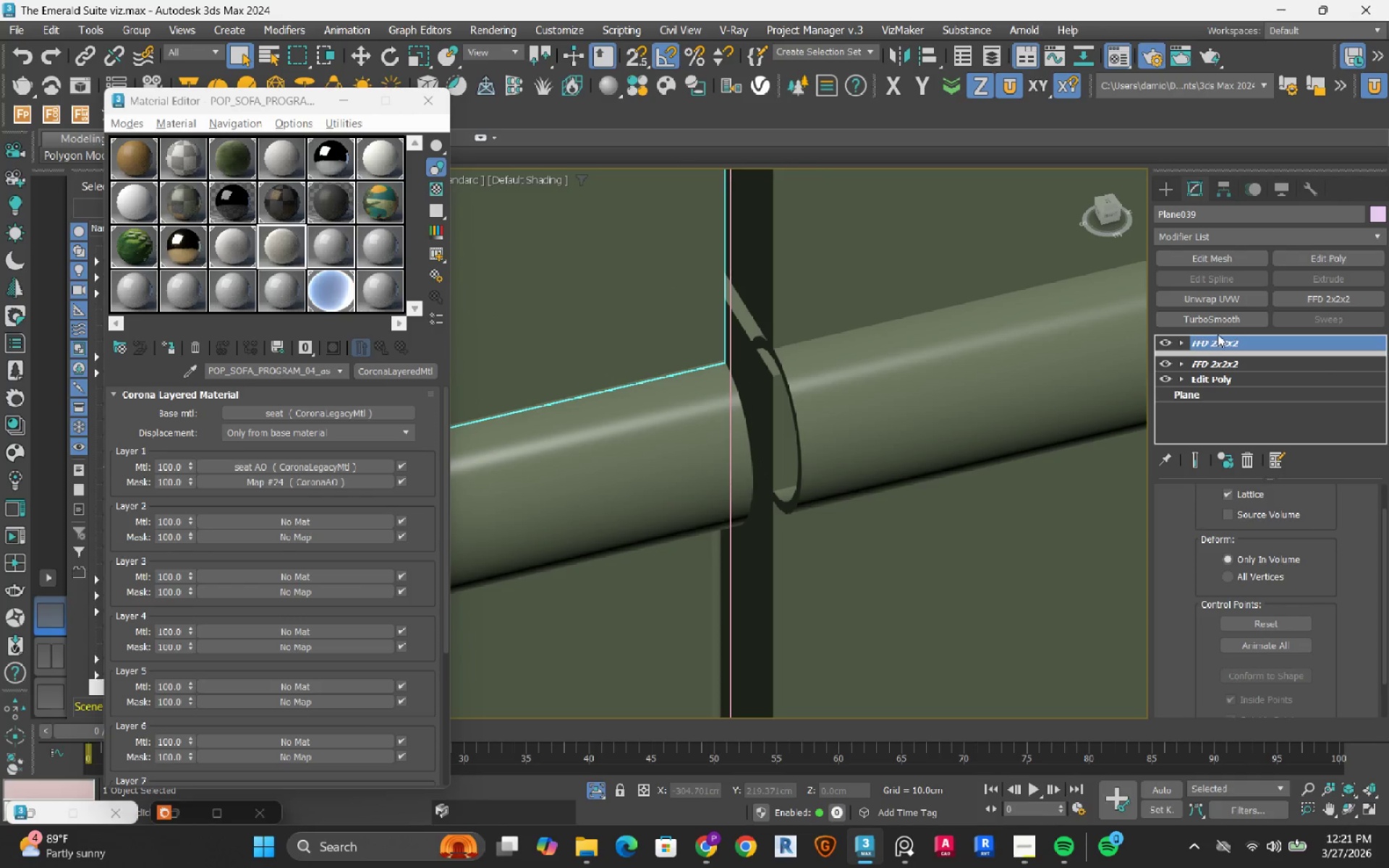 
right_click([1220, 341])
 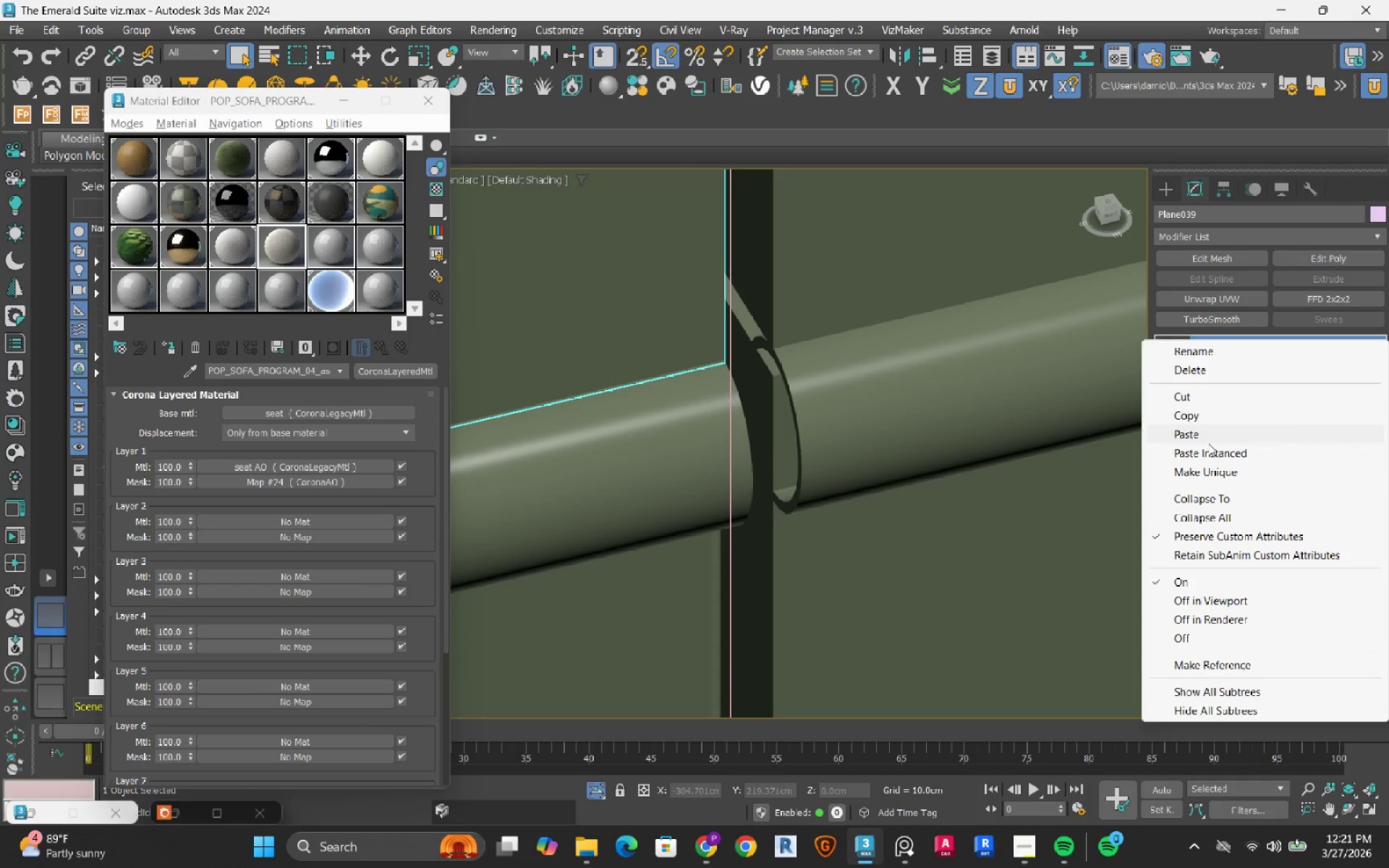 
left_click([1212, 456])
 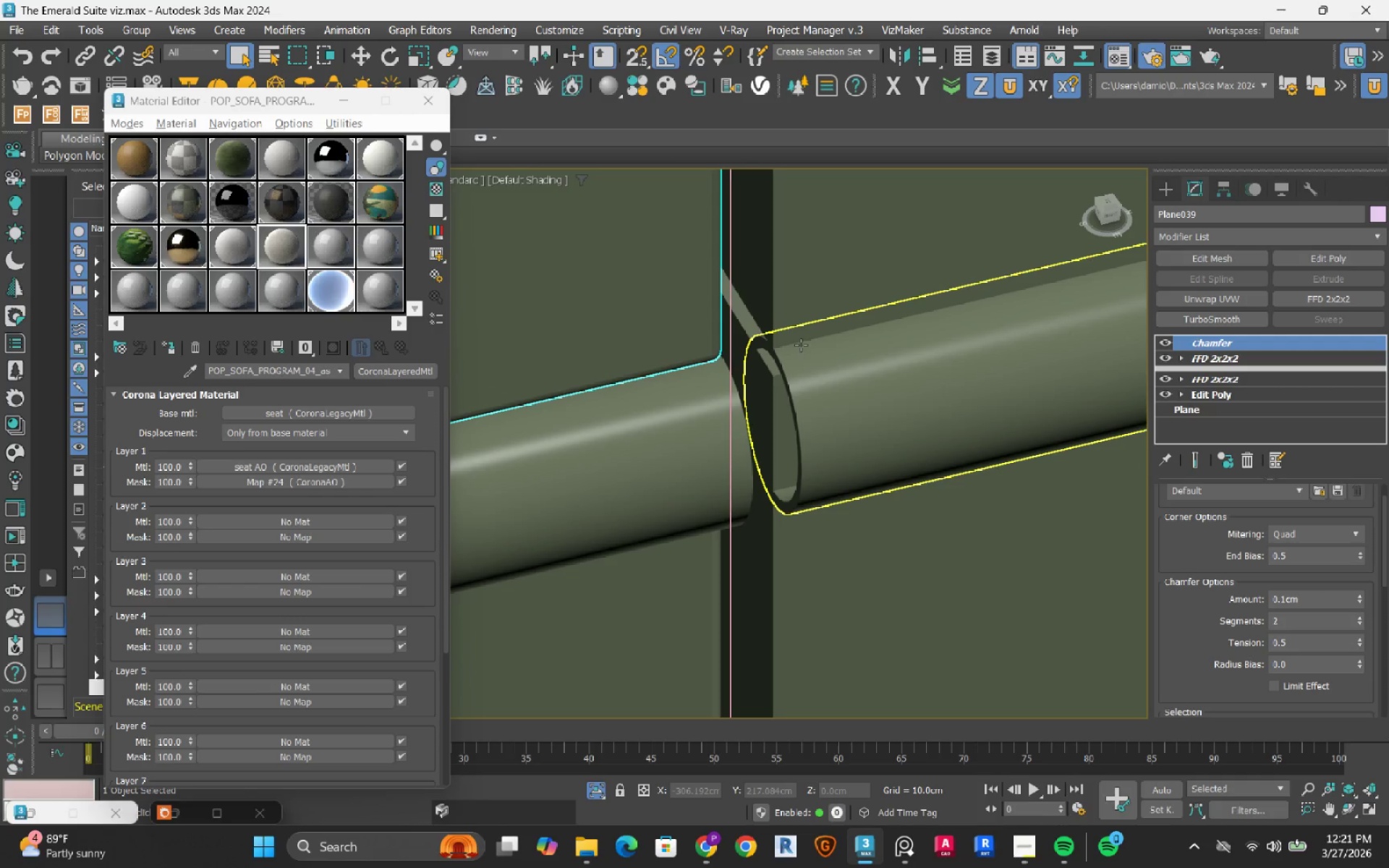 
left_click([829, 428])
 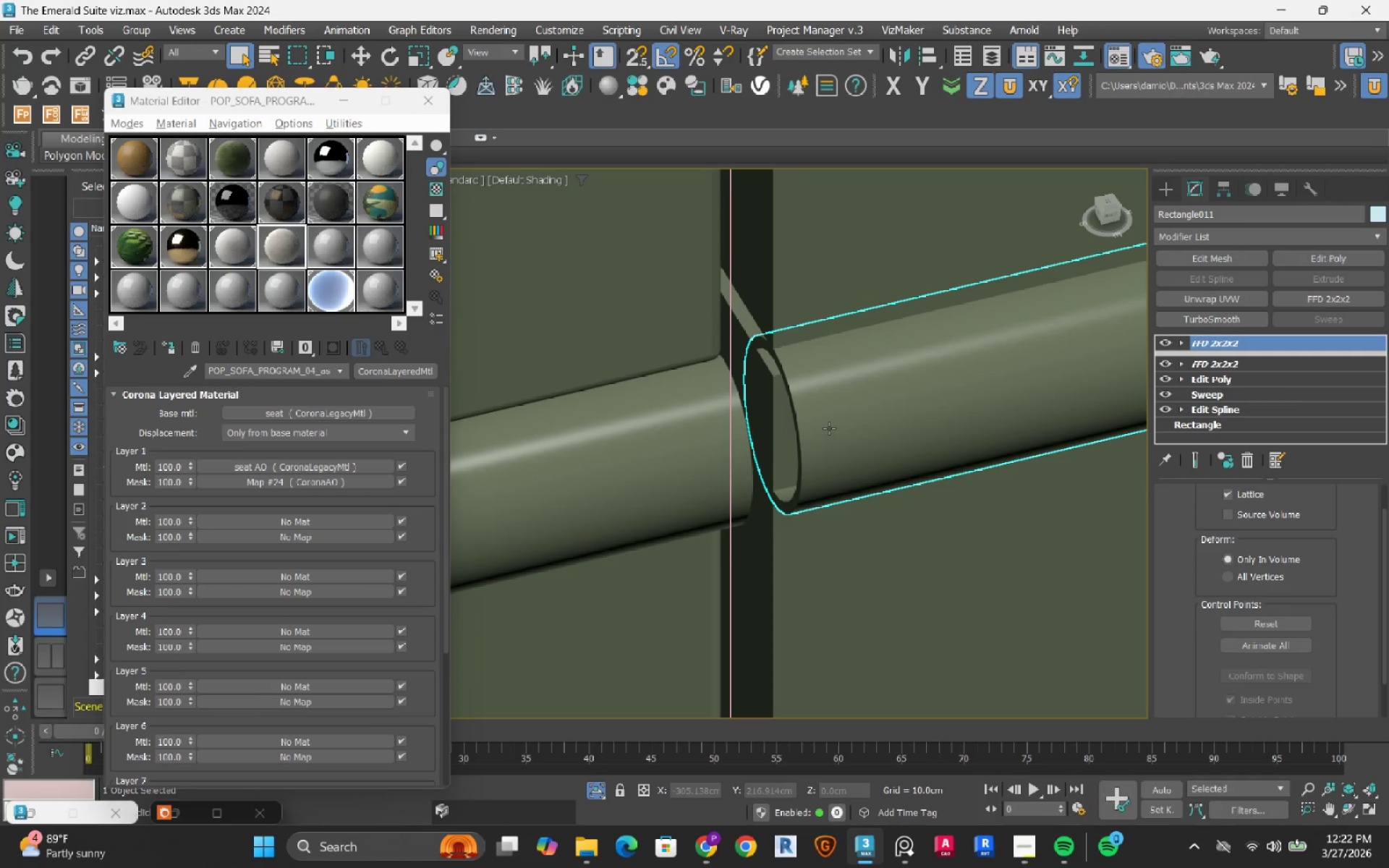 
hold_key(key=AltLeft, duration=0.8)
 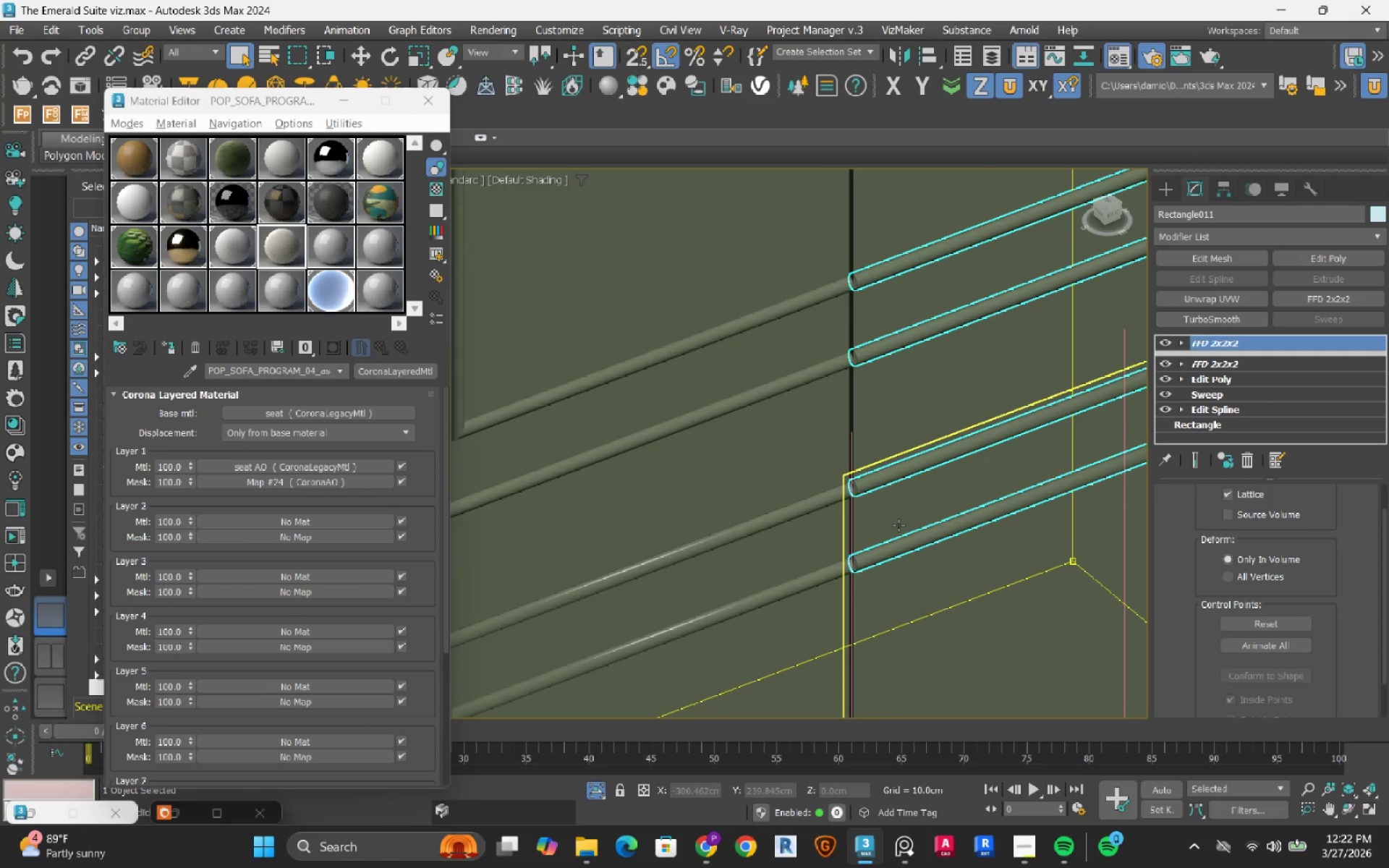 
scroll: coordinate [899, 525], scroll_direction: down, amount: 12.0
 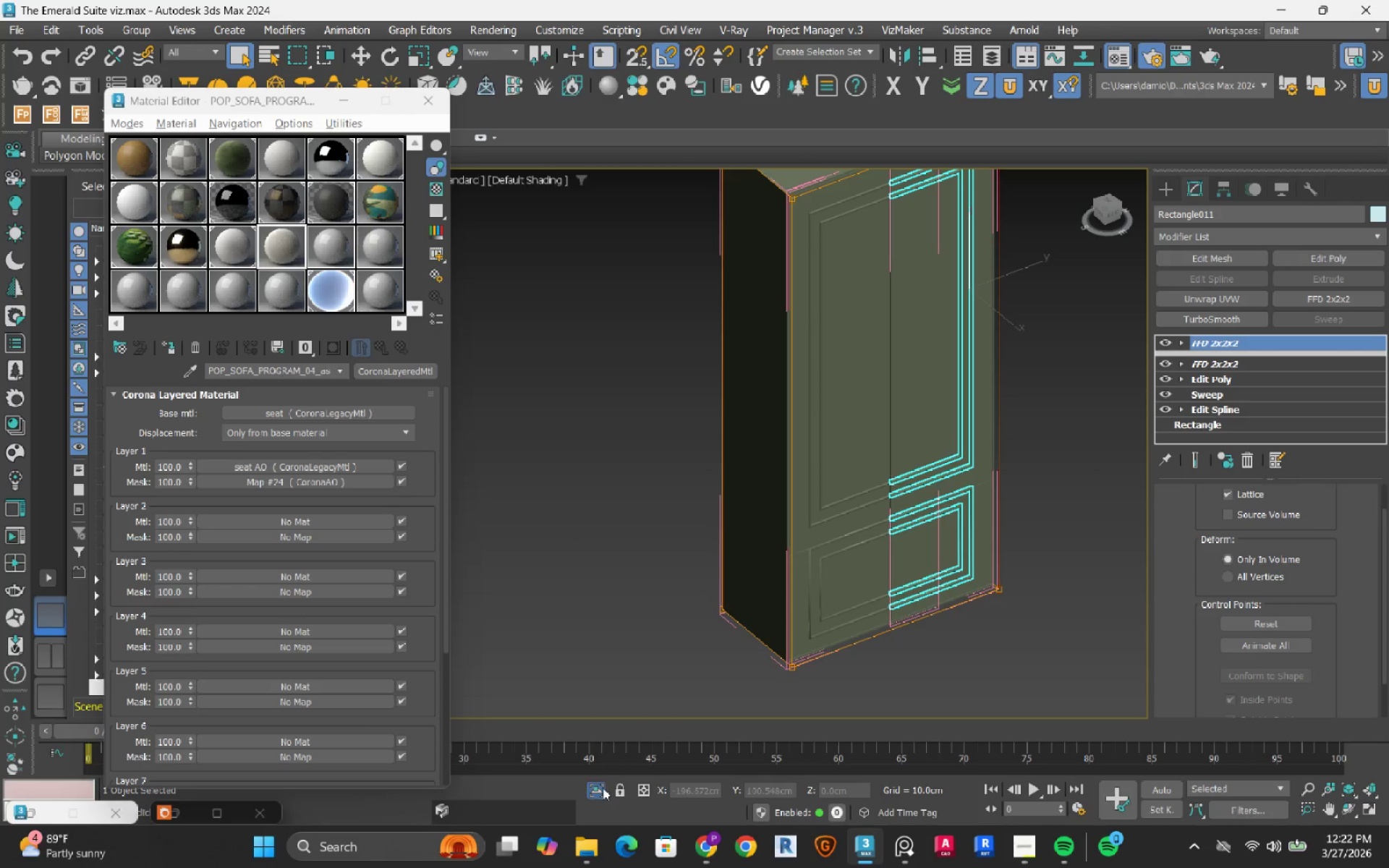 
left_click([595, 793])
 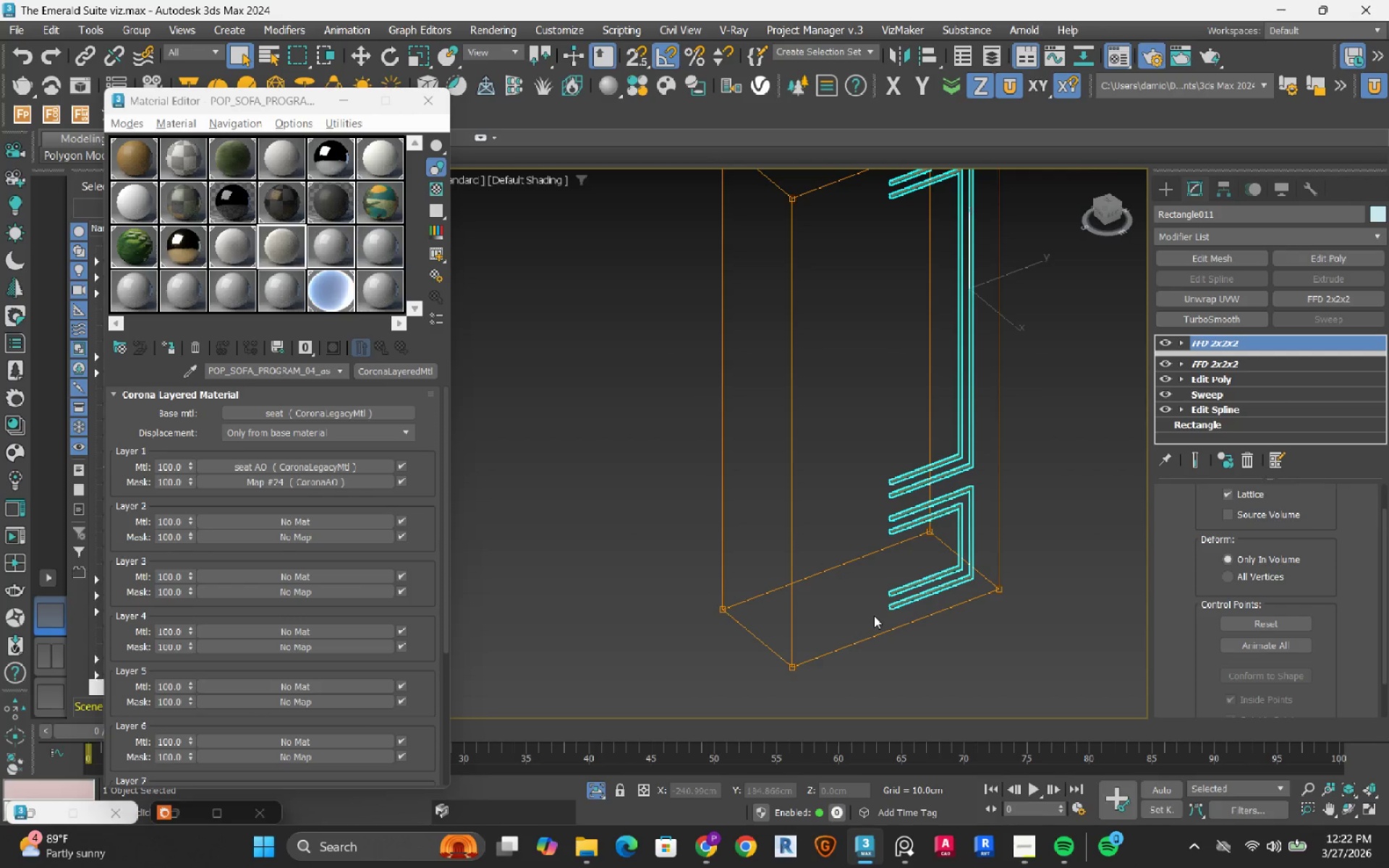 
key(Alt+AltLeft)
 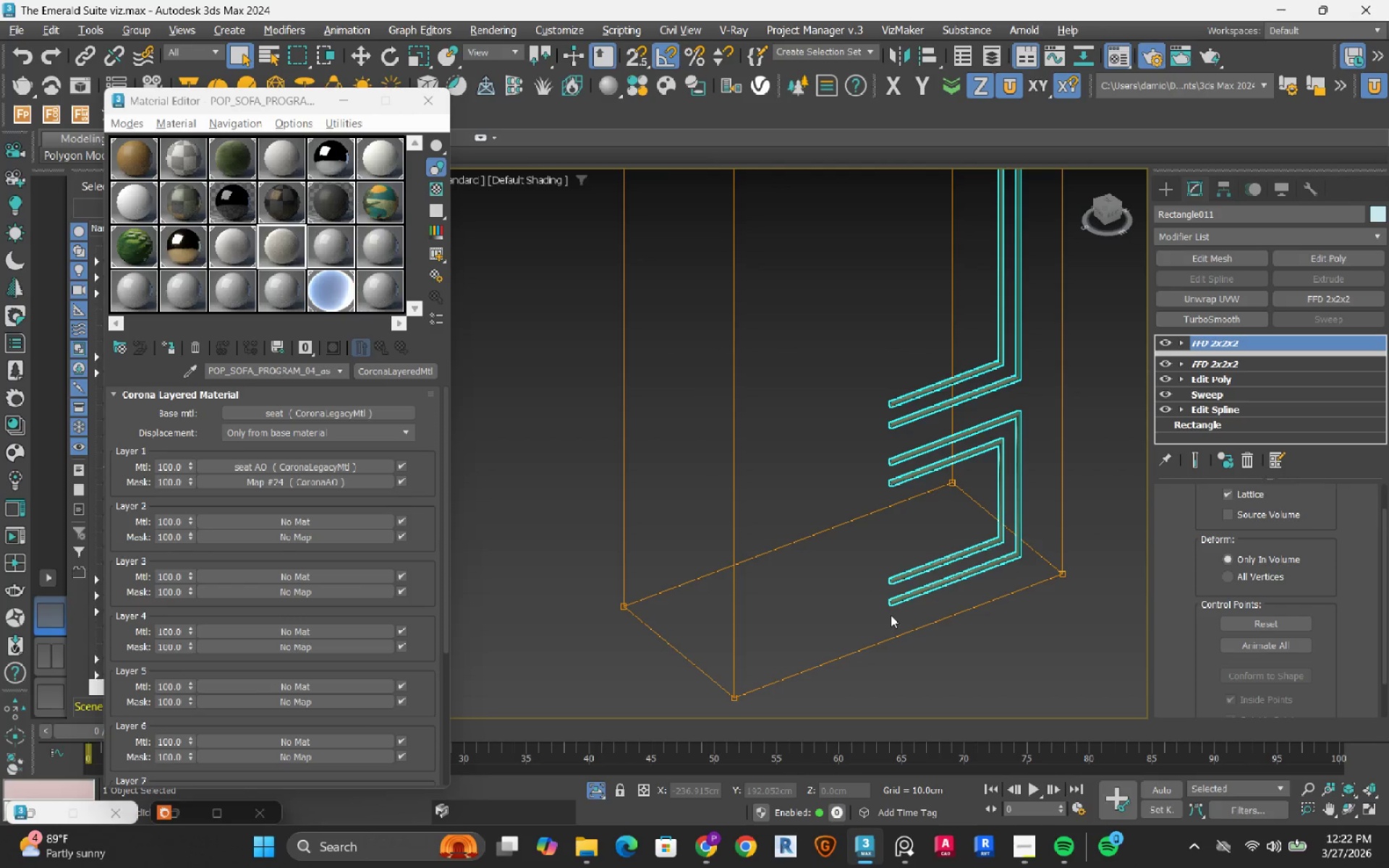 
hold_key(key=AltLeft, duration=0.89)
 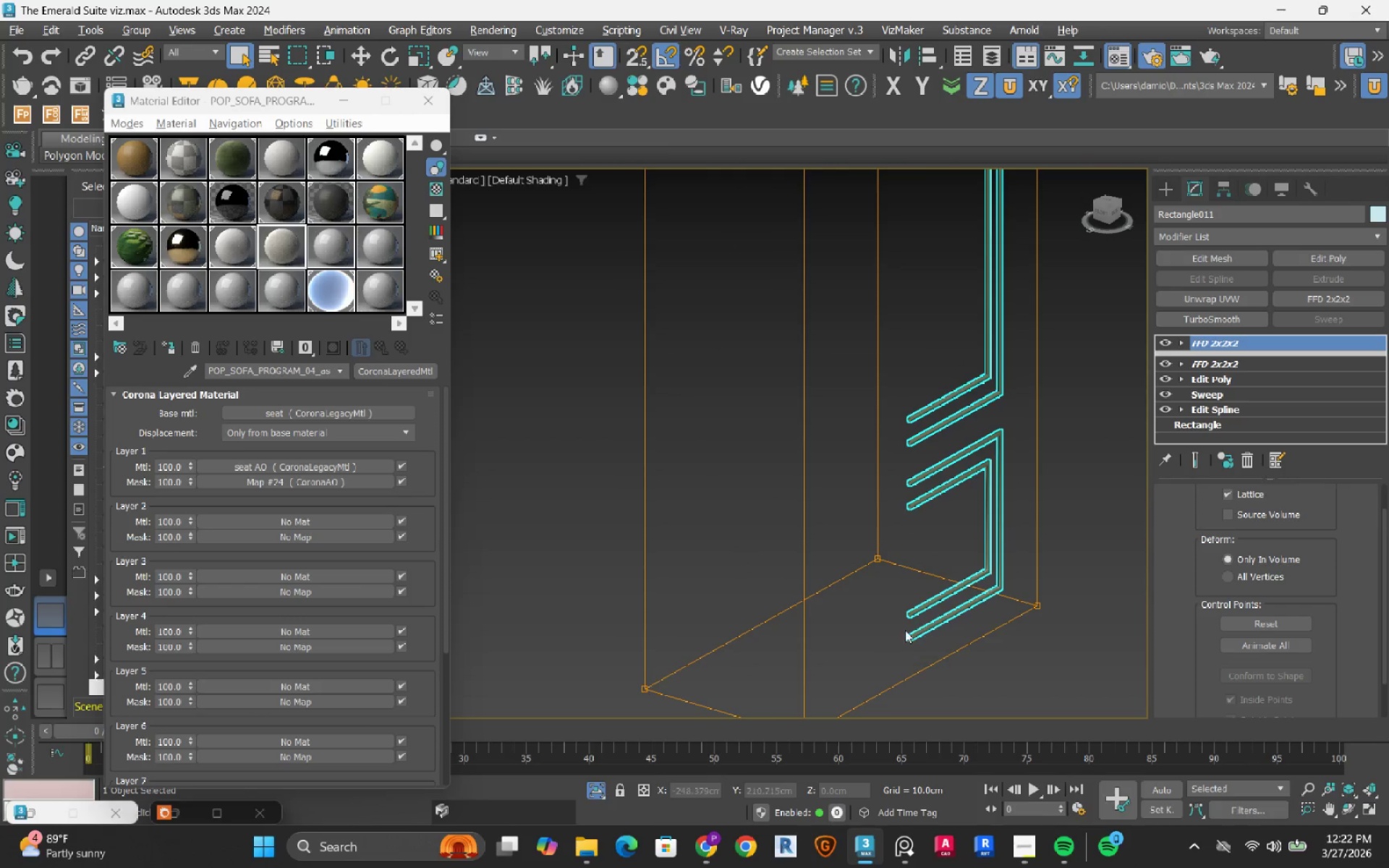 
scroll: coordinate [904, 631], scroll_direction: up, amount: 6.0
 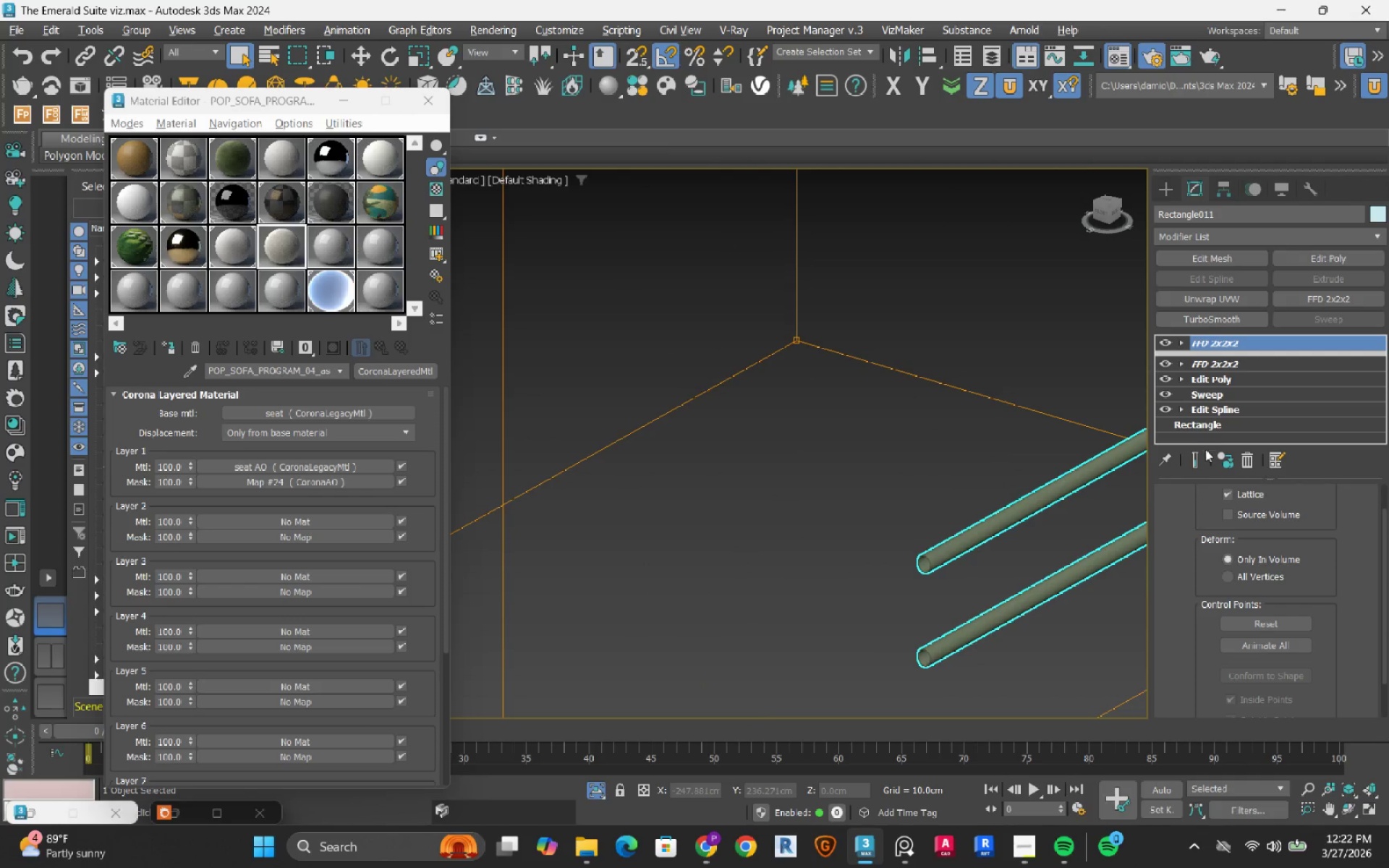 
left_click([1230, 464])
 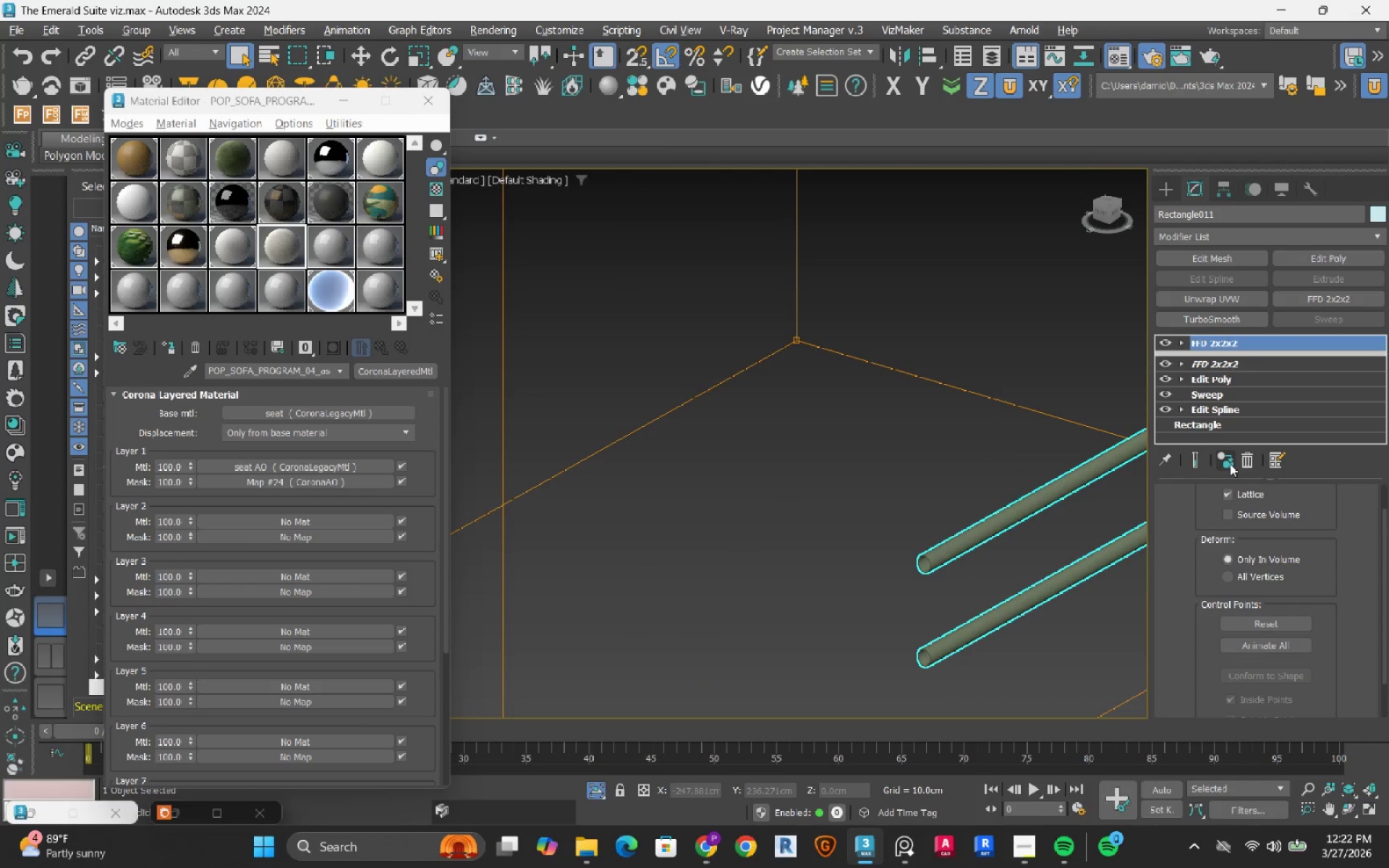 
left_click([1230, 464])
 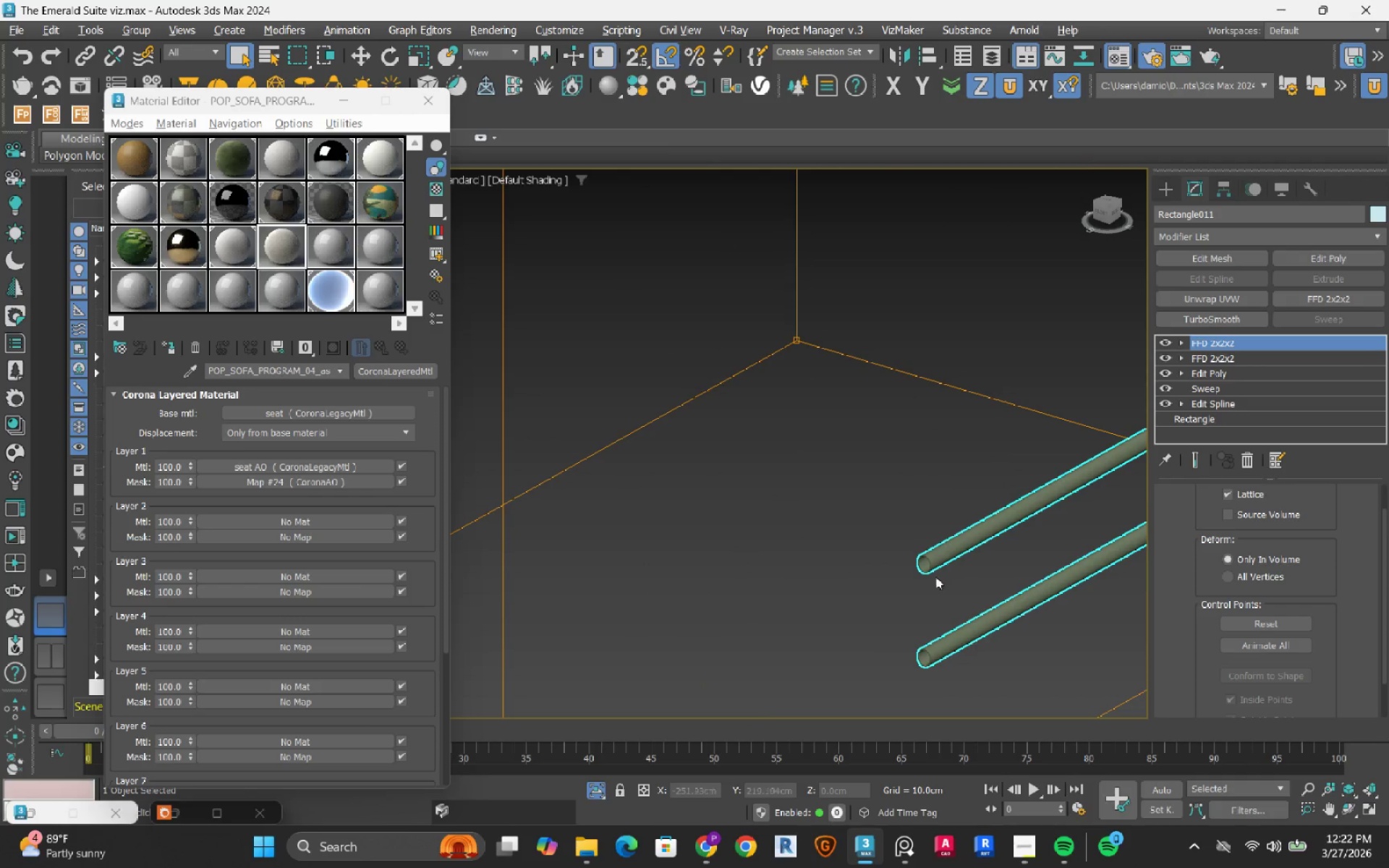 
scroll: coordinate [935, 671], scroll_direction: up, amount: 3.0
 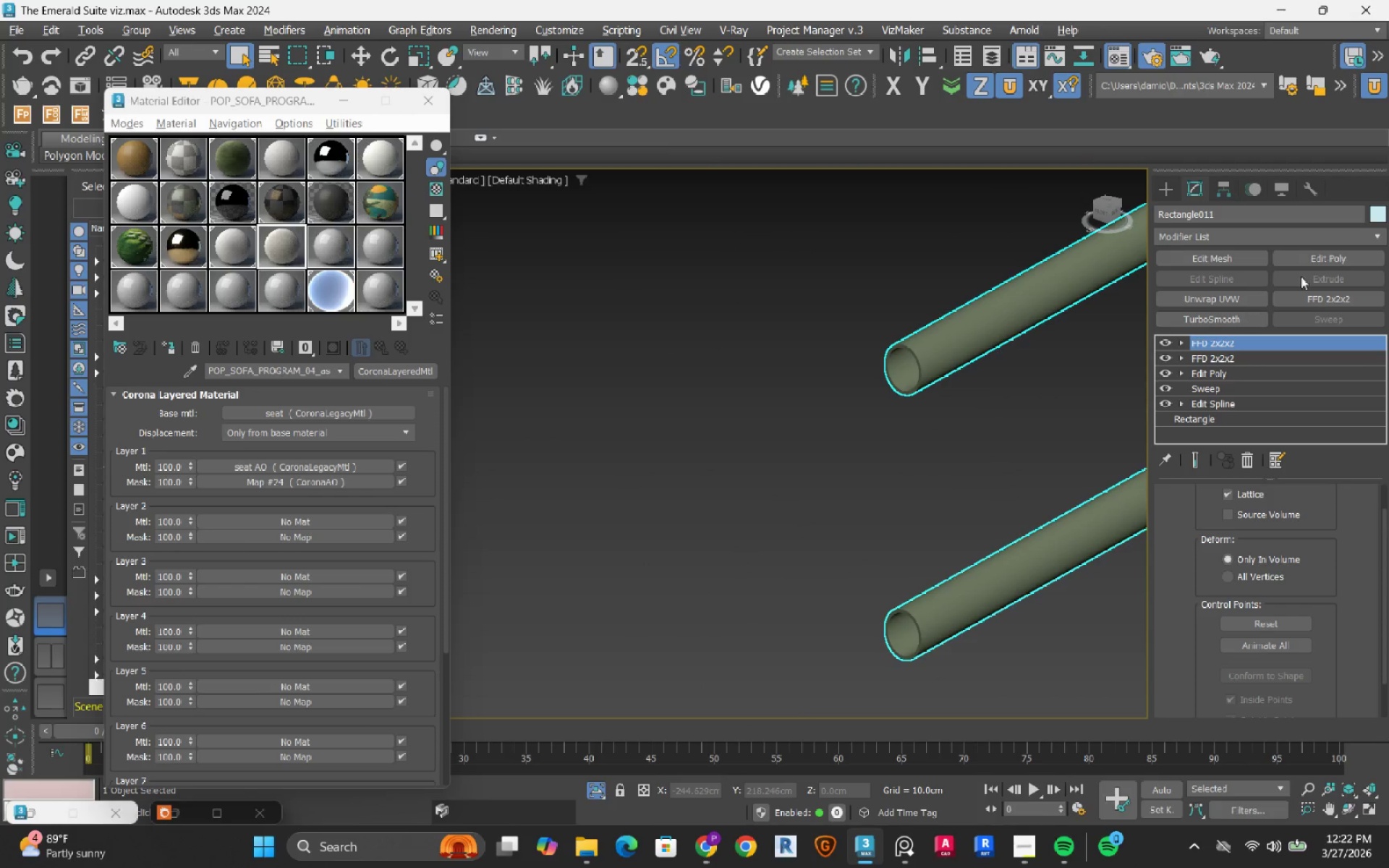 
left_click([1332, 261])
 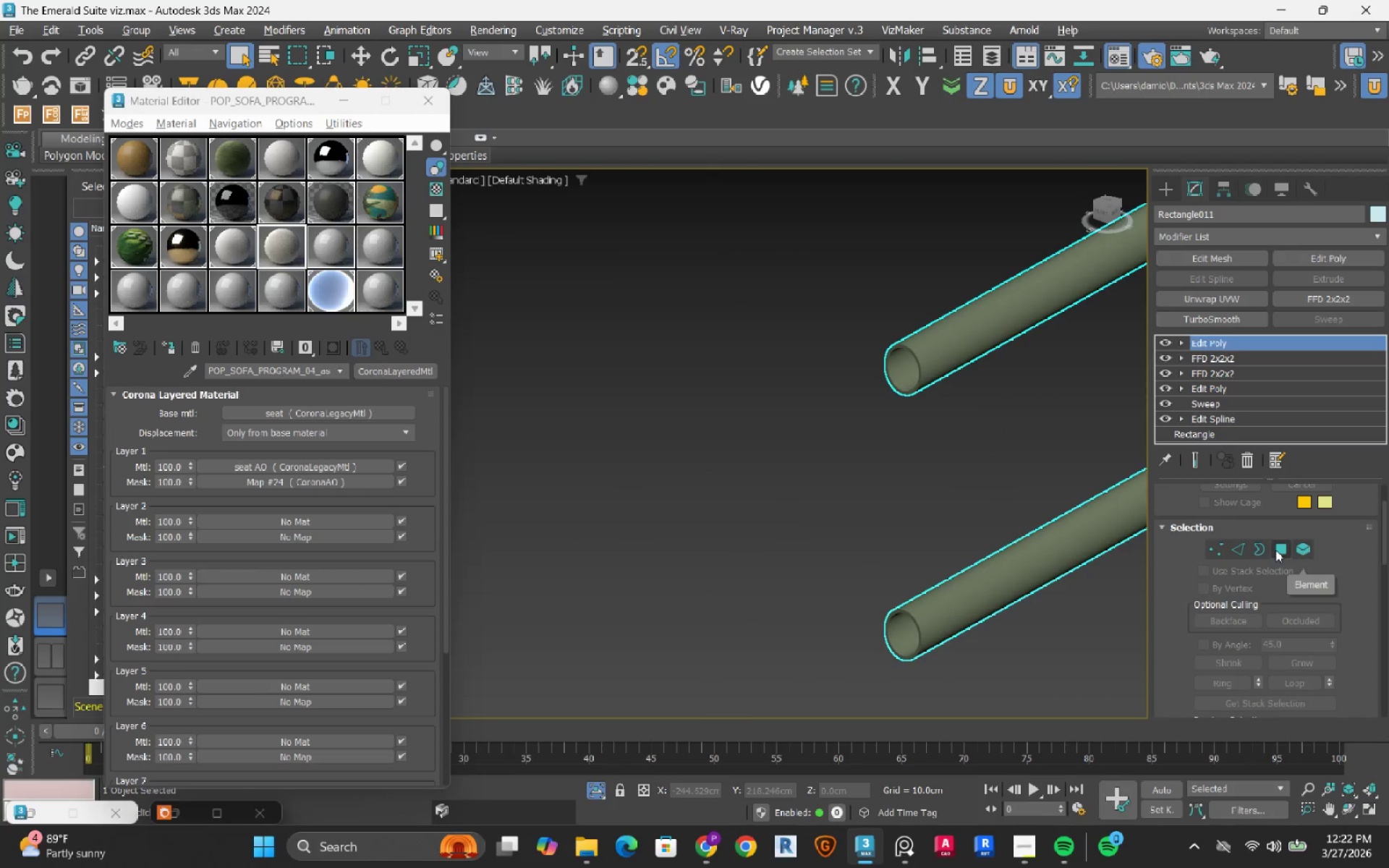 
left_click([1250, 550])
 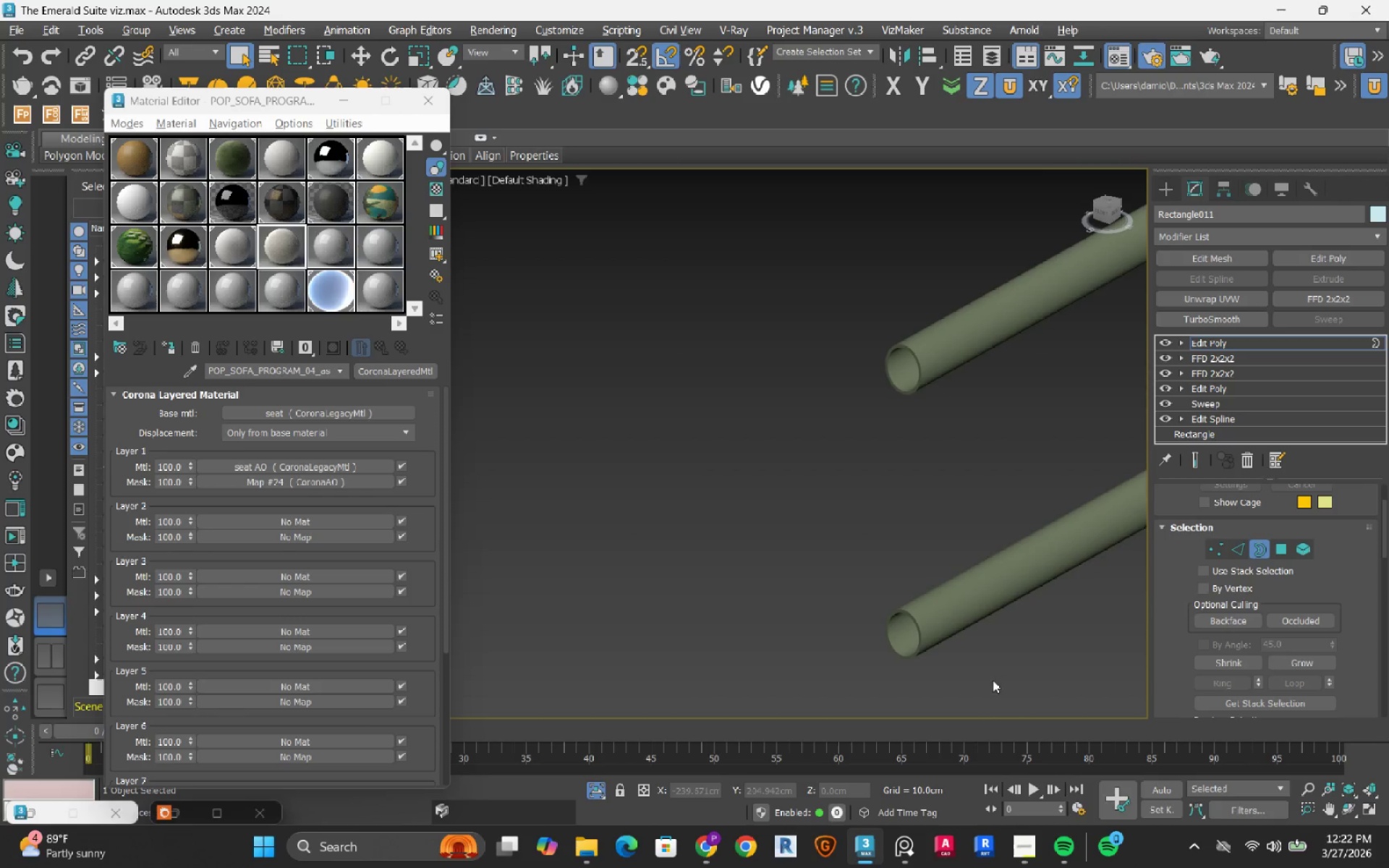 
scroll: coordinate [918, 527], scroll_direction: up, amount: 6.0
 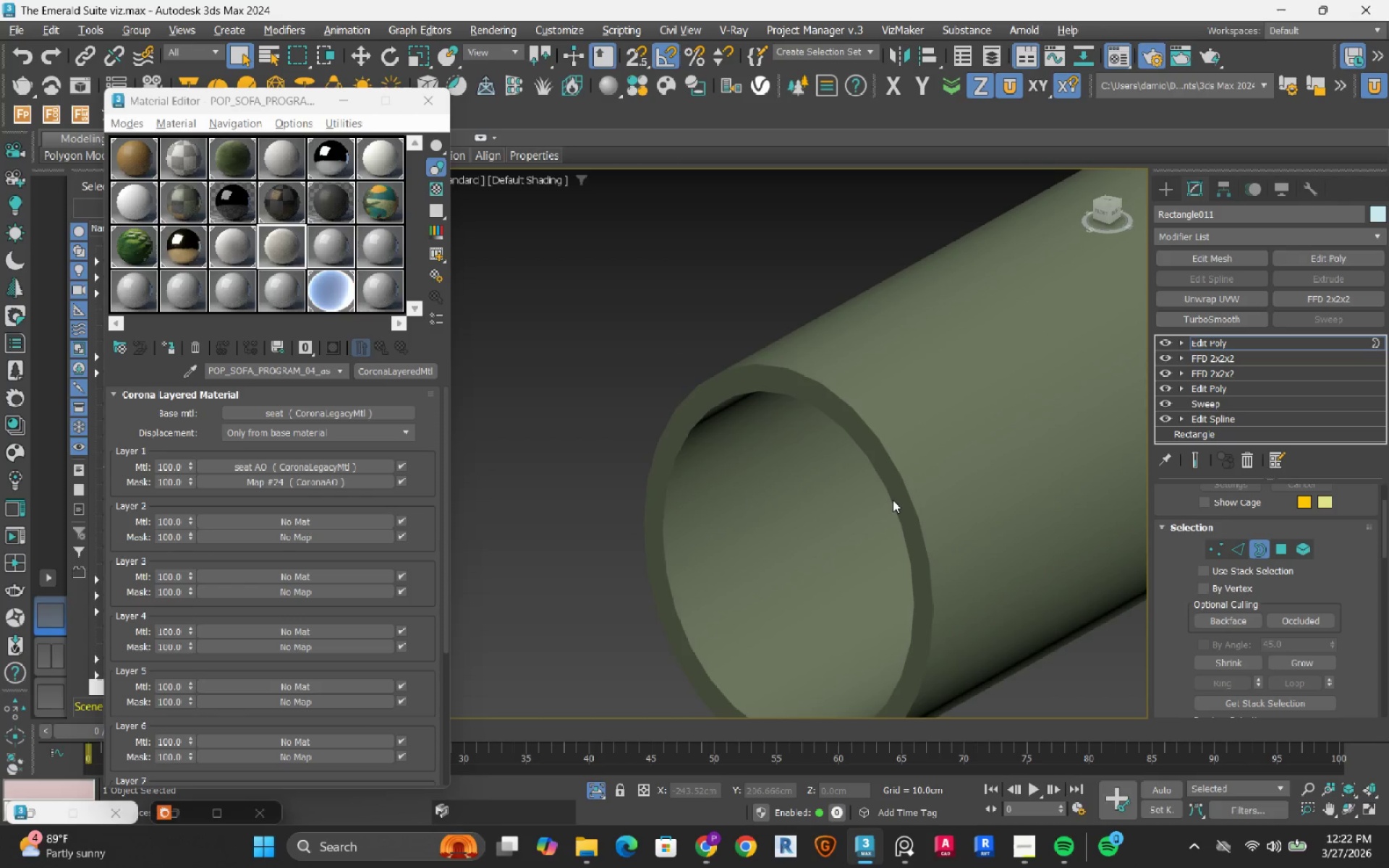 
left_click([893, 500])
 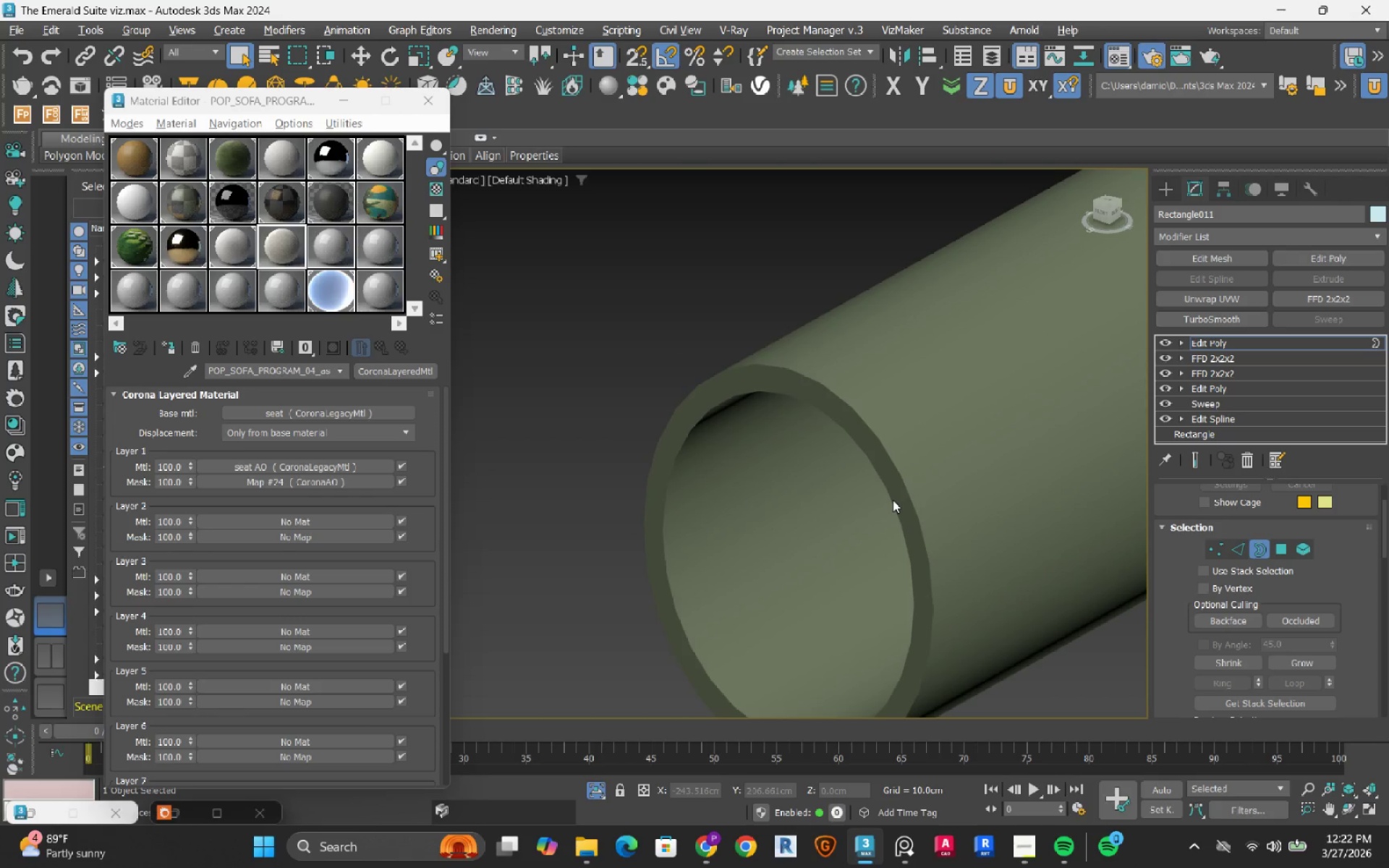 
wait(6.77)
 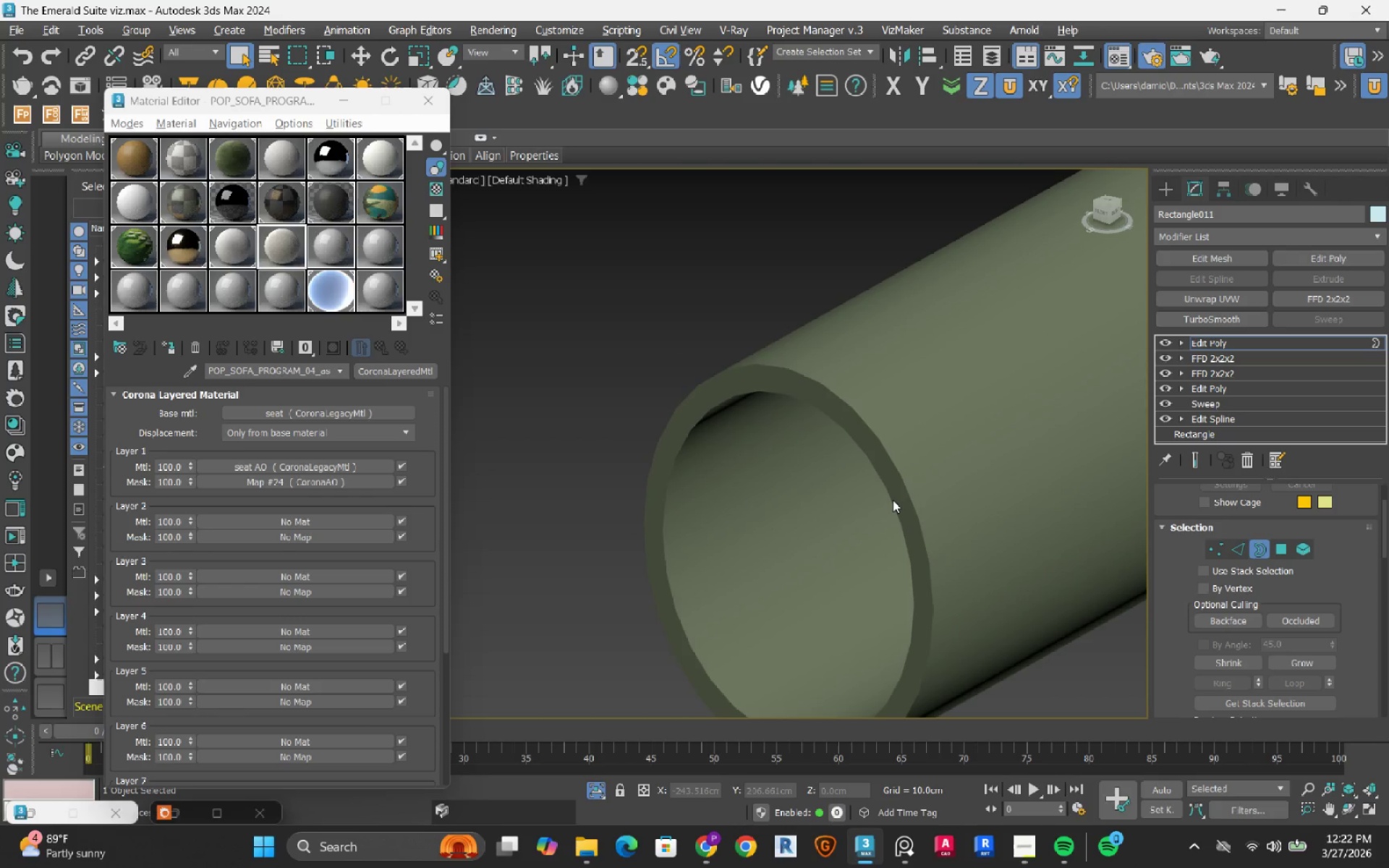 
mouse_move([1265, 547])
 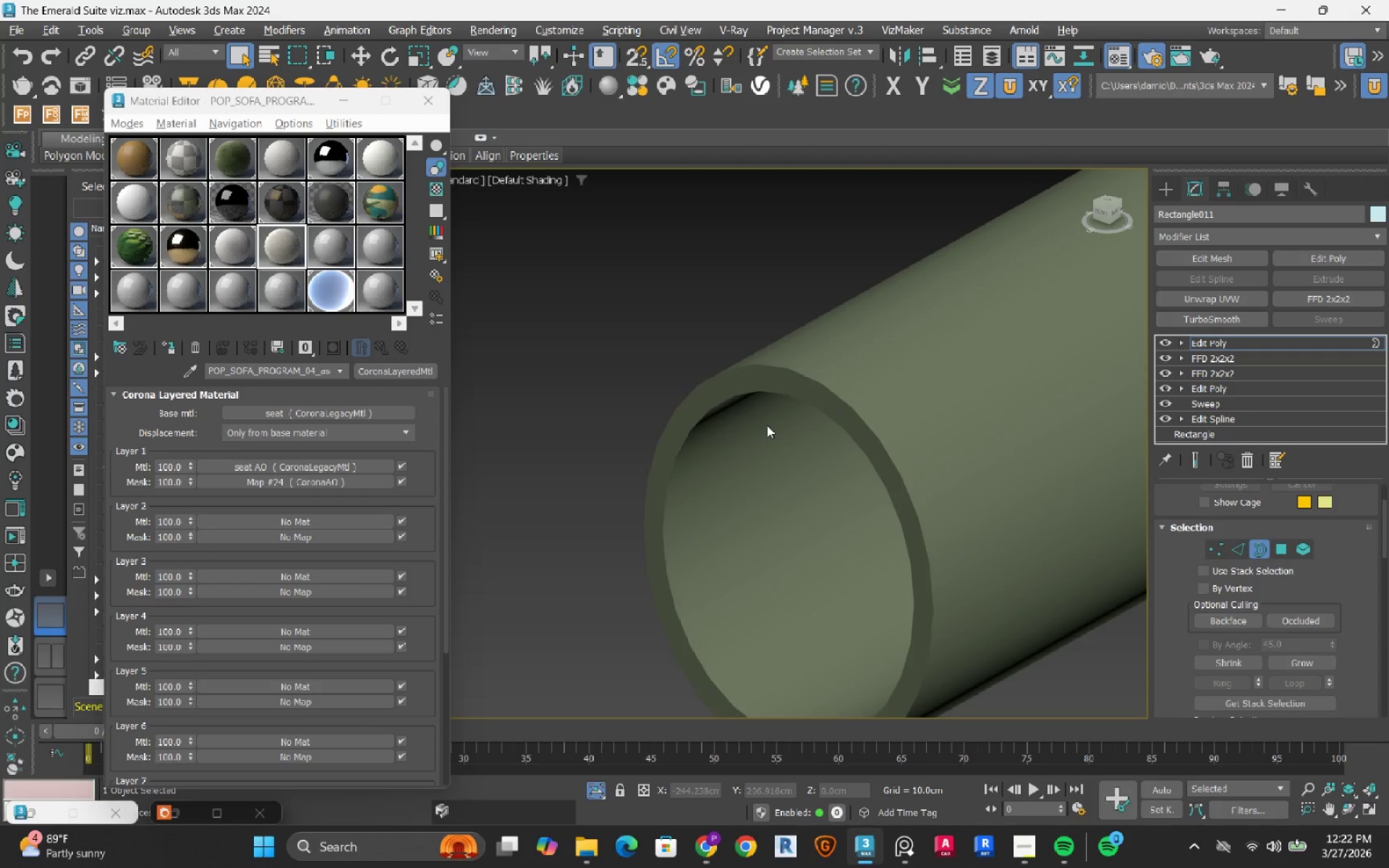 
wait(5.39)
 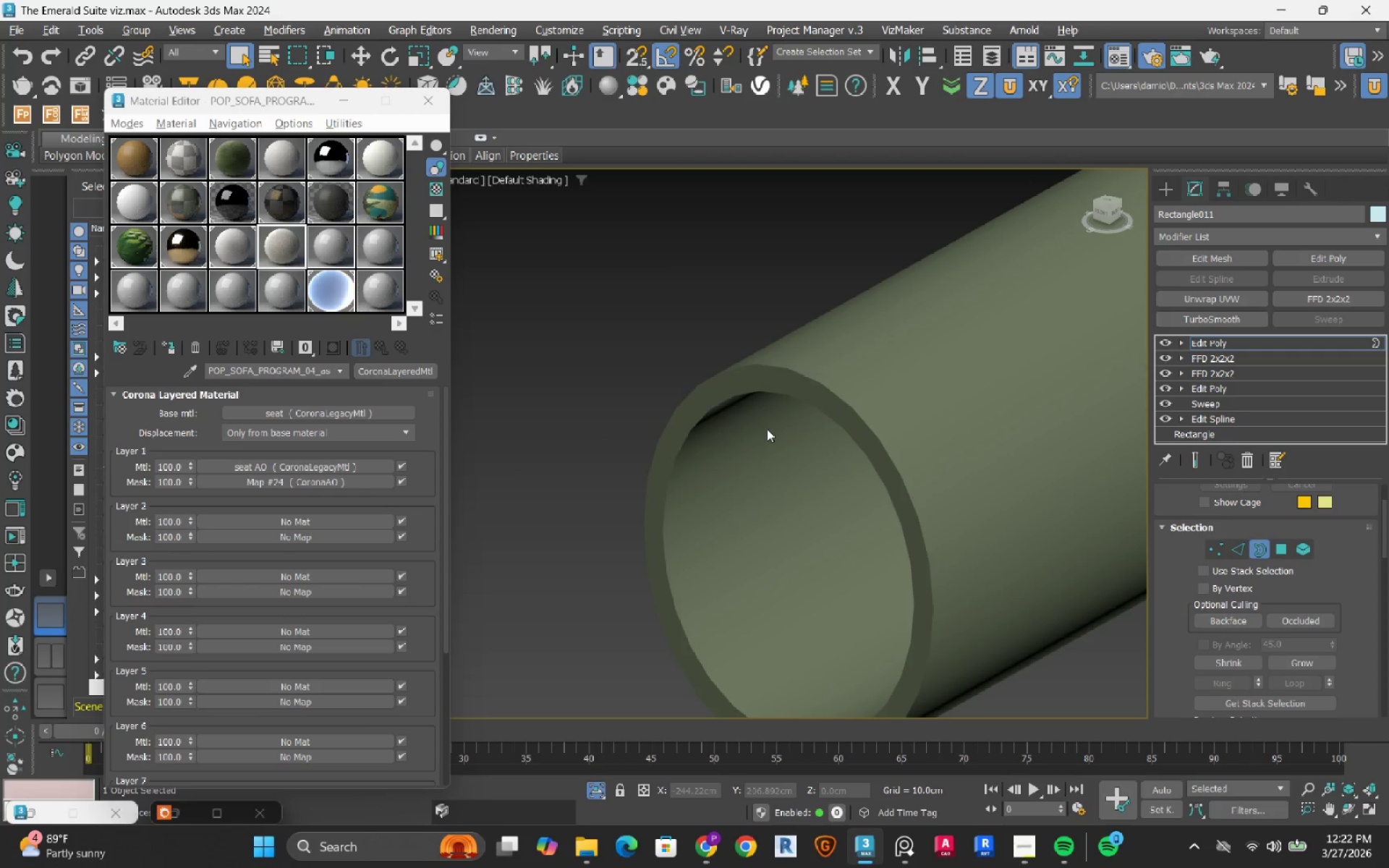 
scroll: coordinate [767, 425], scroll_direction: down, amount: 3.0
 